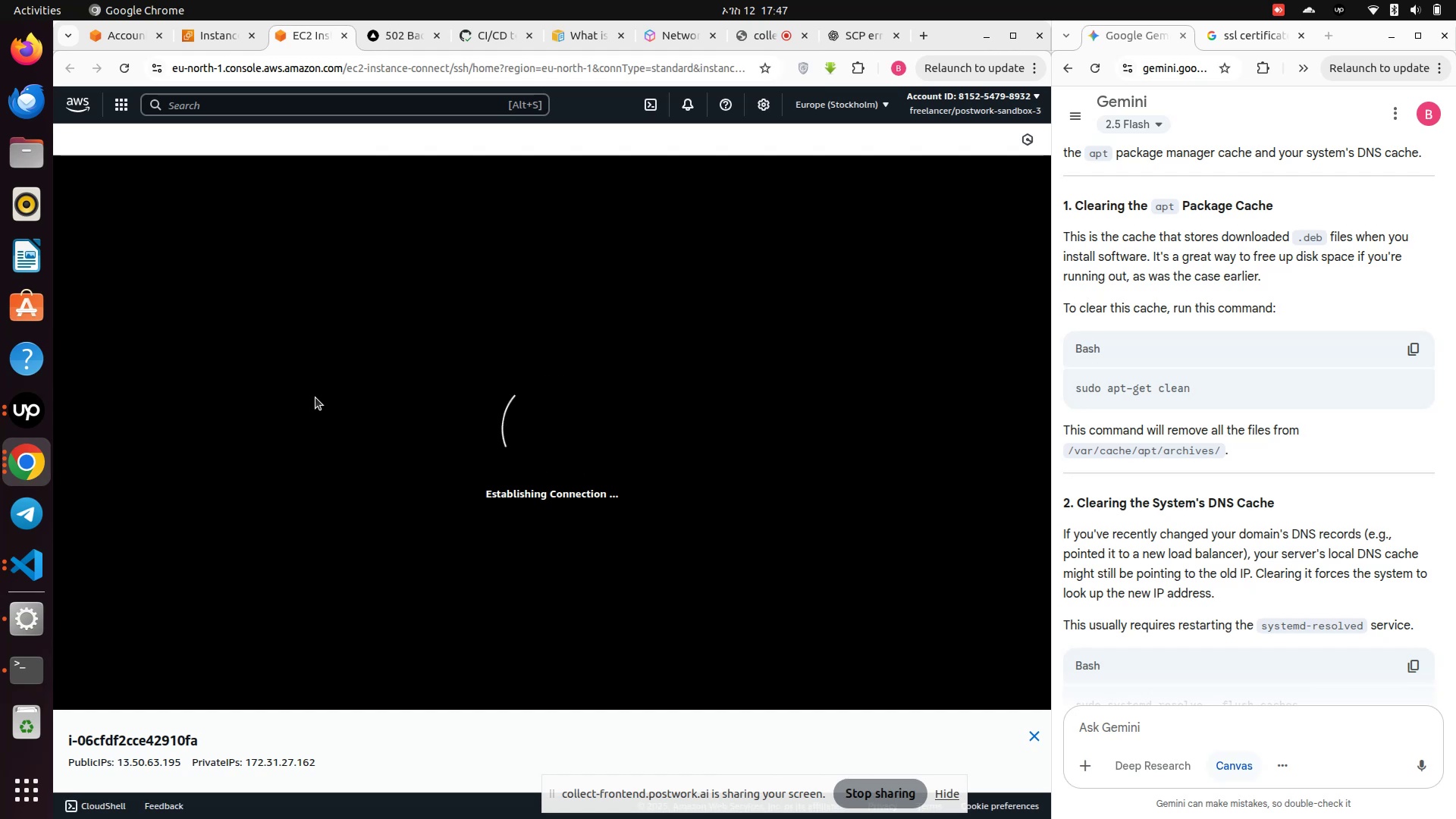 
left_click([305, 522])
 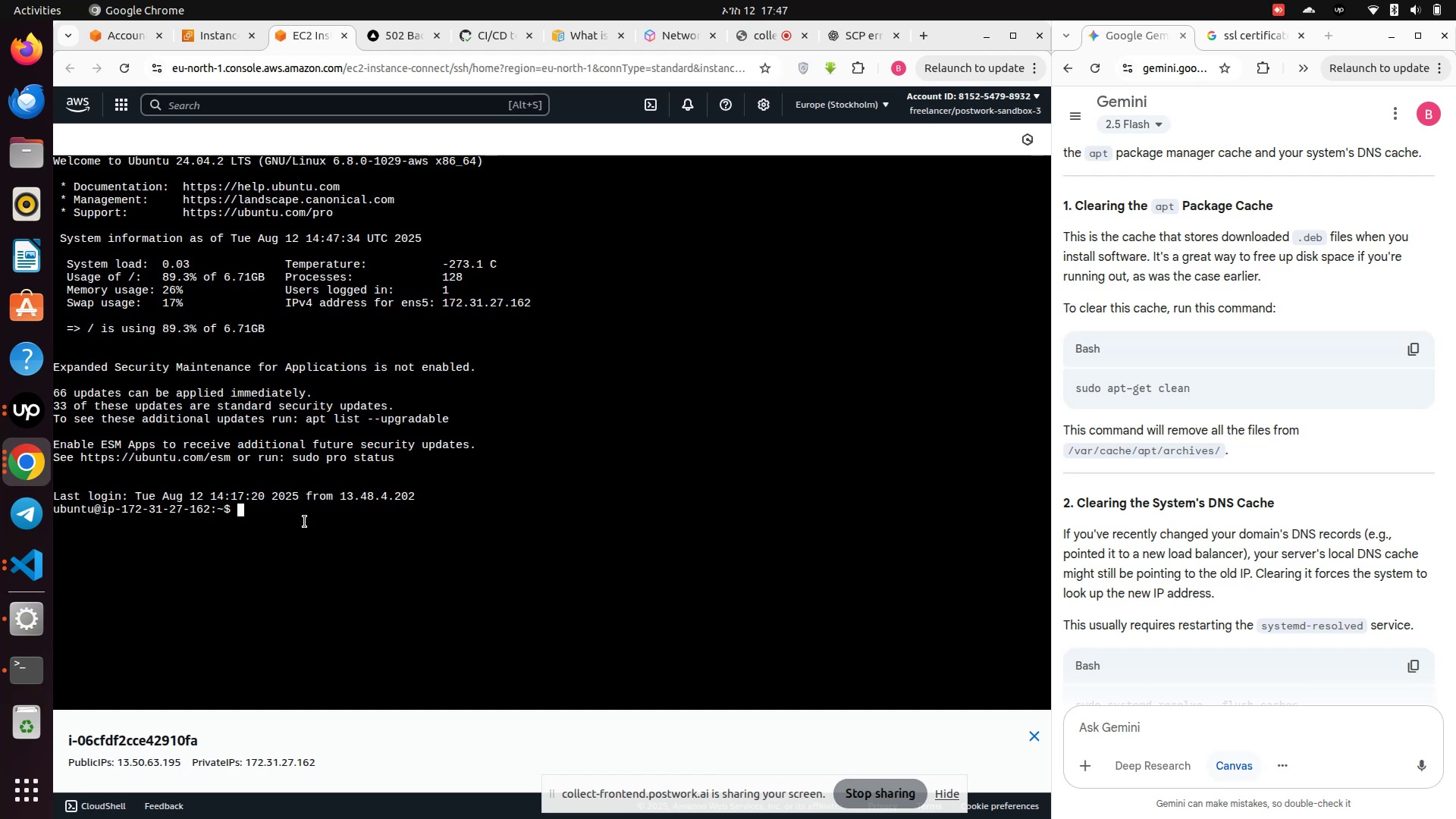 
type(pm2 list)
 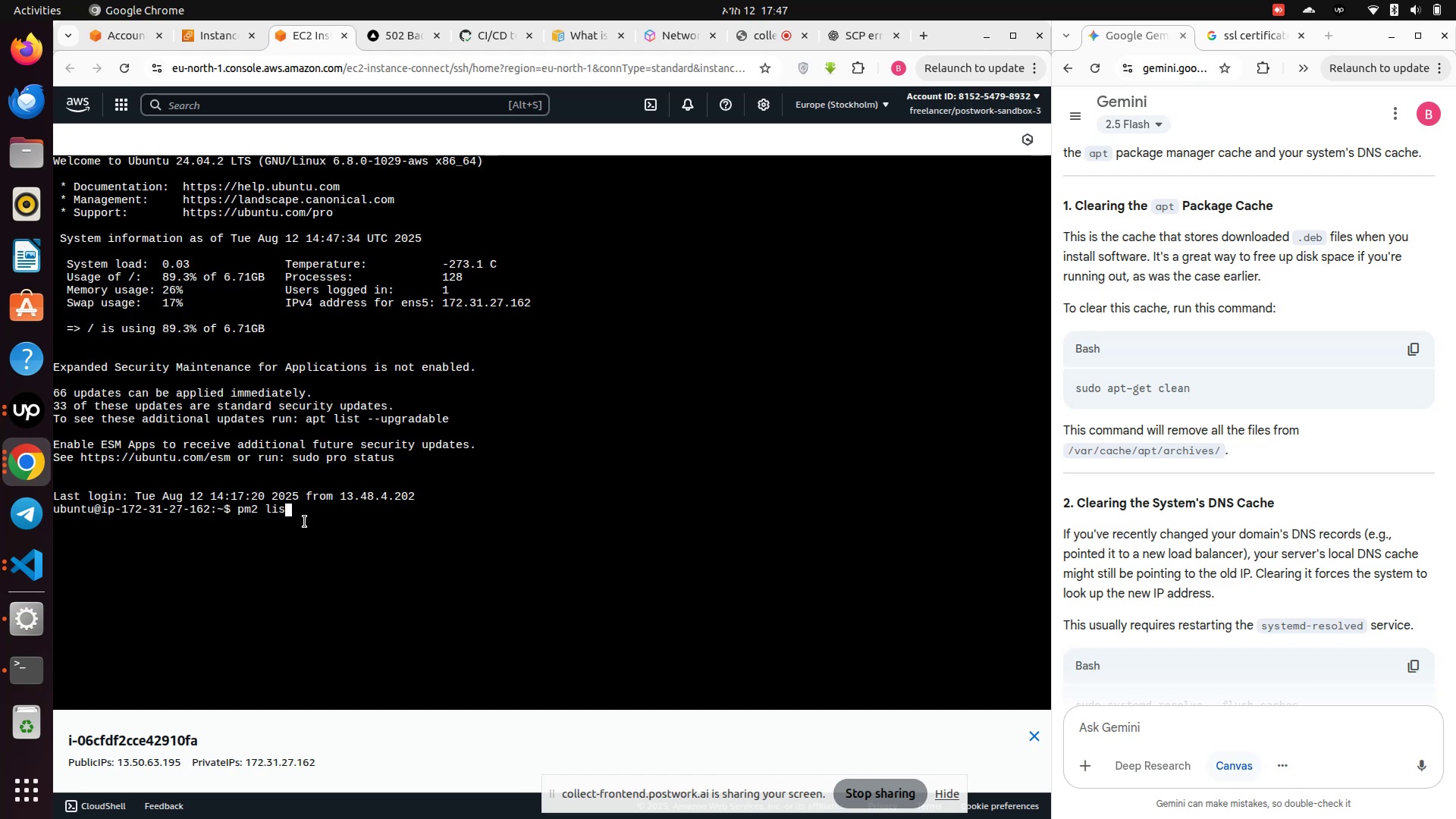 
key(Enter)
 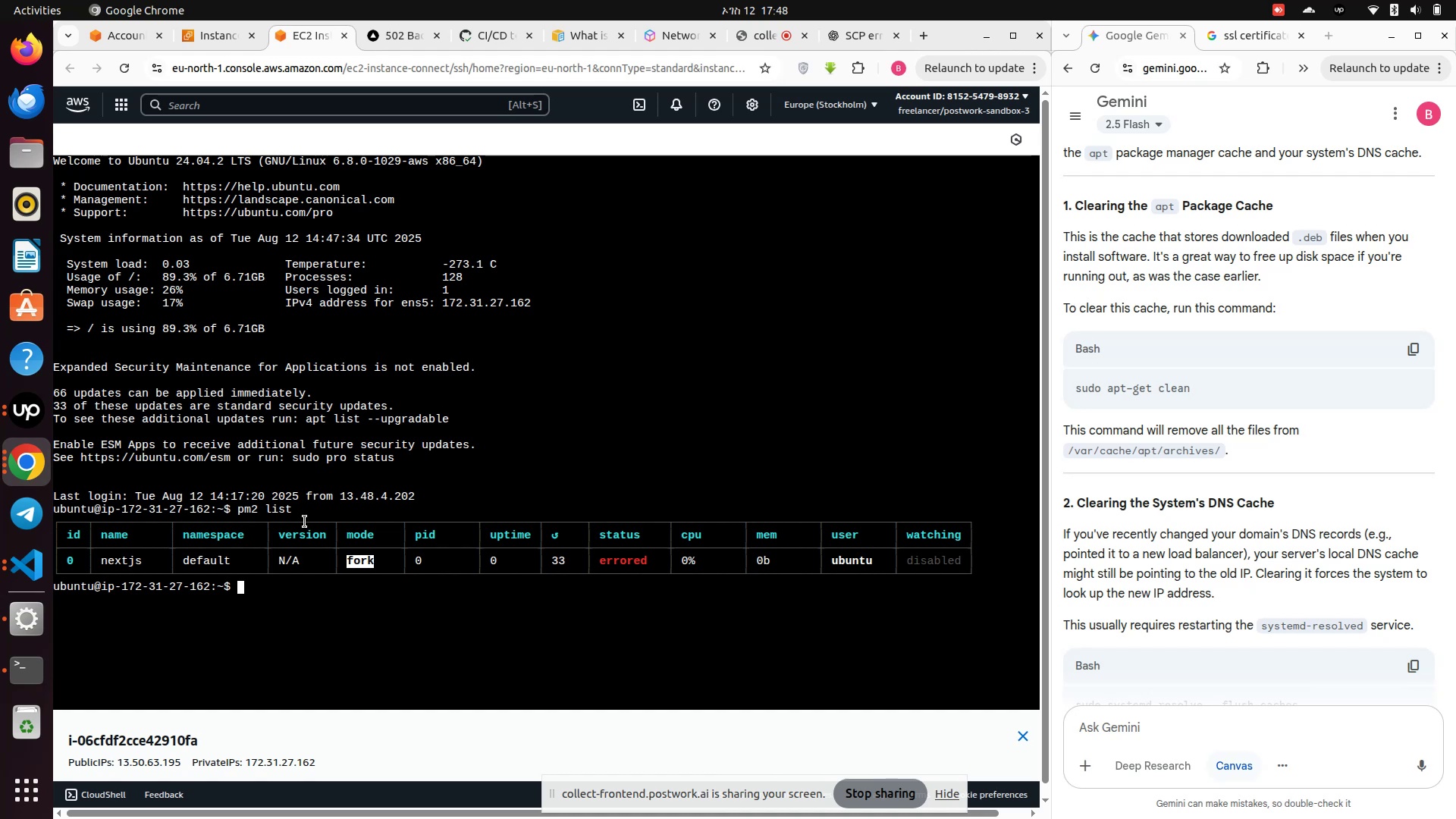 
wait(65.46)
 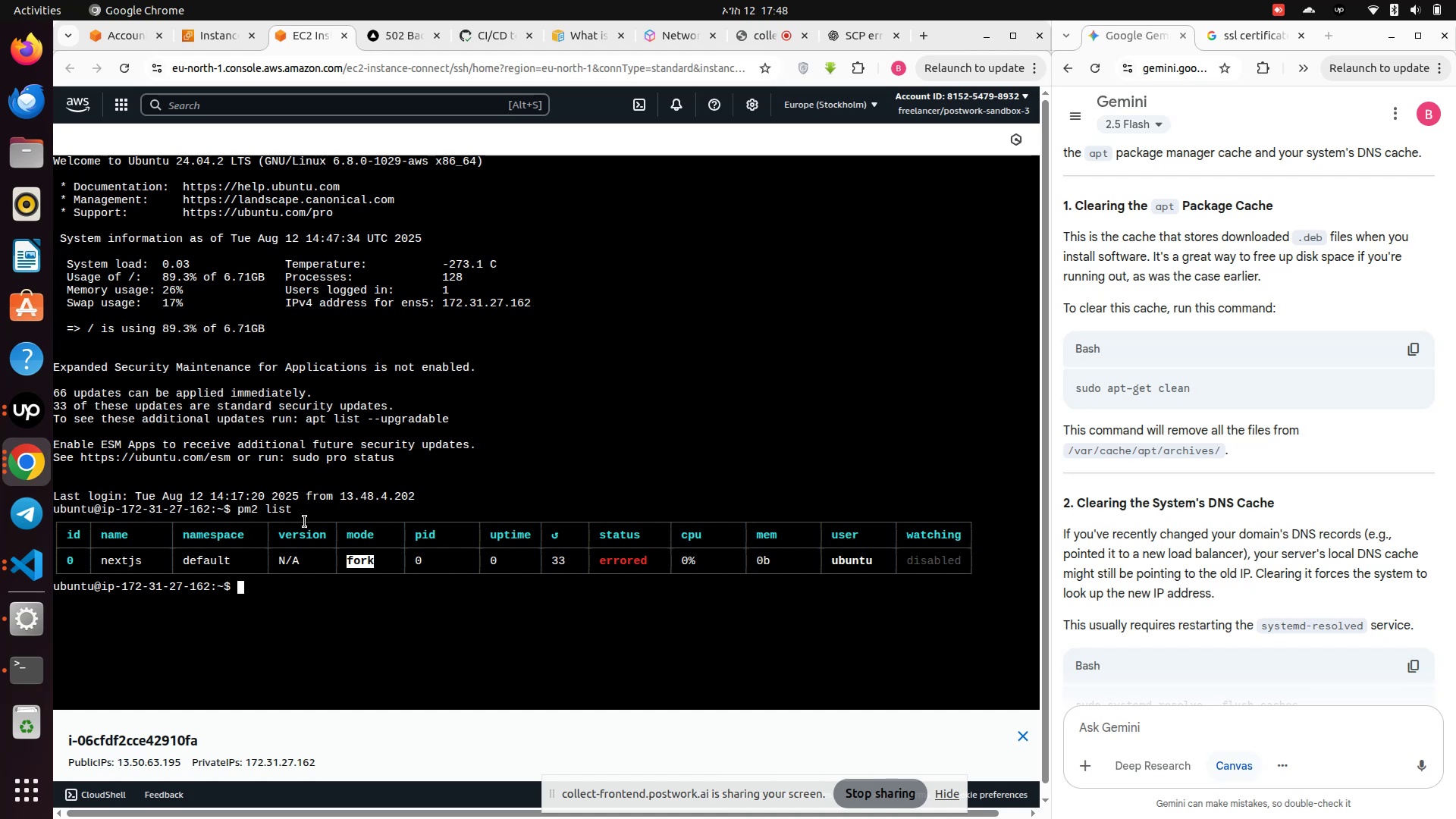 
key(ArrowUp)
 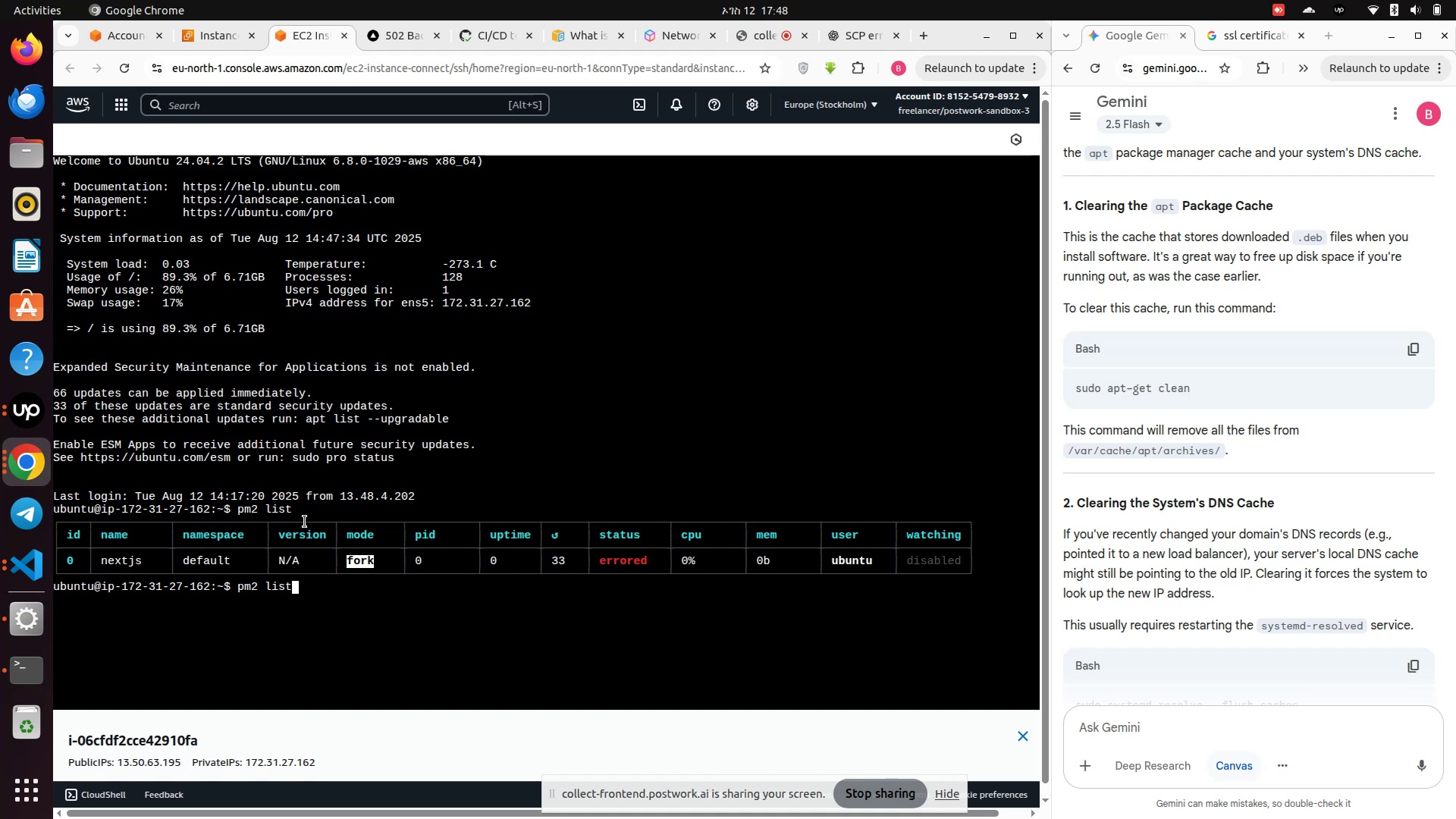 
key(Enter)
 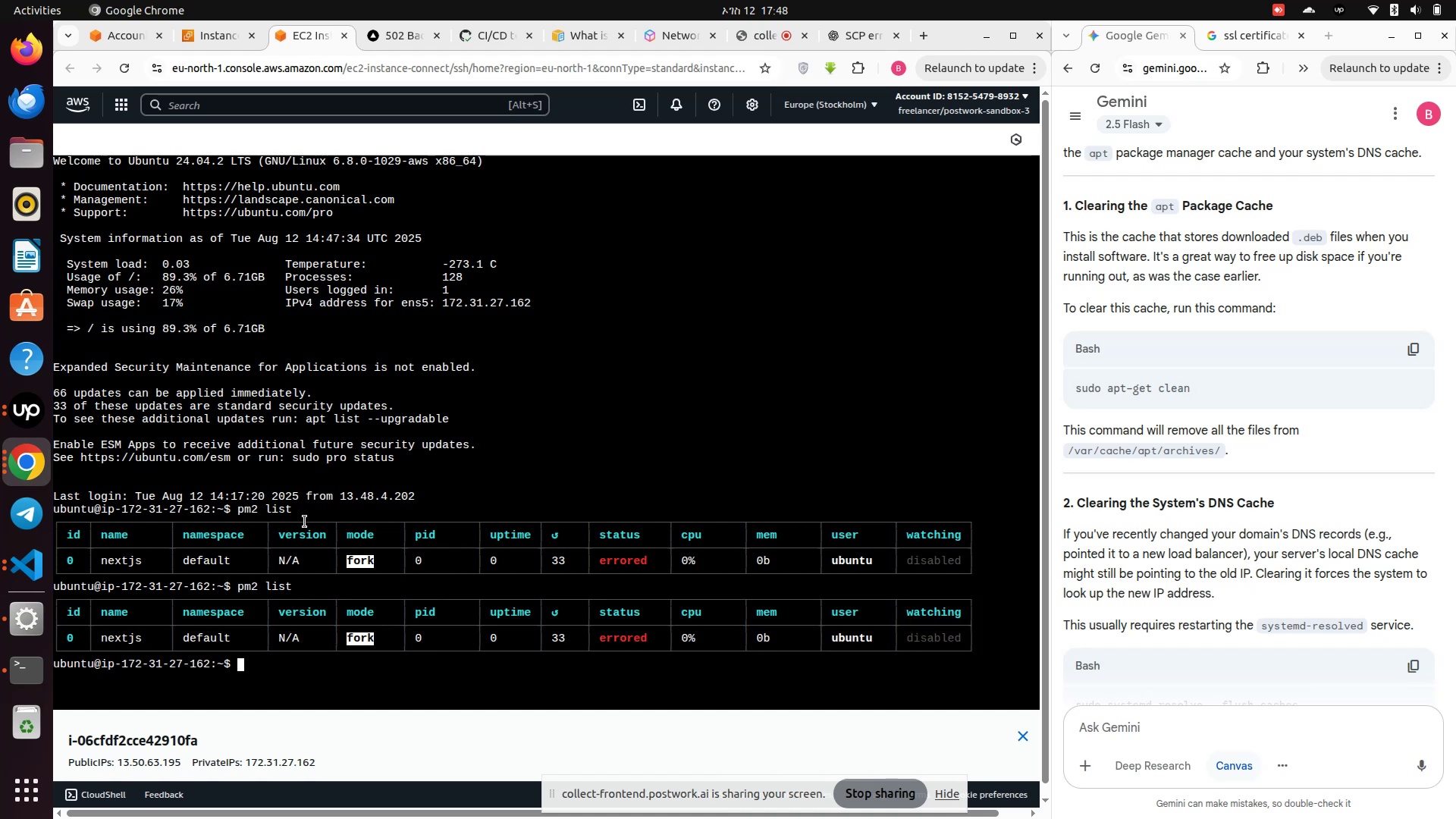 
type(pm2 s)
key(Backspace)
type(rstar)
key(Backspace)
key(Backspace)
key(Backspace)
key(Backspace)
type(estart 0)
 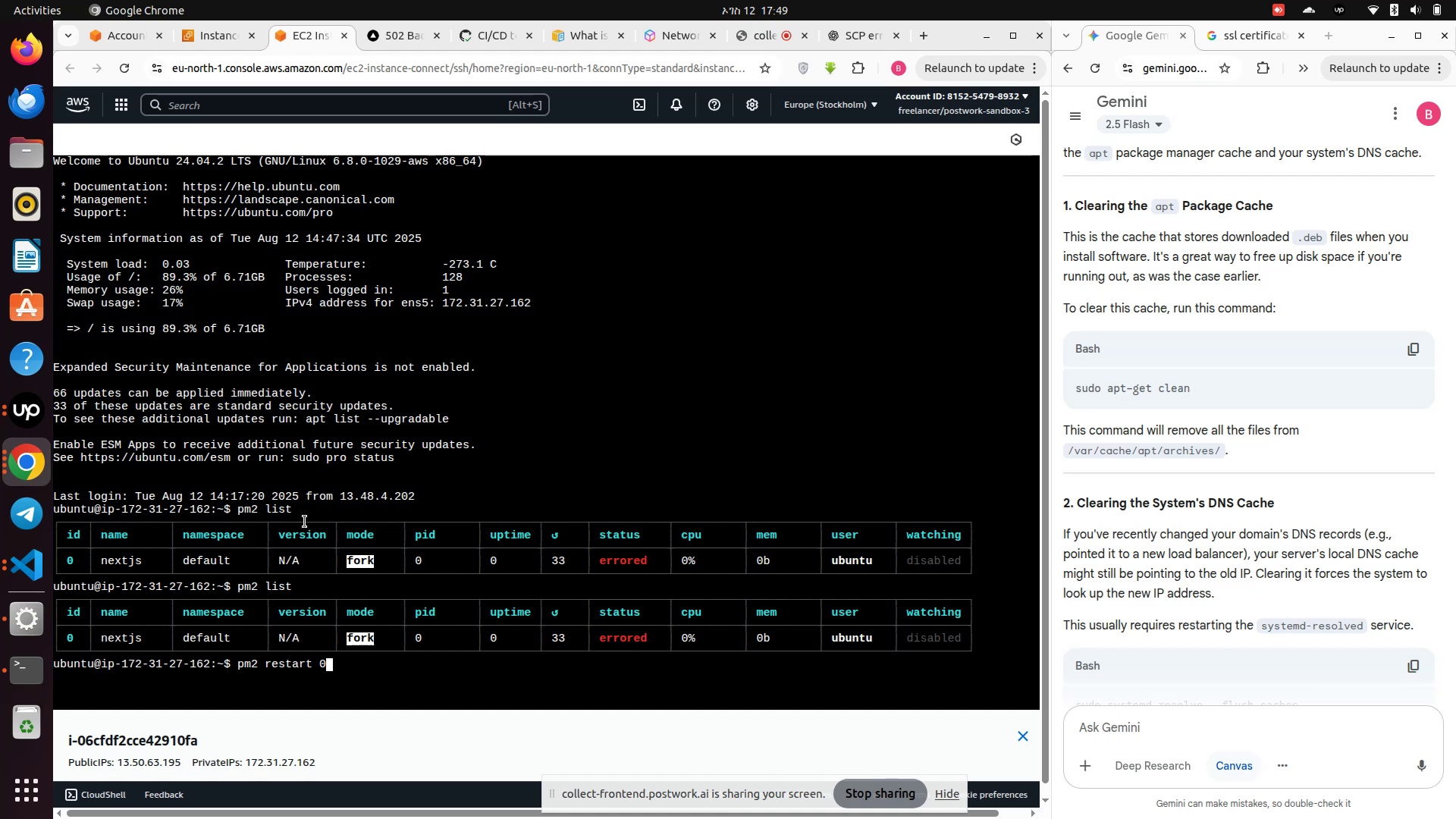 
key(Enter)
 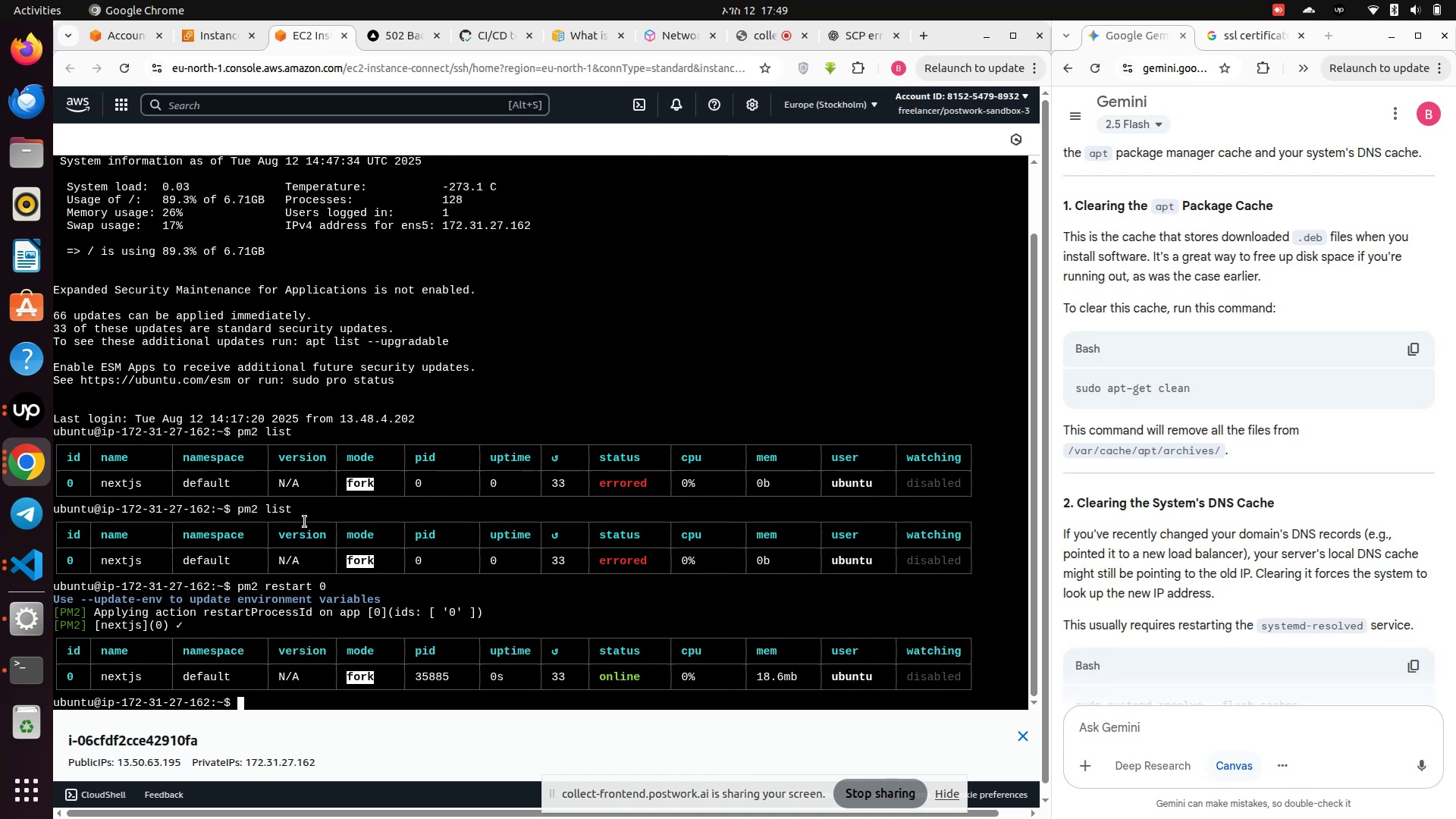 
wait(6.43)
 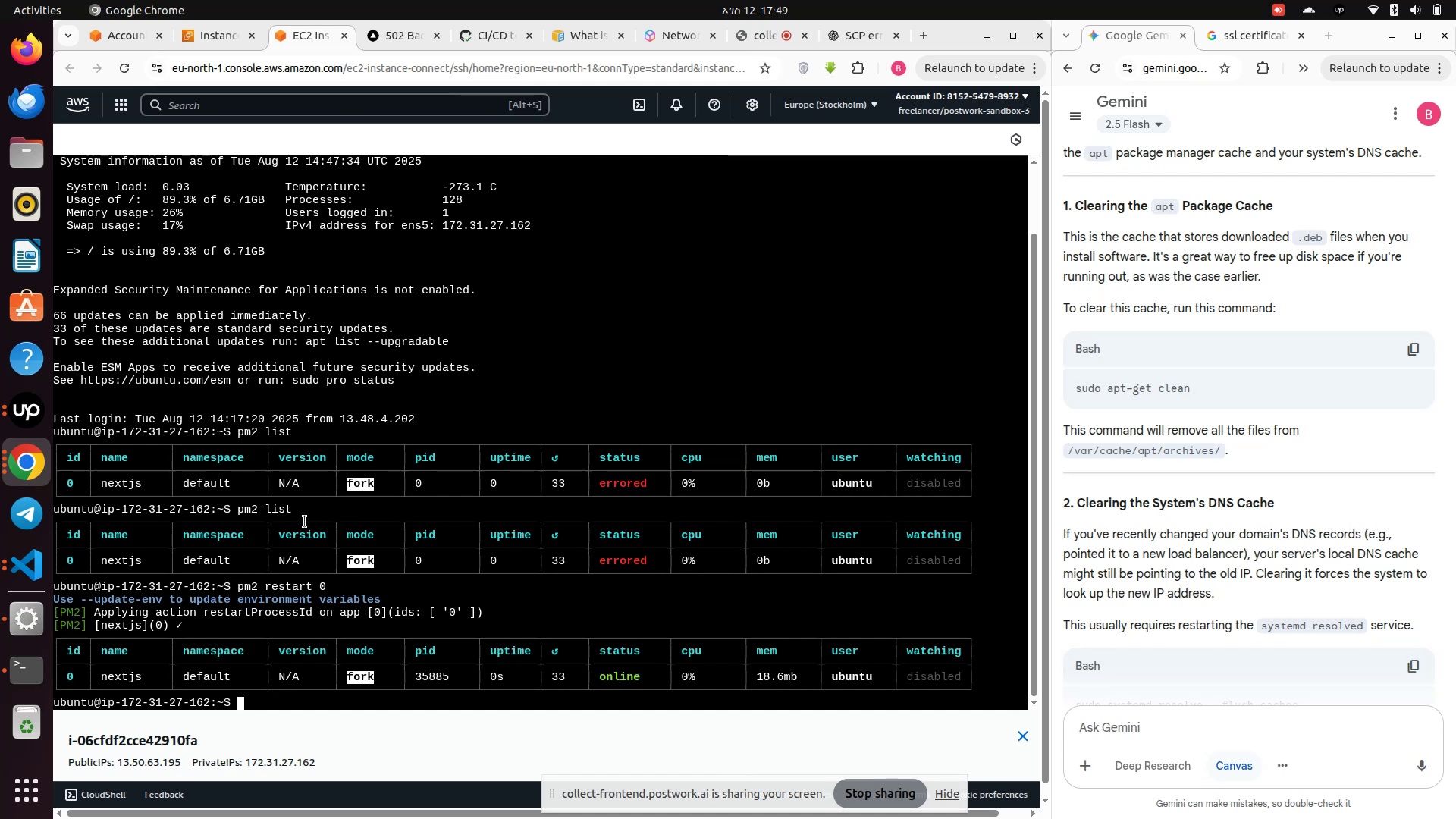 
left_click([401, 36])
 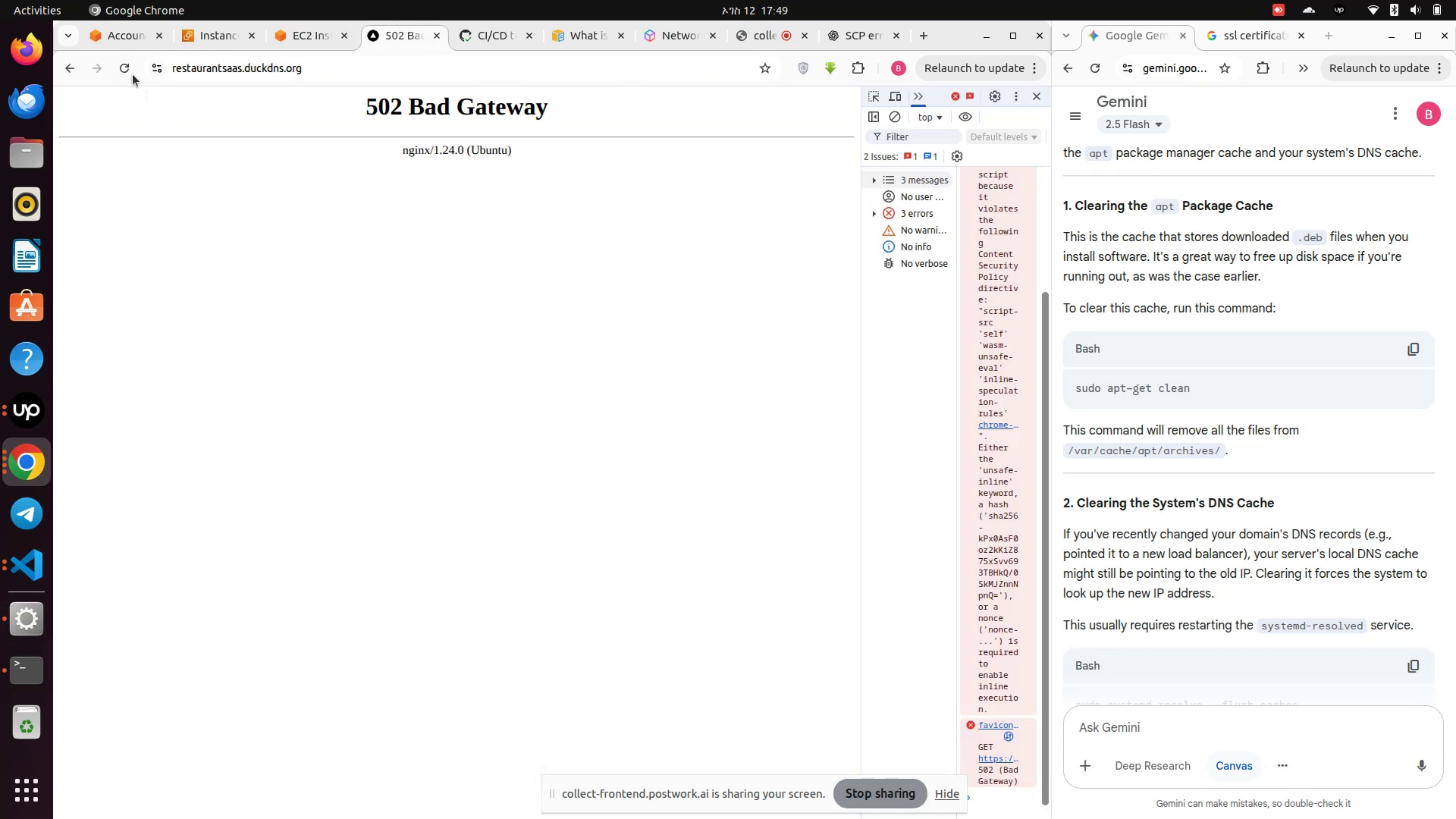 
left_click([131, 71])
 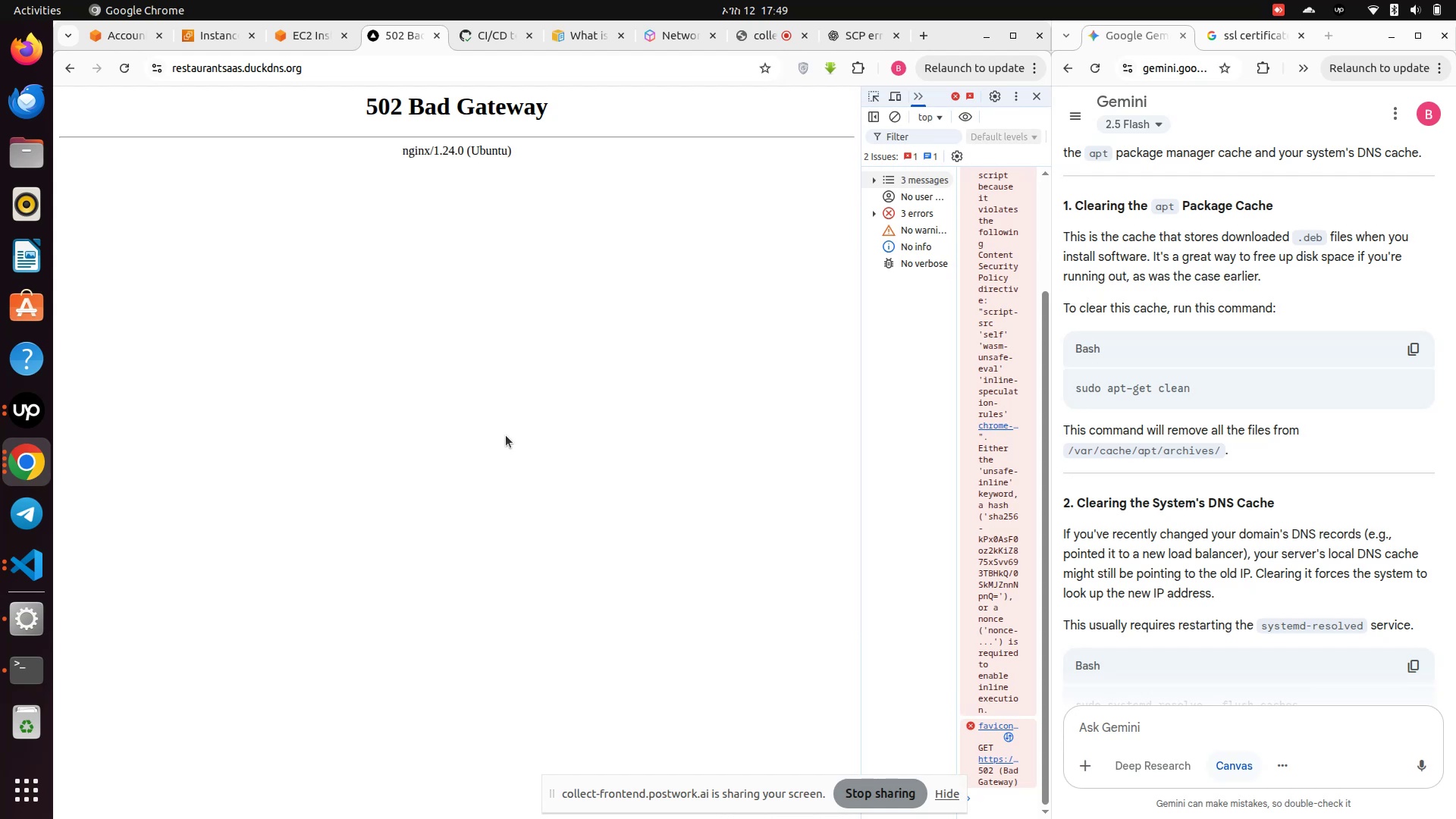 
wait(18.21)
 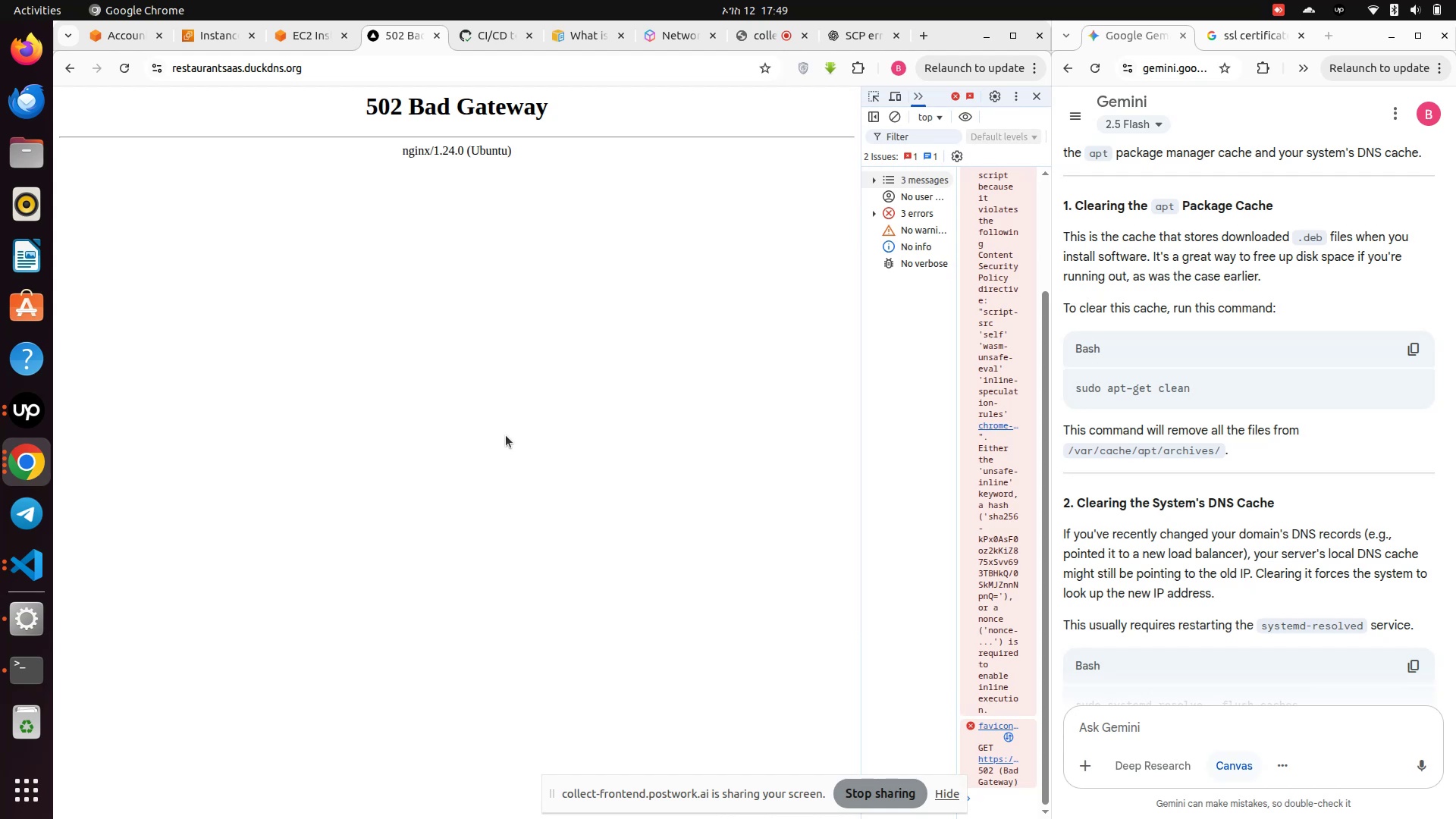 
left_click([128, 72])
 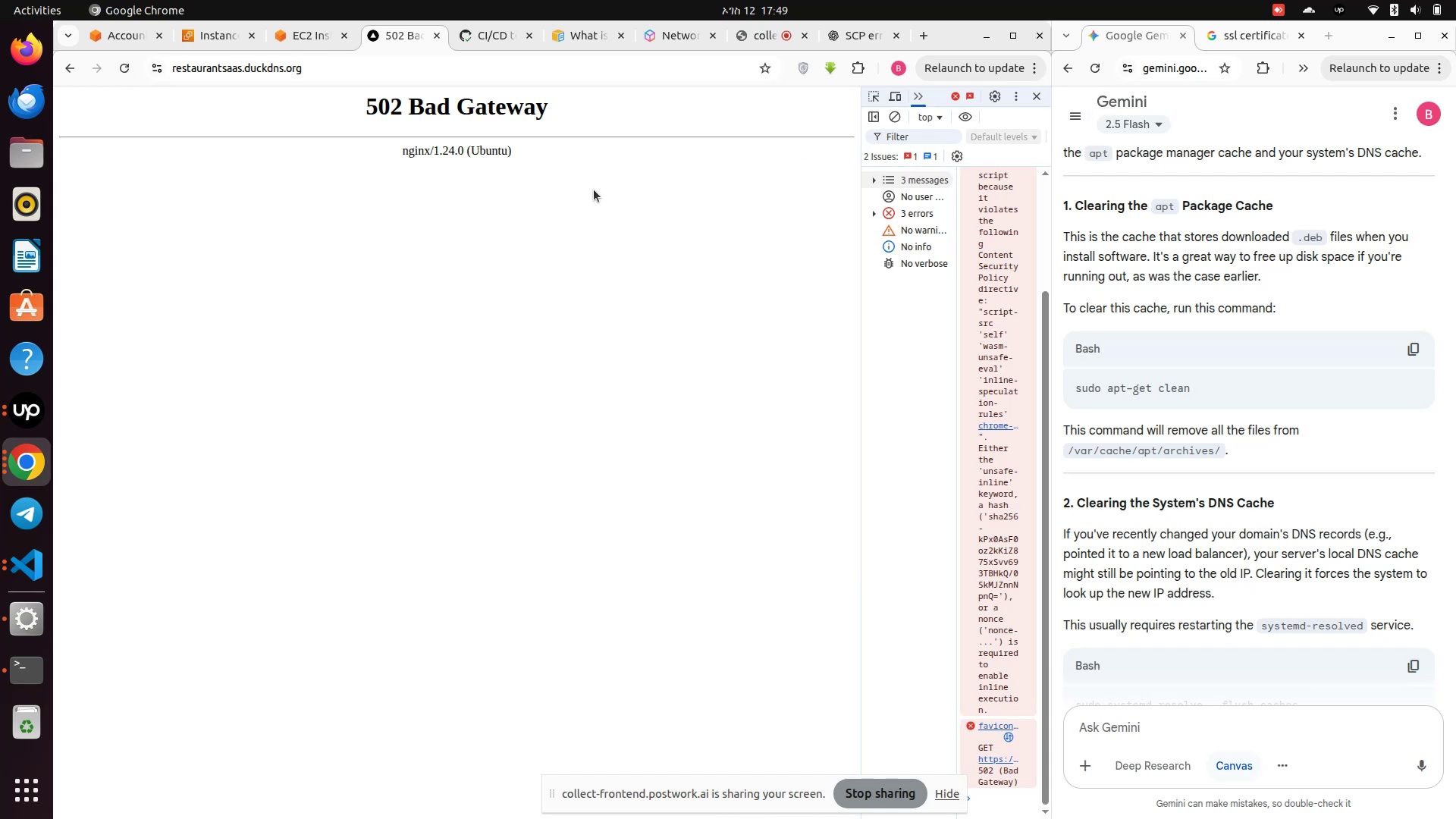 
wait(15.21)
 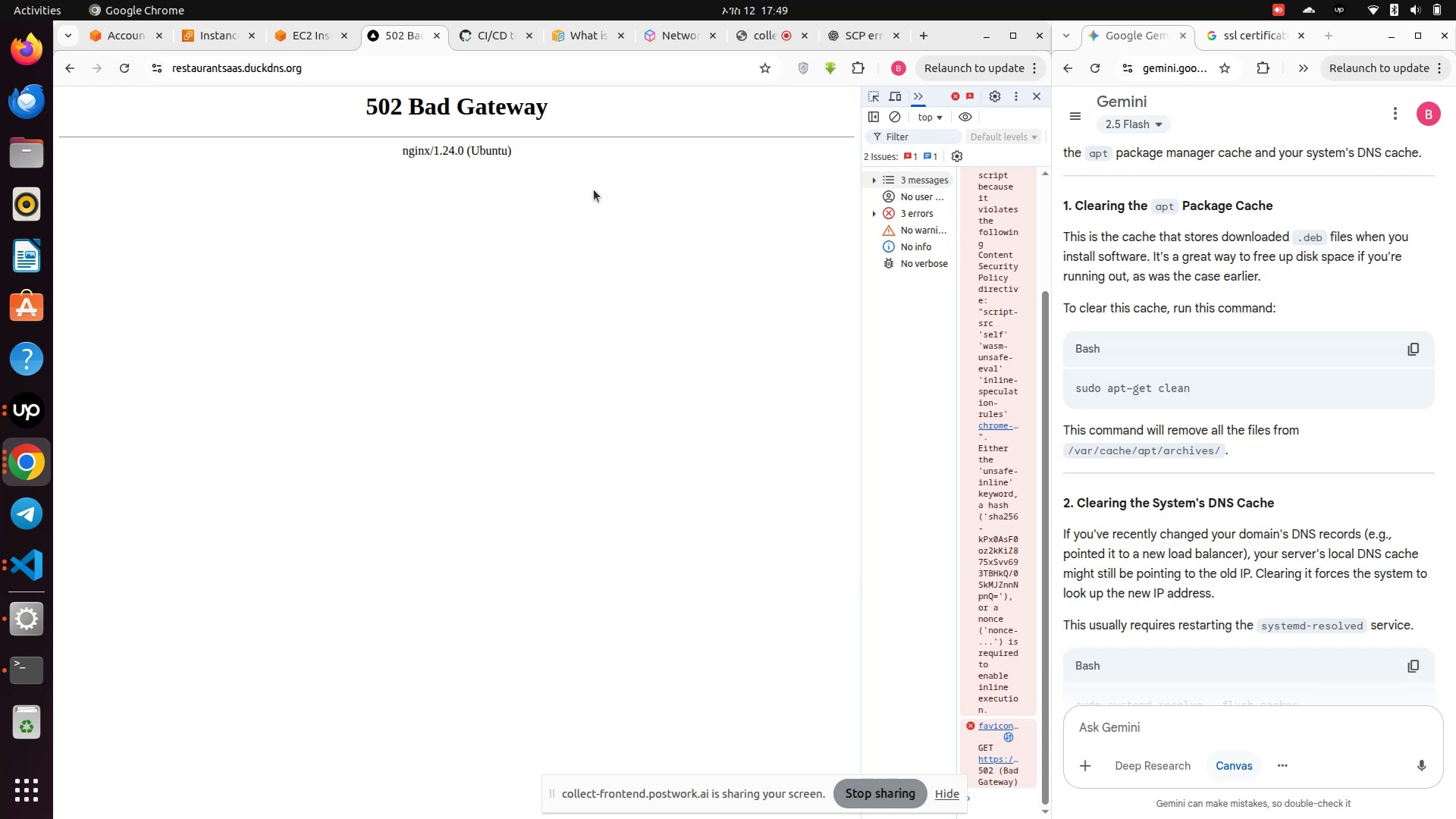 
left_click([335, 71])
 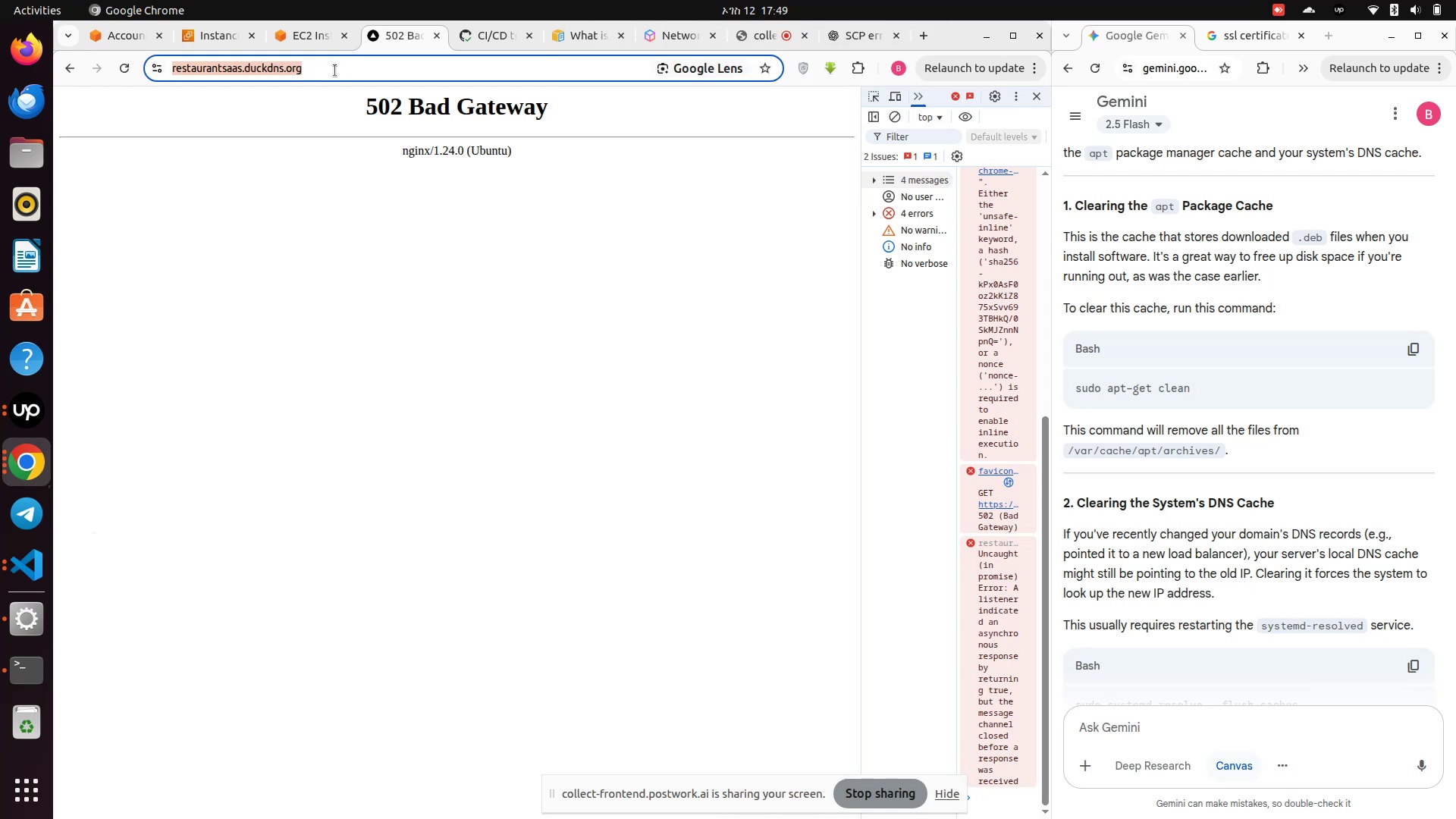 
left_click([335, 71])
 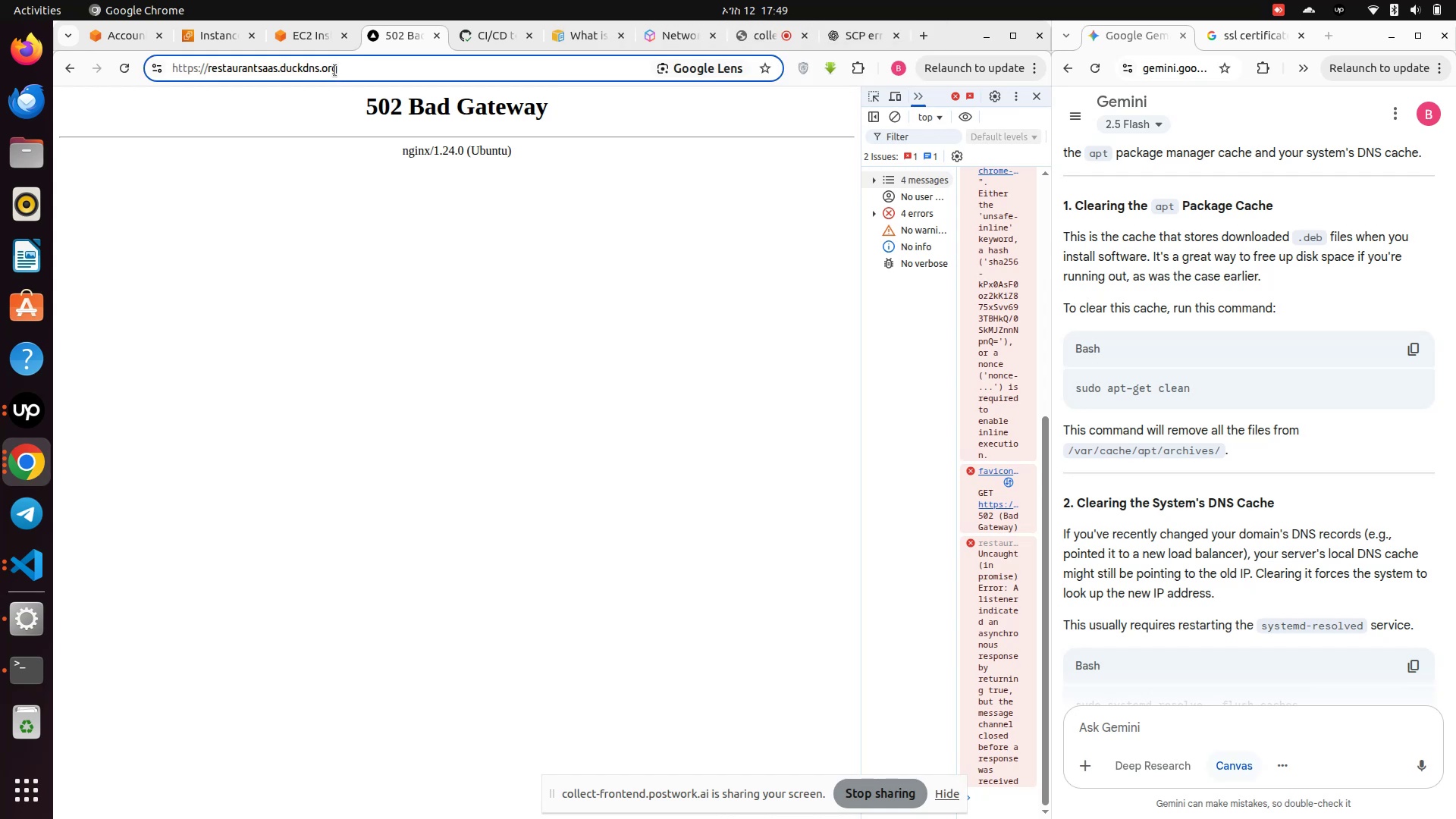 
key(Enter)
 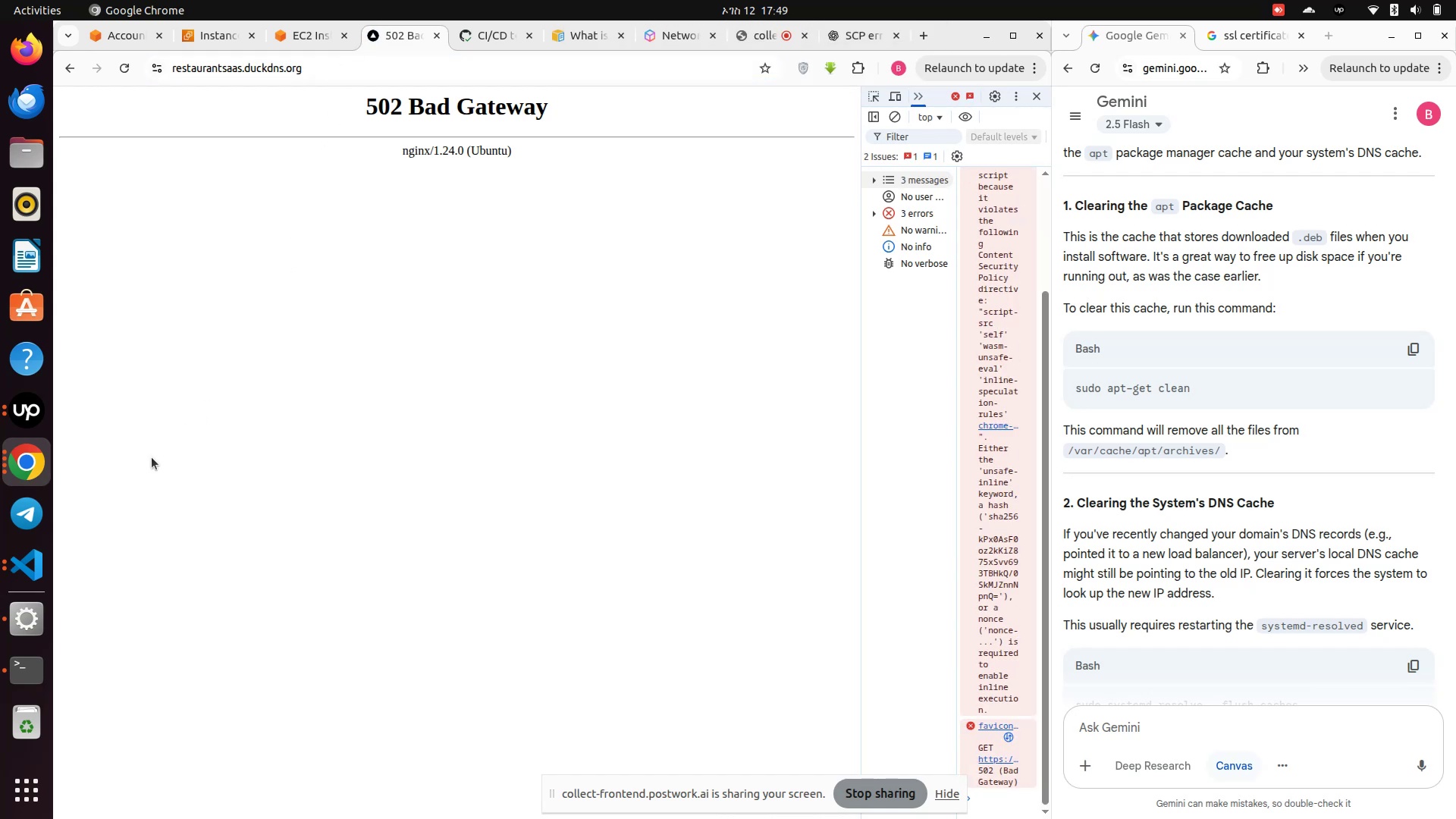 
left_click([30, 565])
 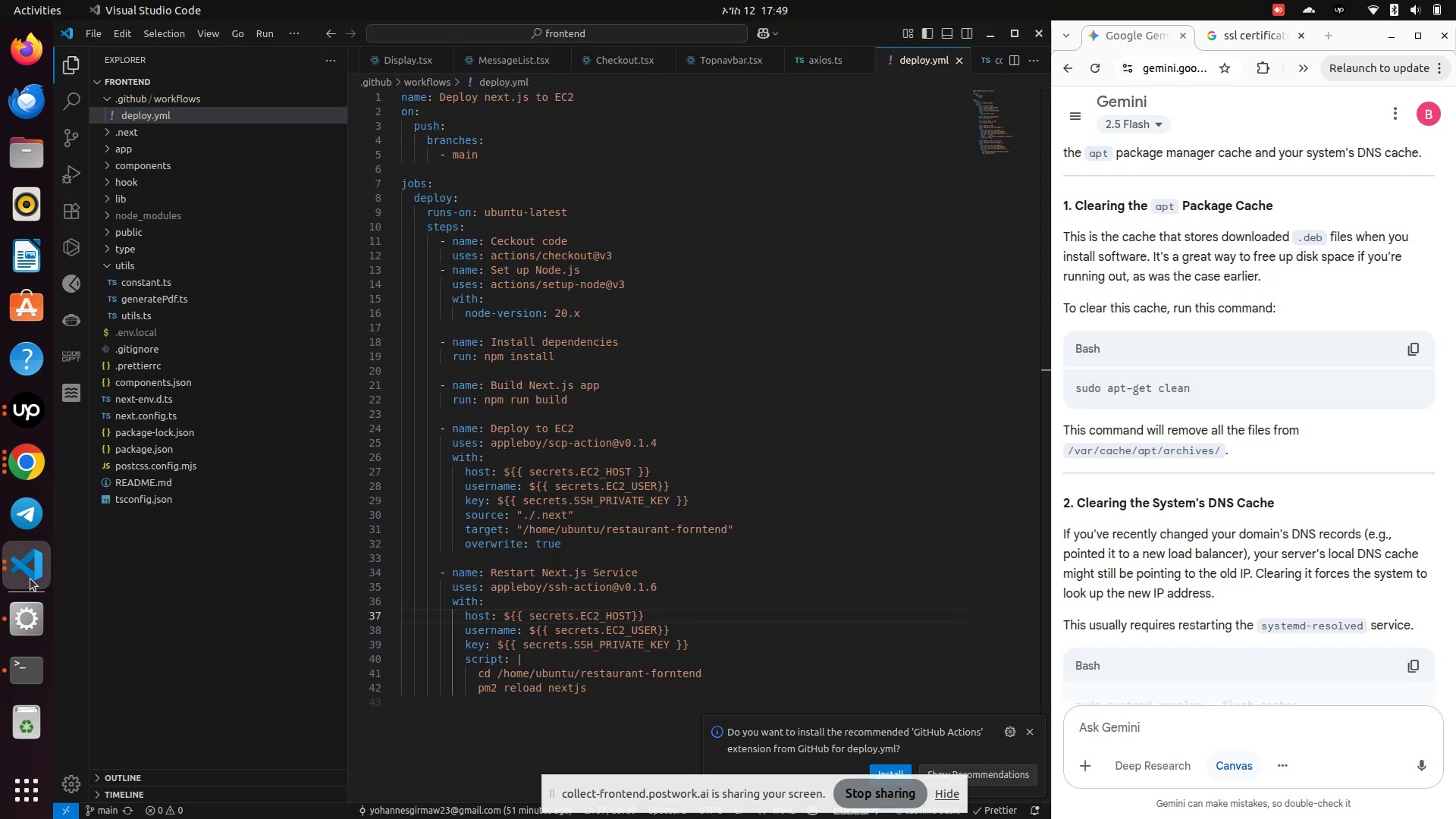 
left_click([36, 462])
 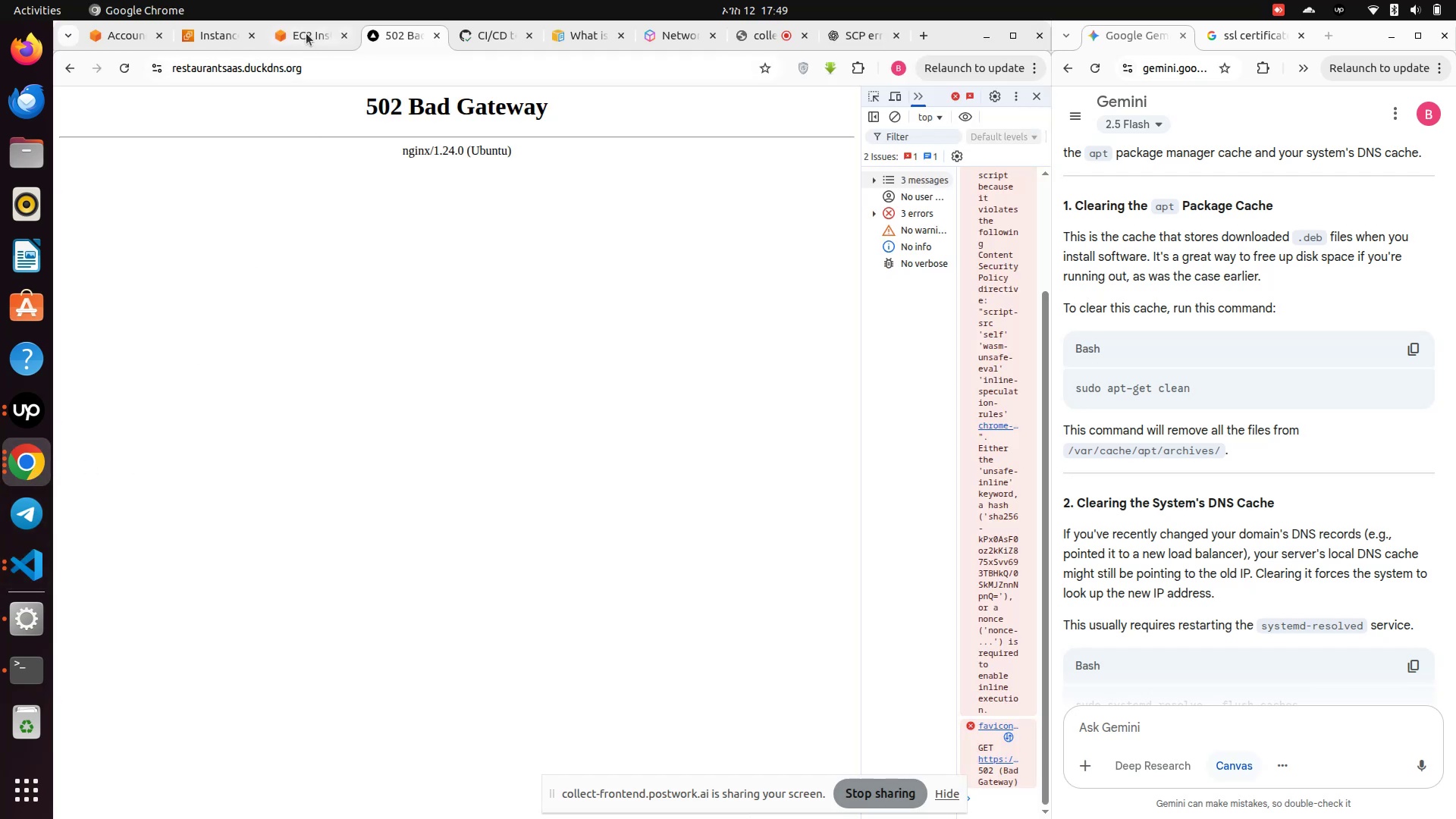 
left_click([306, 33])
 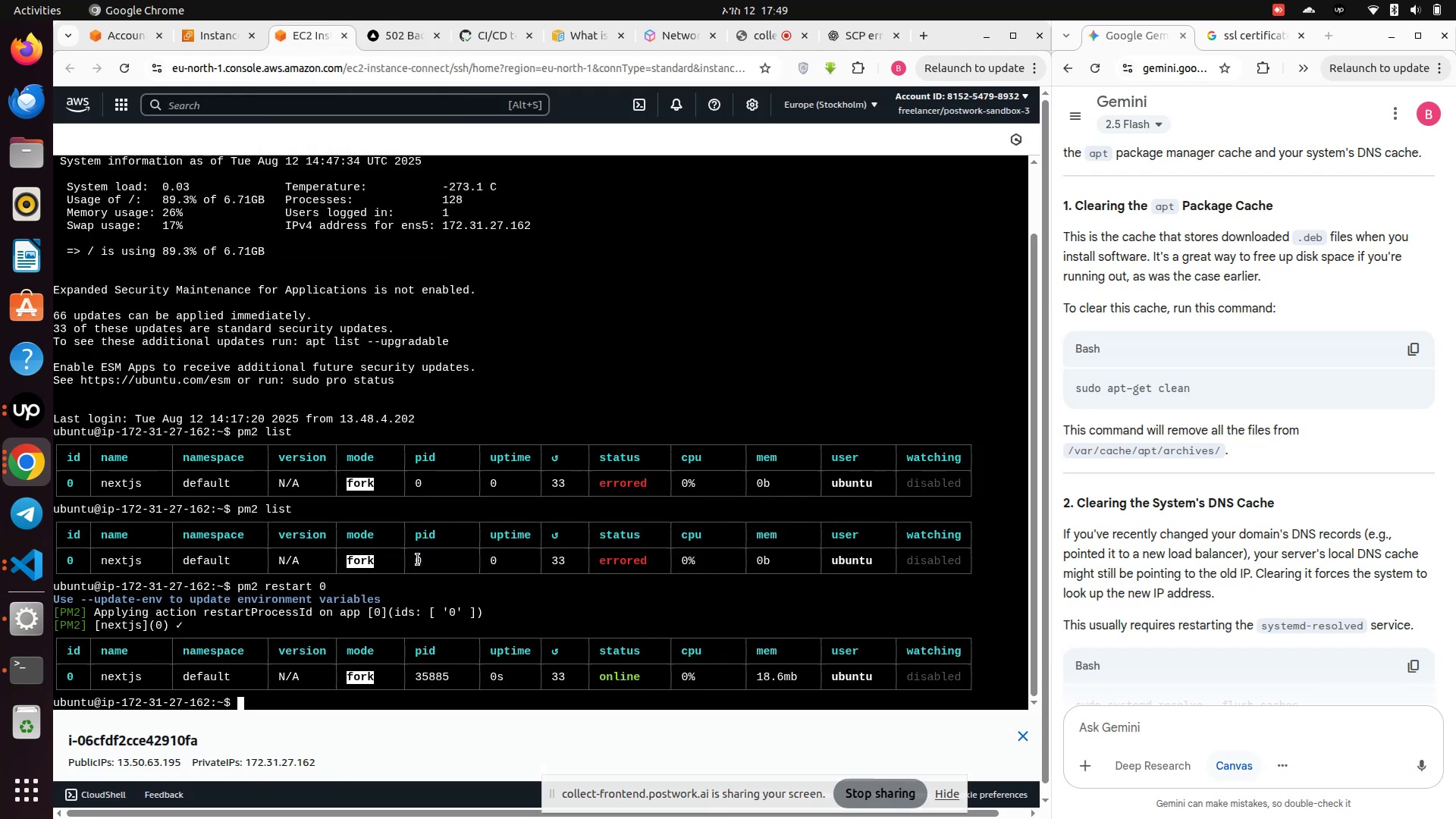 
type(ll)
 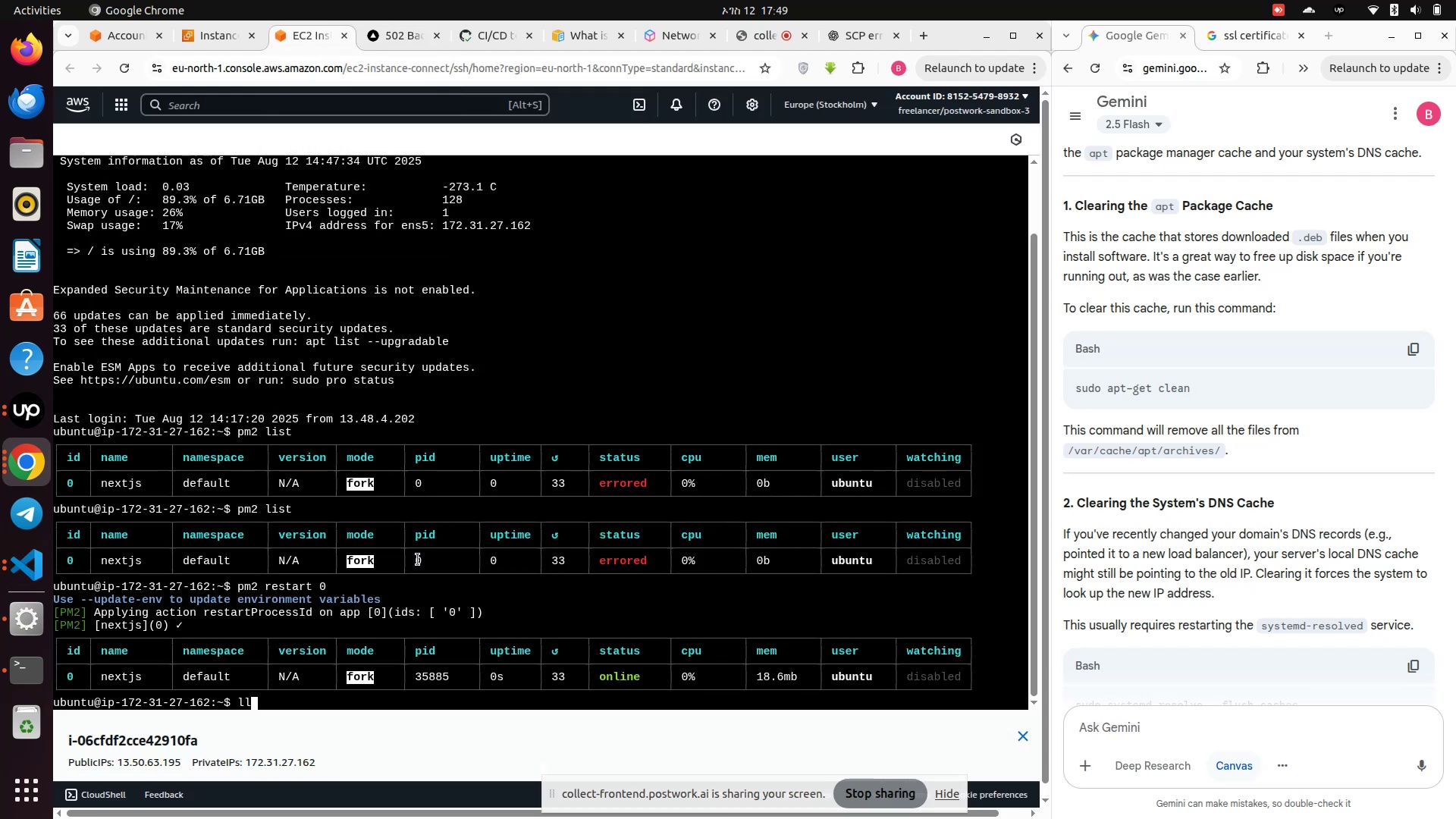 
key(Enter)
 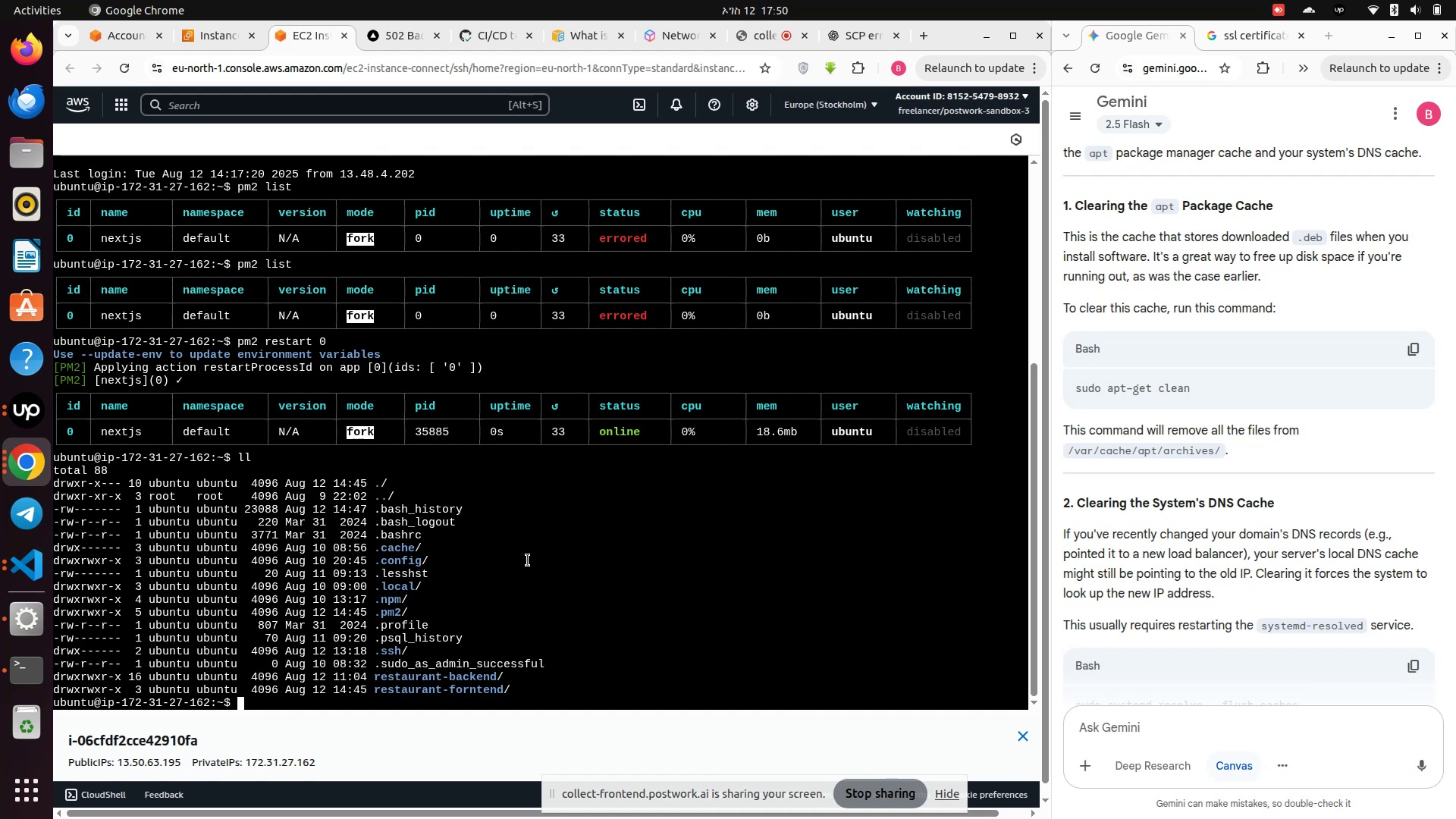 
wait(11.83)
 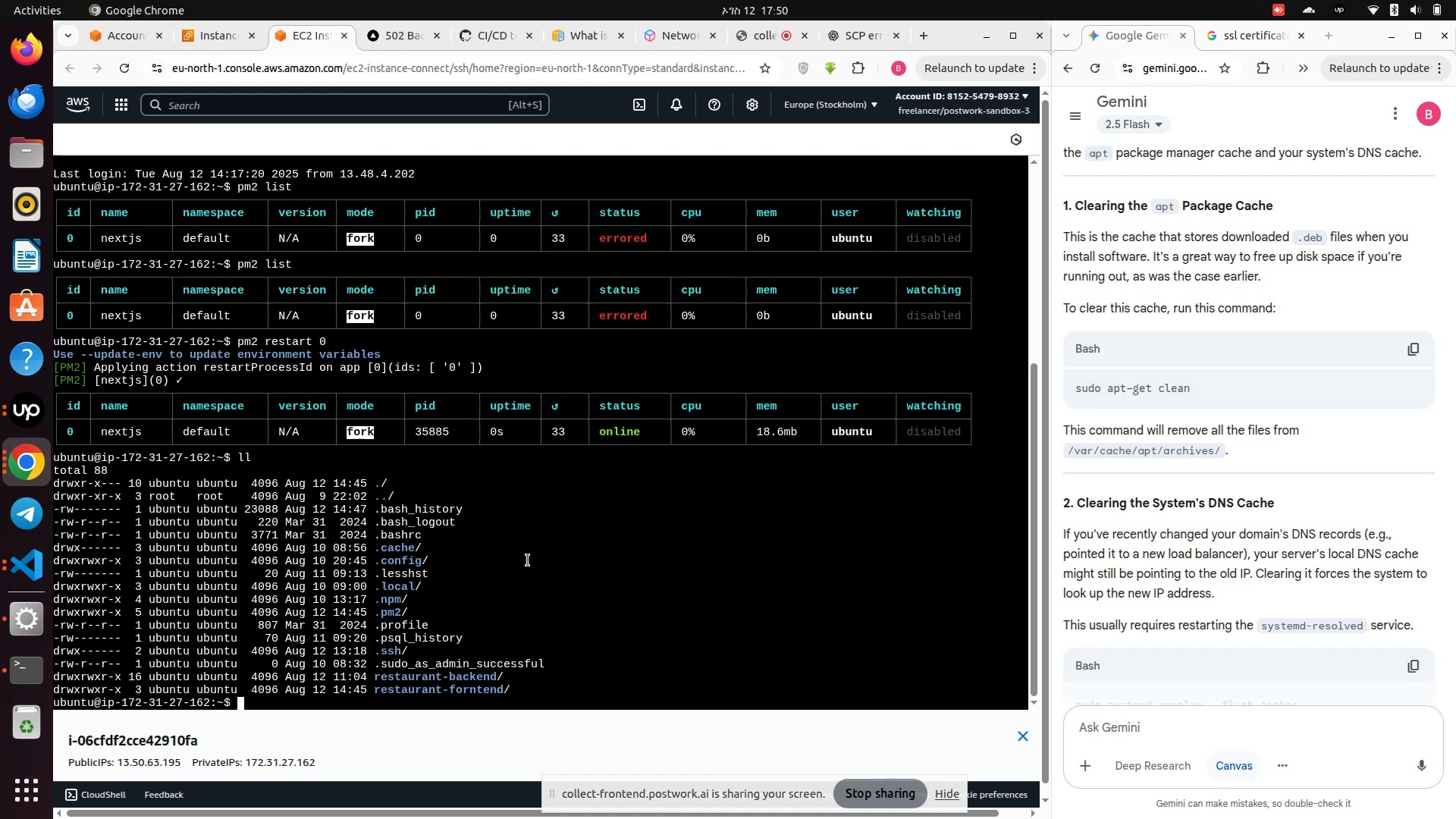 
scroll: coordinate [541, 551], scroll_direction: up, amount: 9.0
 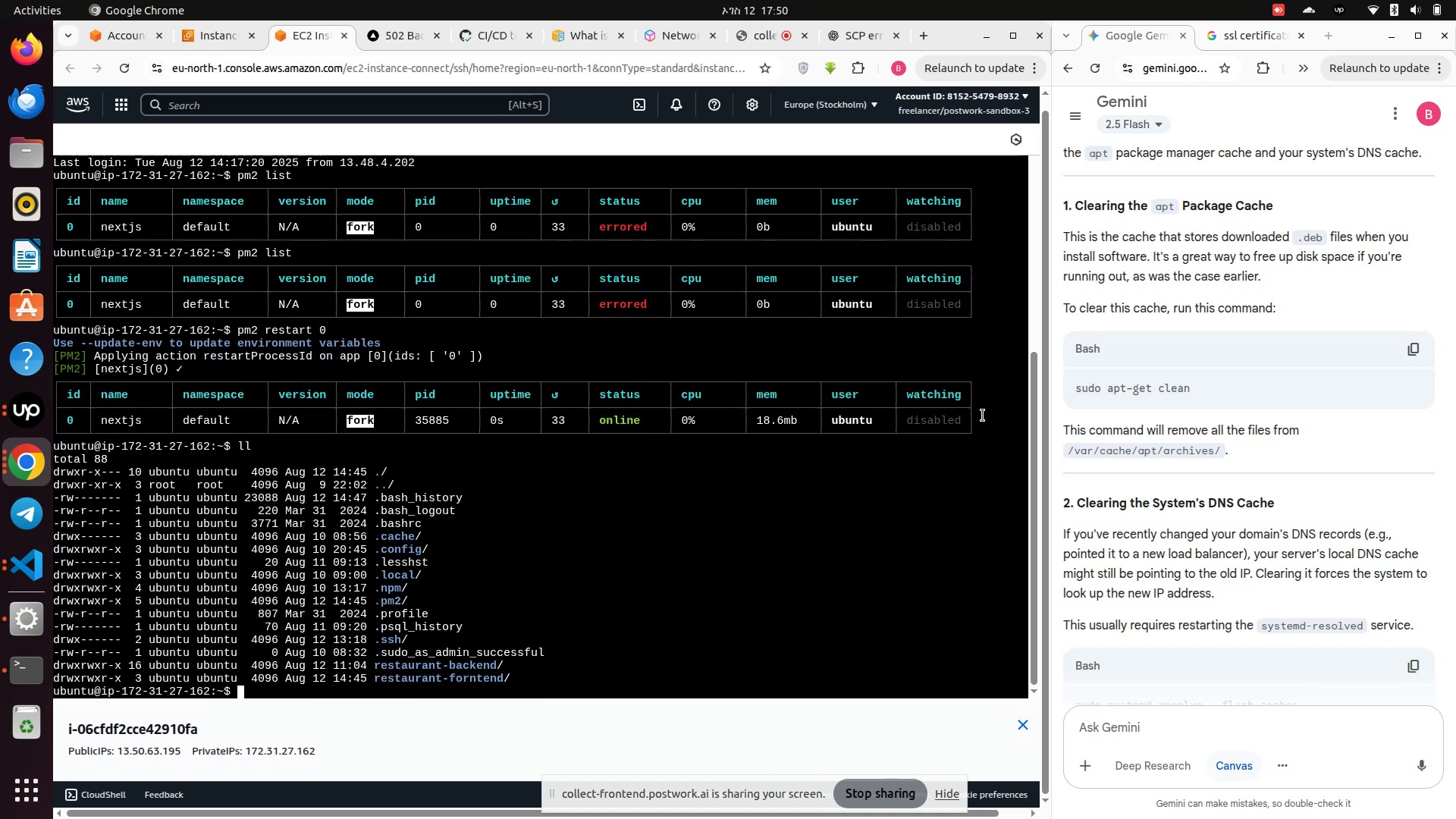 
left_click_drag(start_coordinate=[985, 301], to_coordinate=[61, 304])
 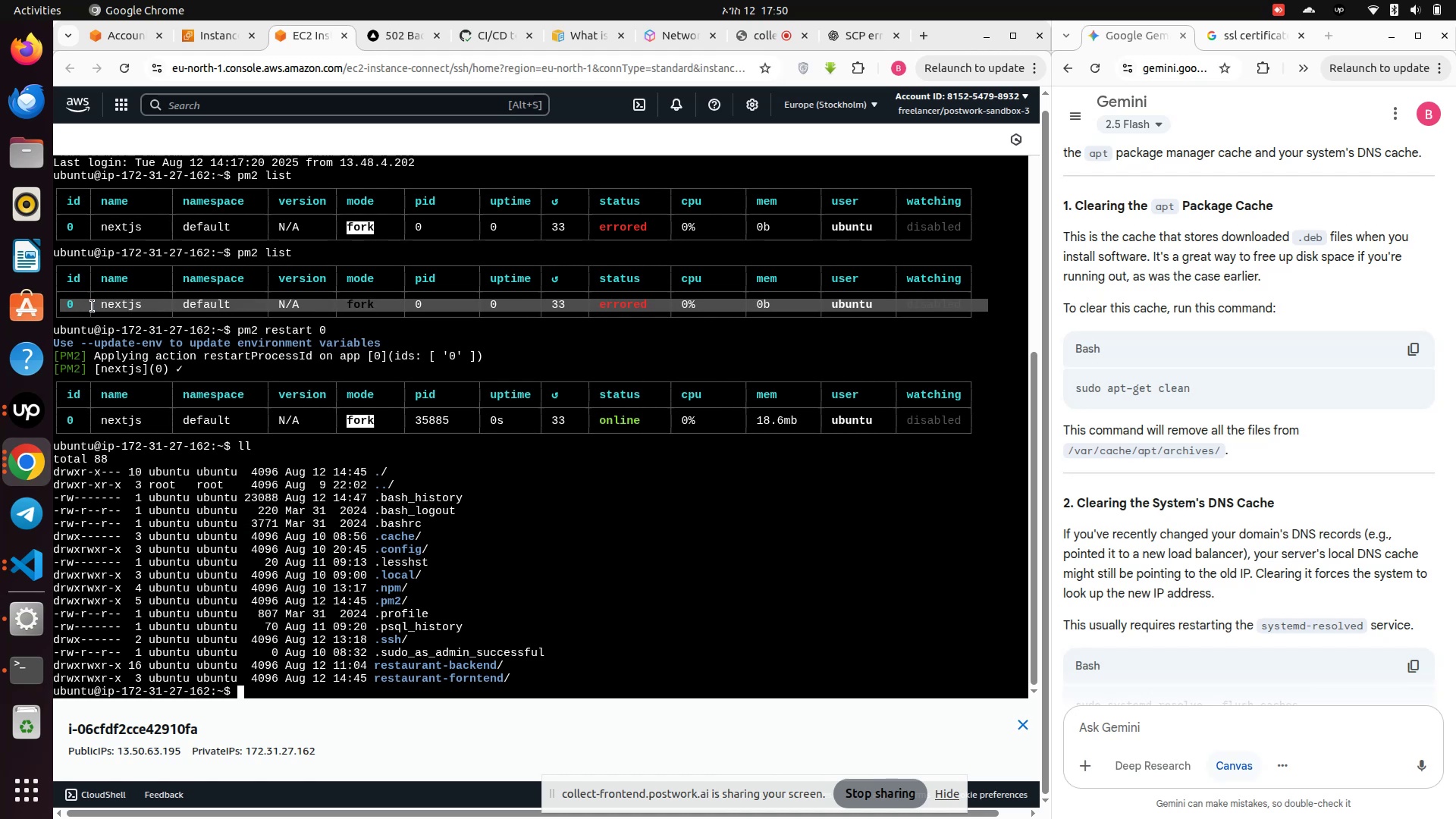 
right_click([93, 306])
 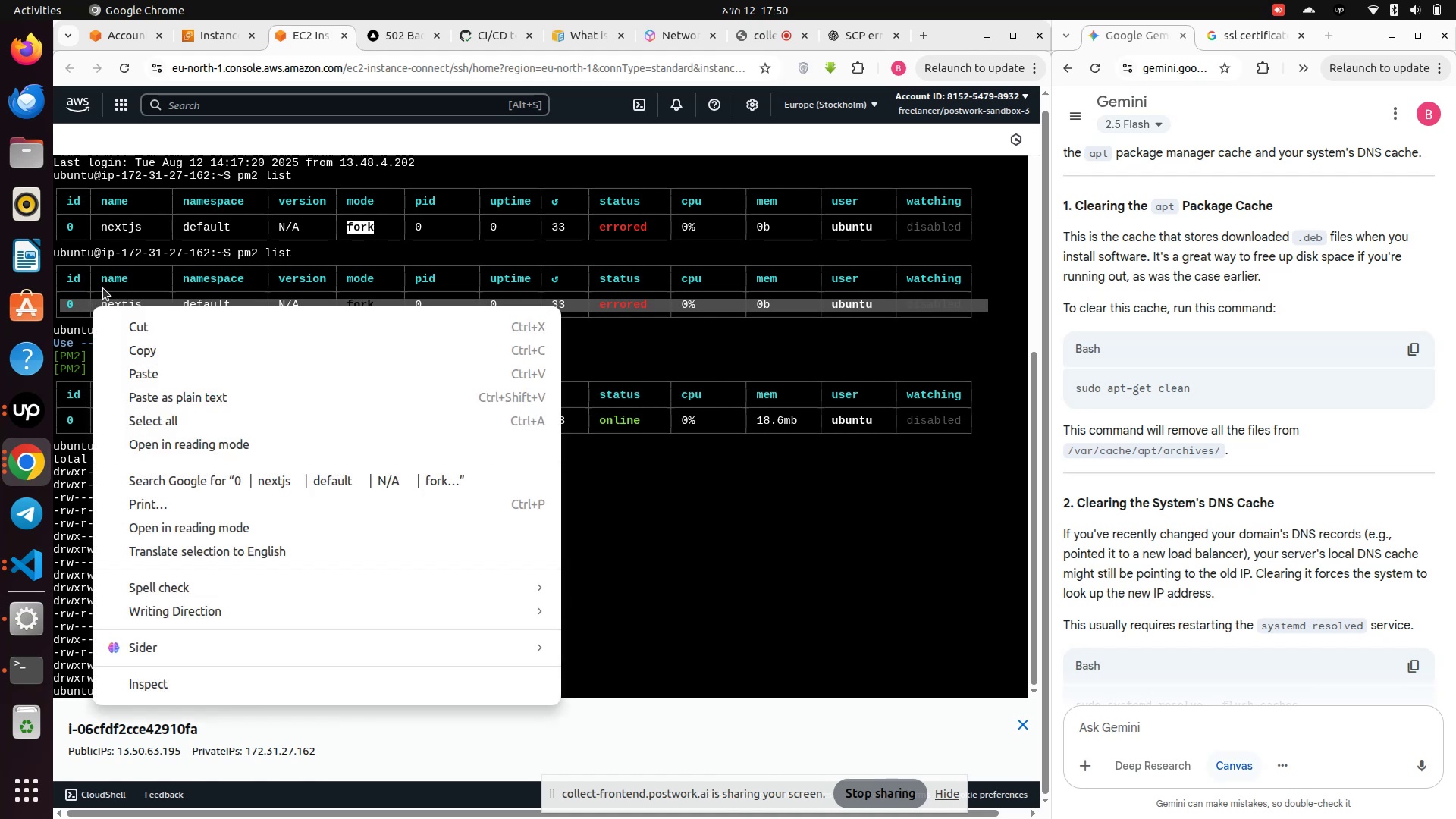 
left_click([111, 265])
 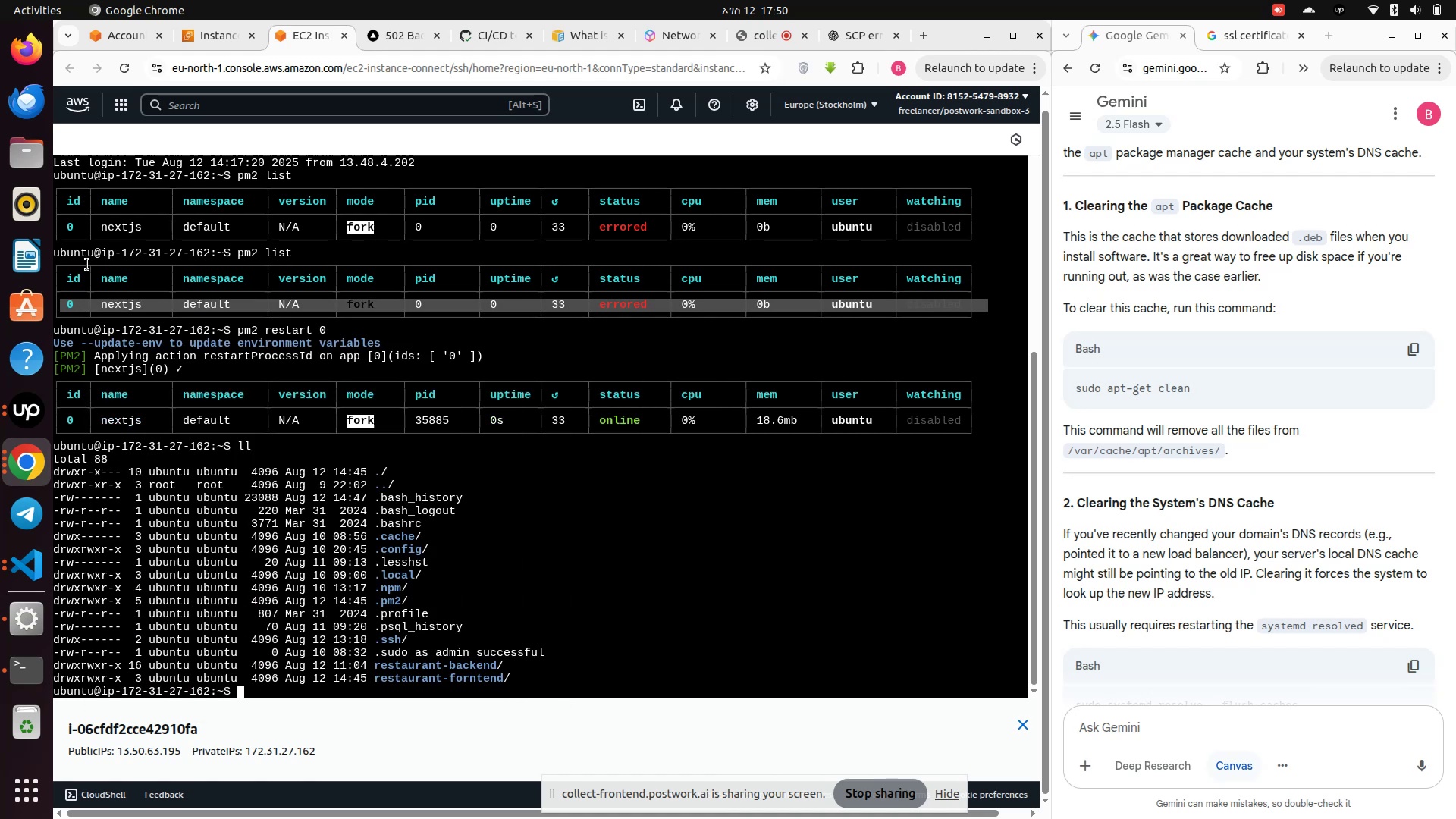 
key(PrintScreen)
 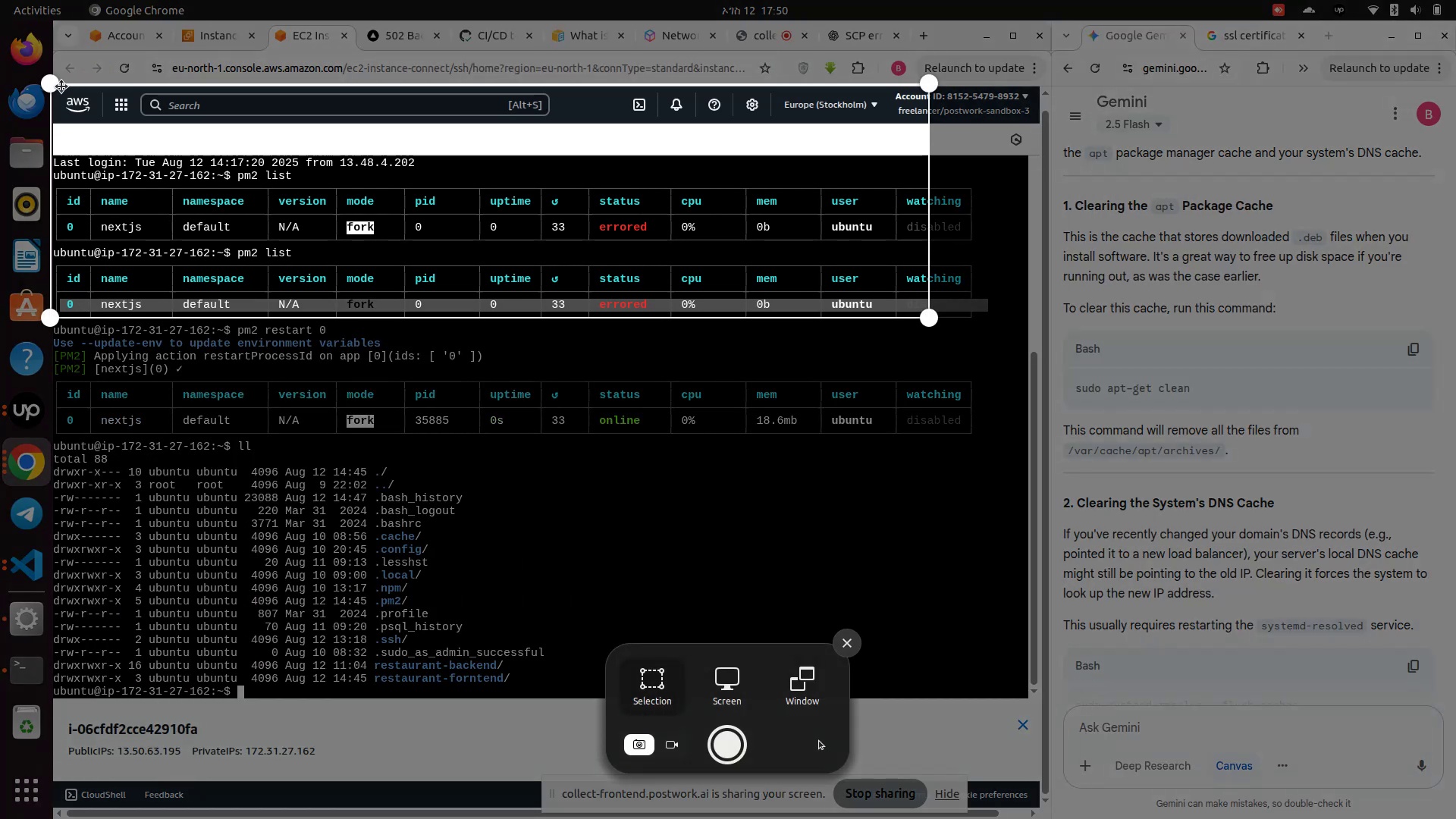 
left_click_drag(start_coordinate=[51, 88], to_coordinate=[57, 240])
 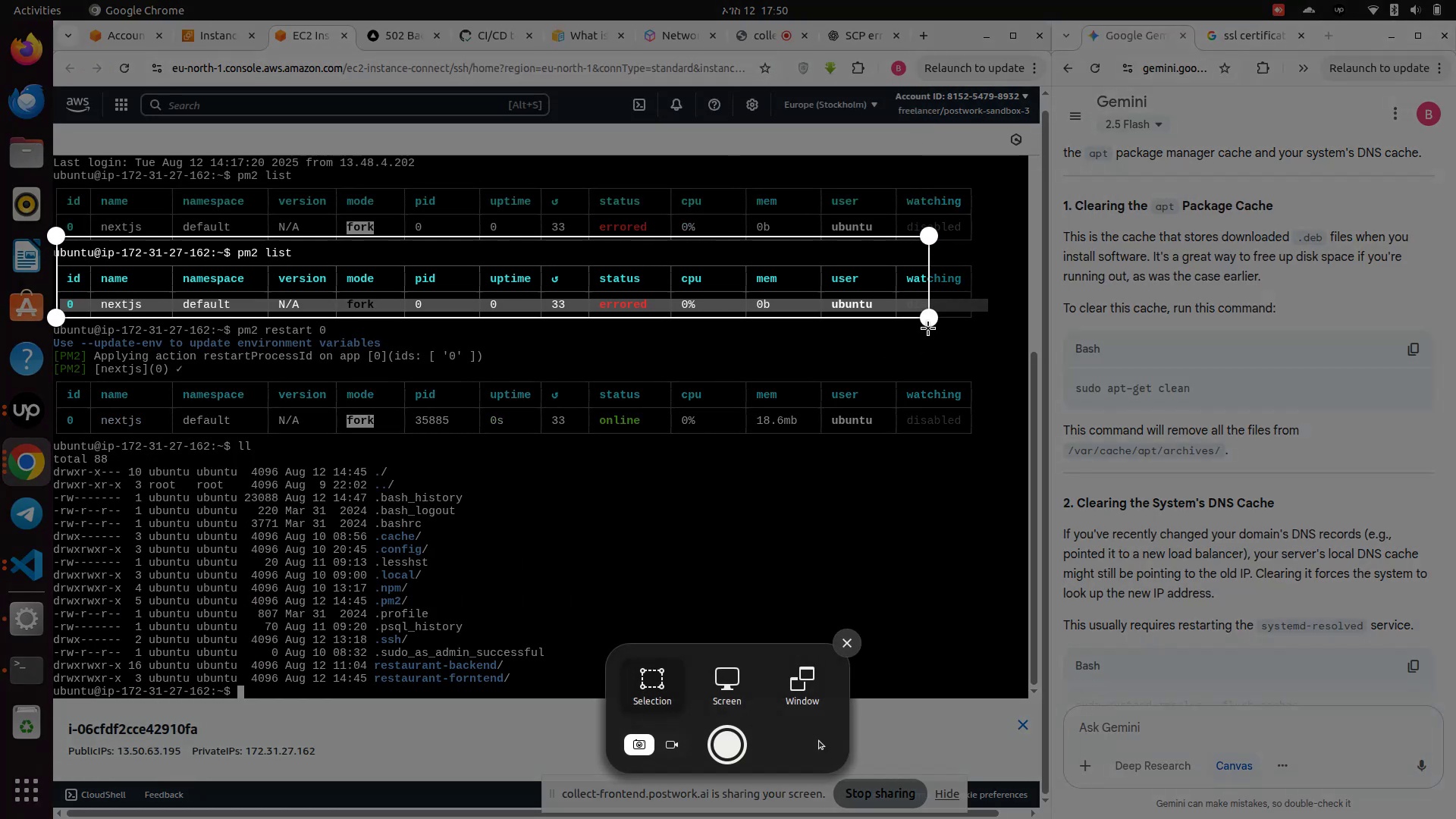 
left_click_drag(start_coordinate=[928, 322], to_coordinate=[984, 342])
 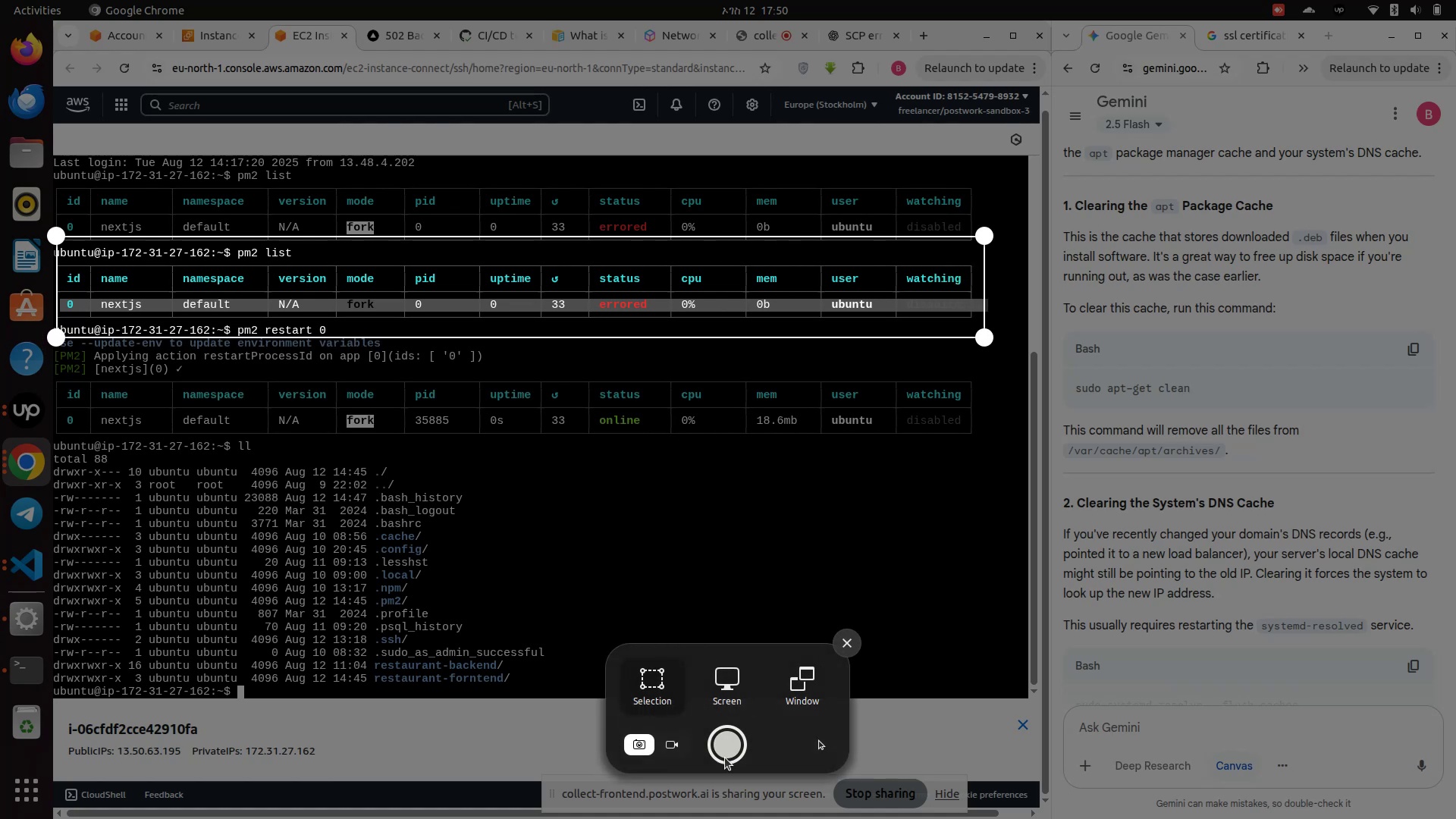 
left_click([735, 750])
 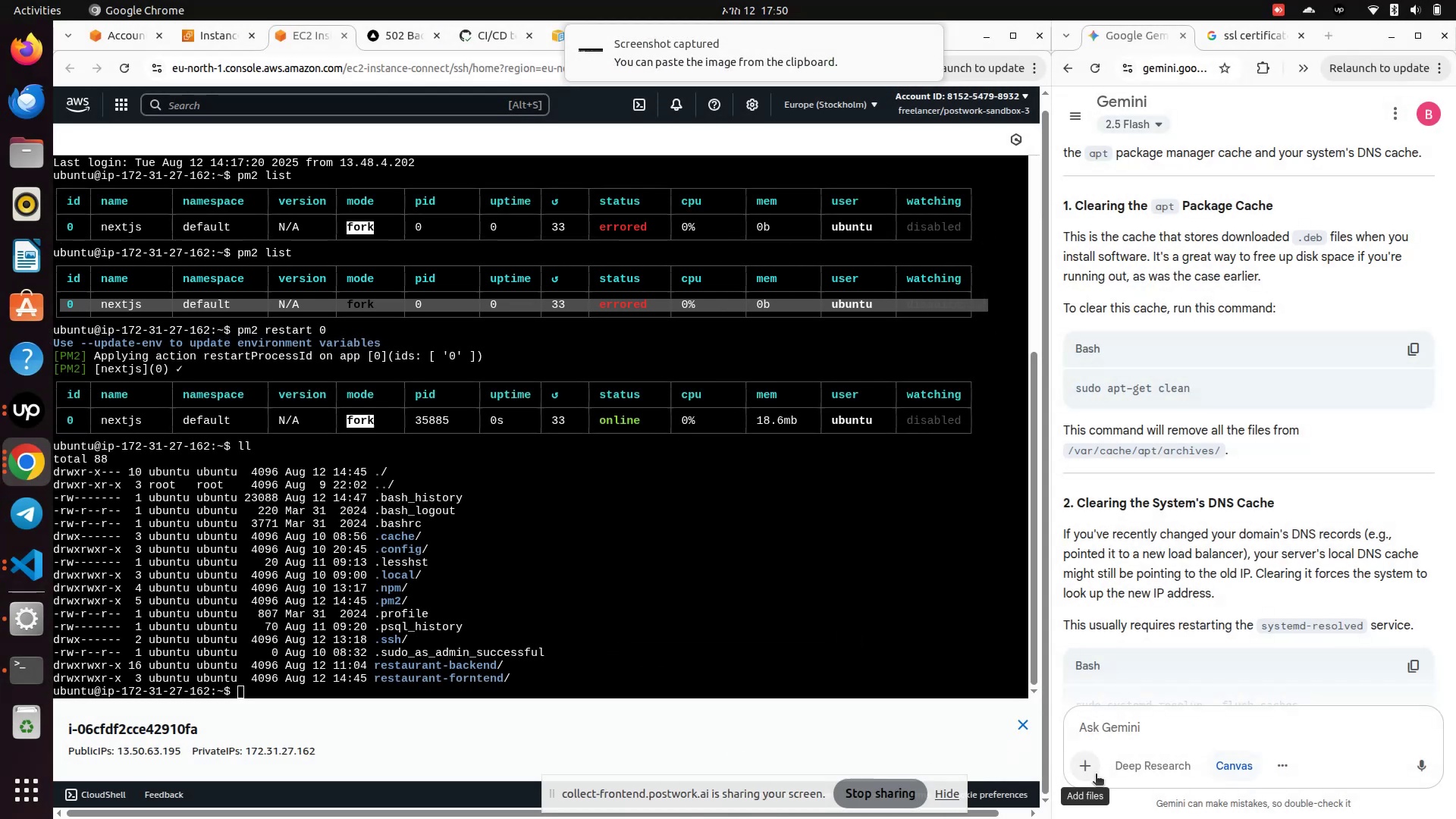 
left_click([1095, 772])
 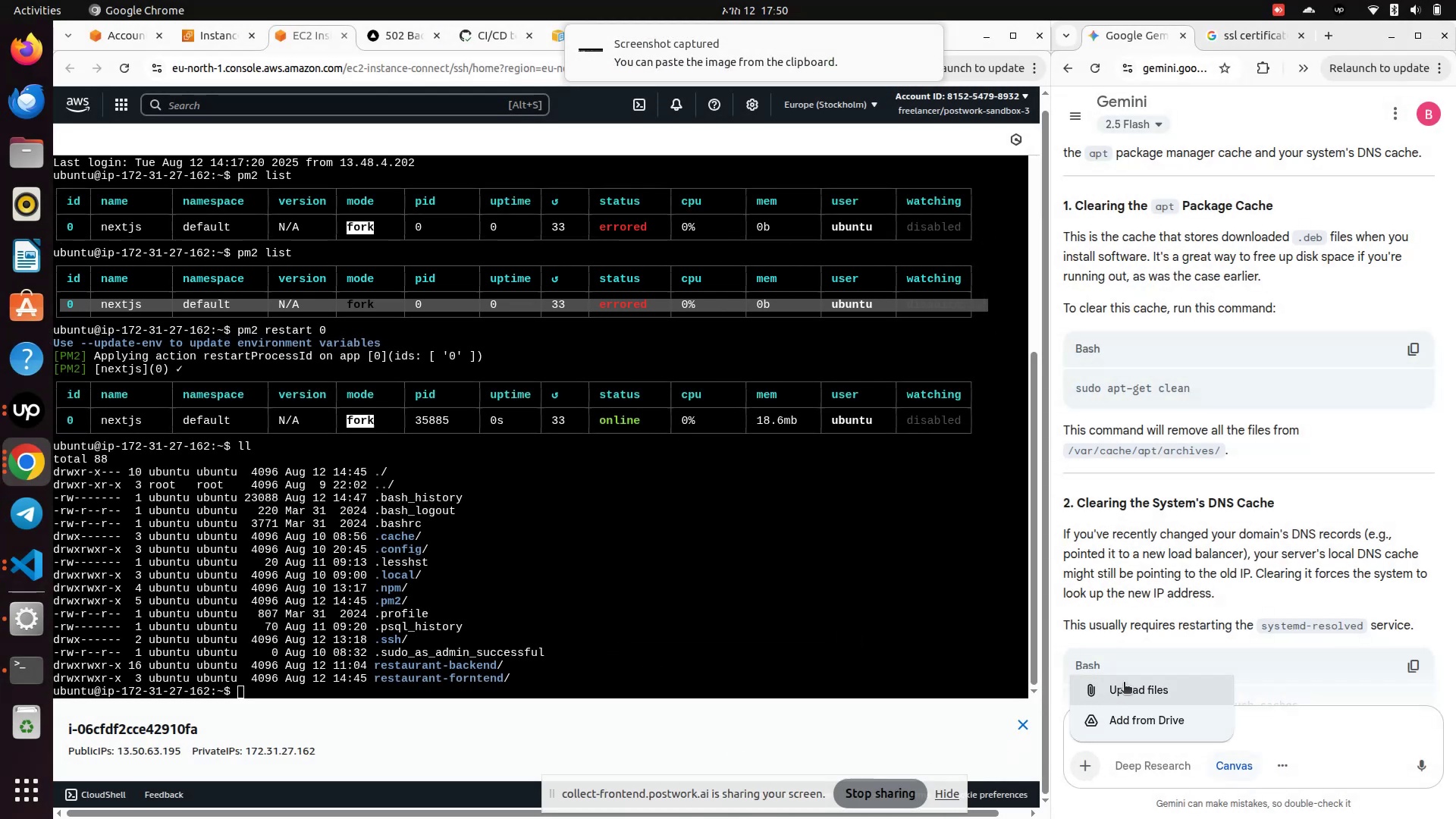 
left_click([1128, 679])
 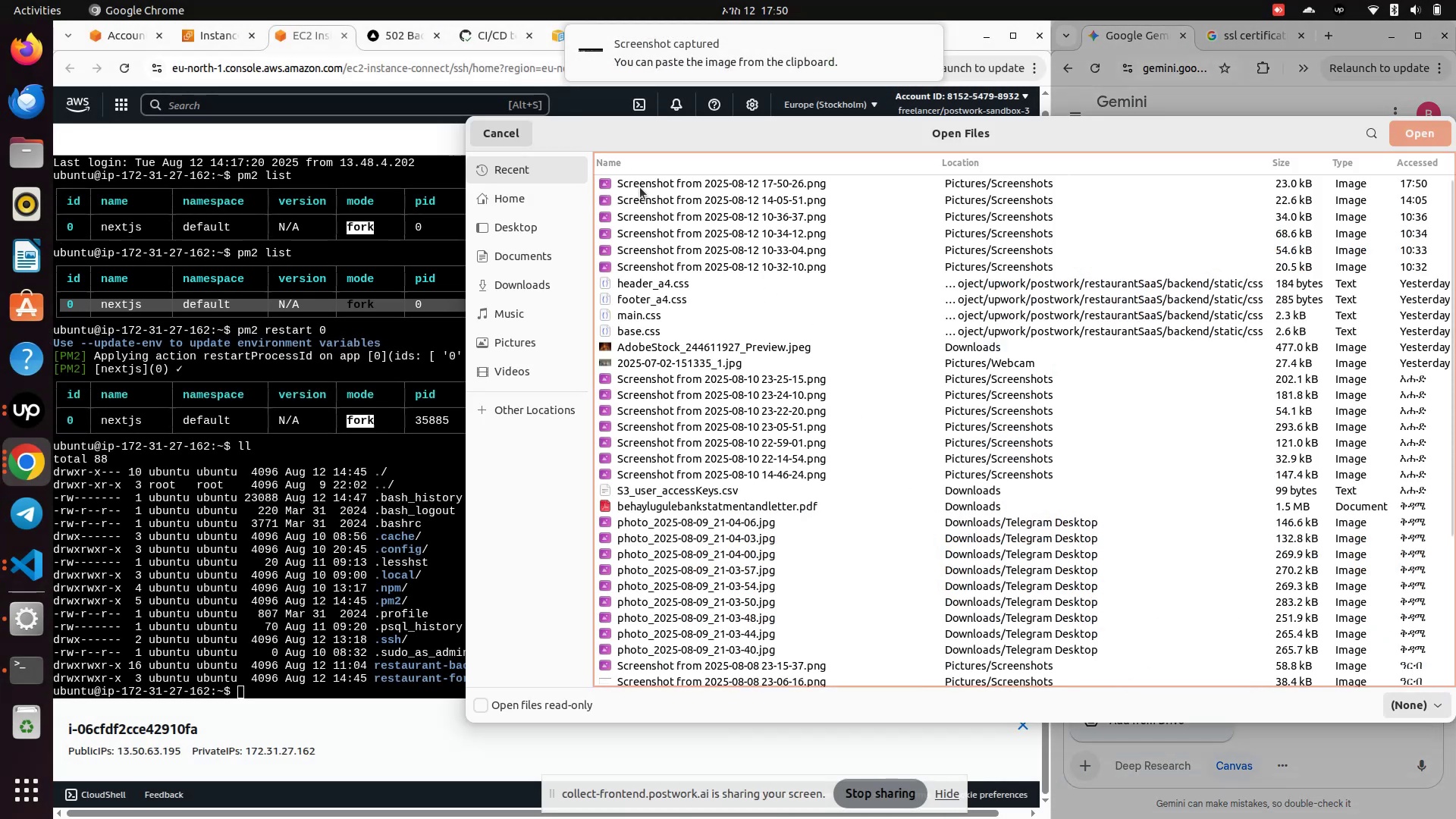 
double_click([642, 187])
 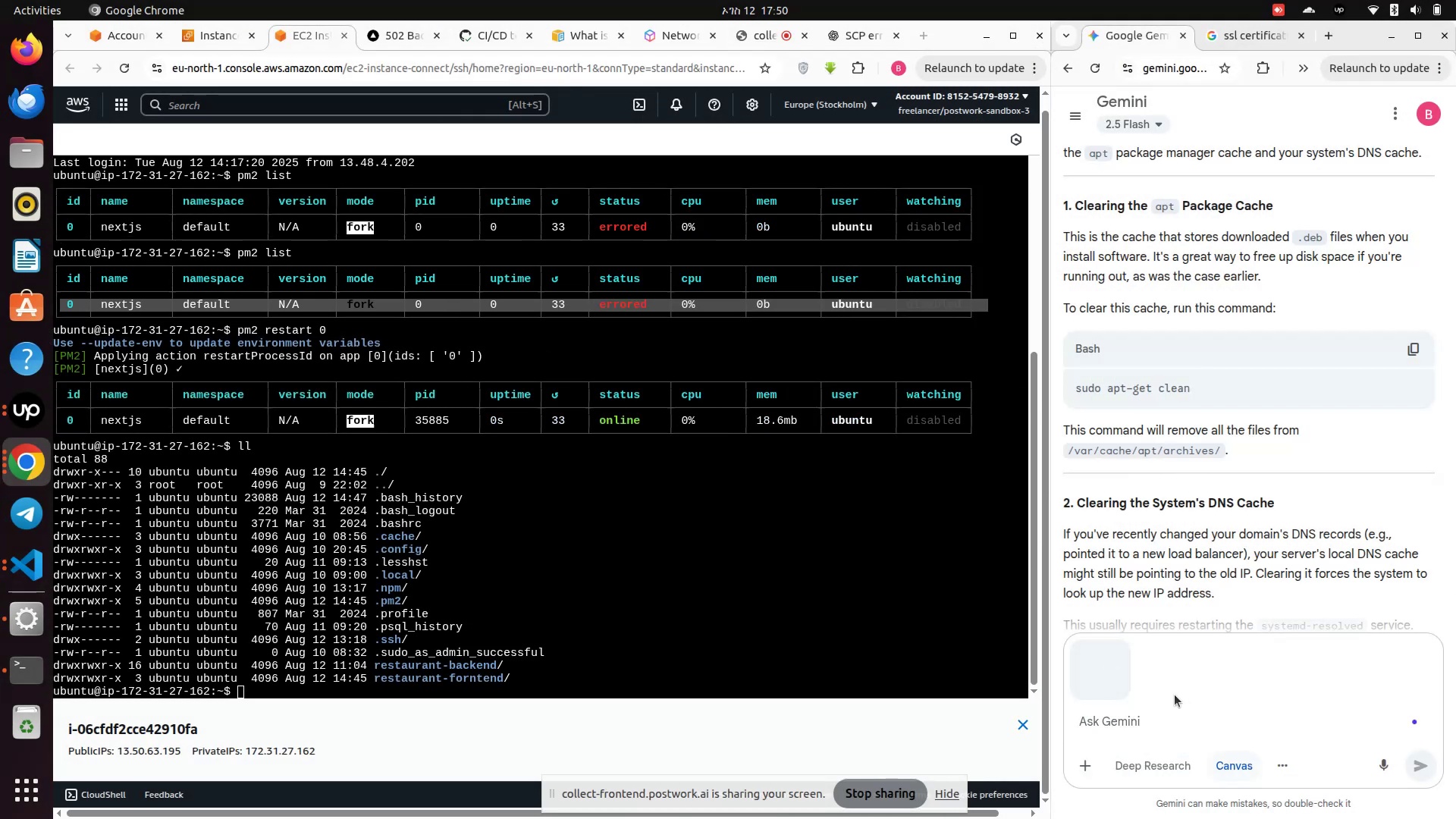 
key(Enter)
 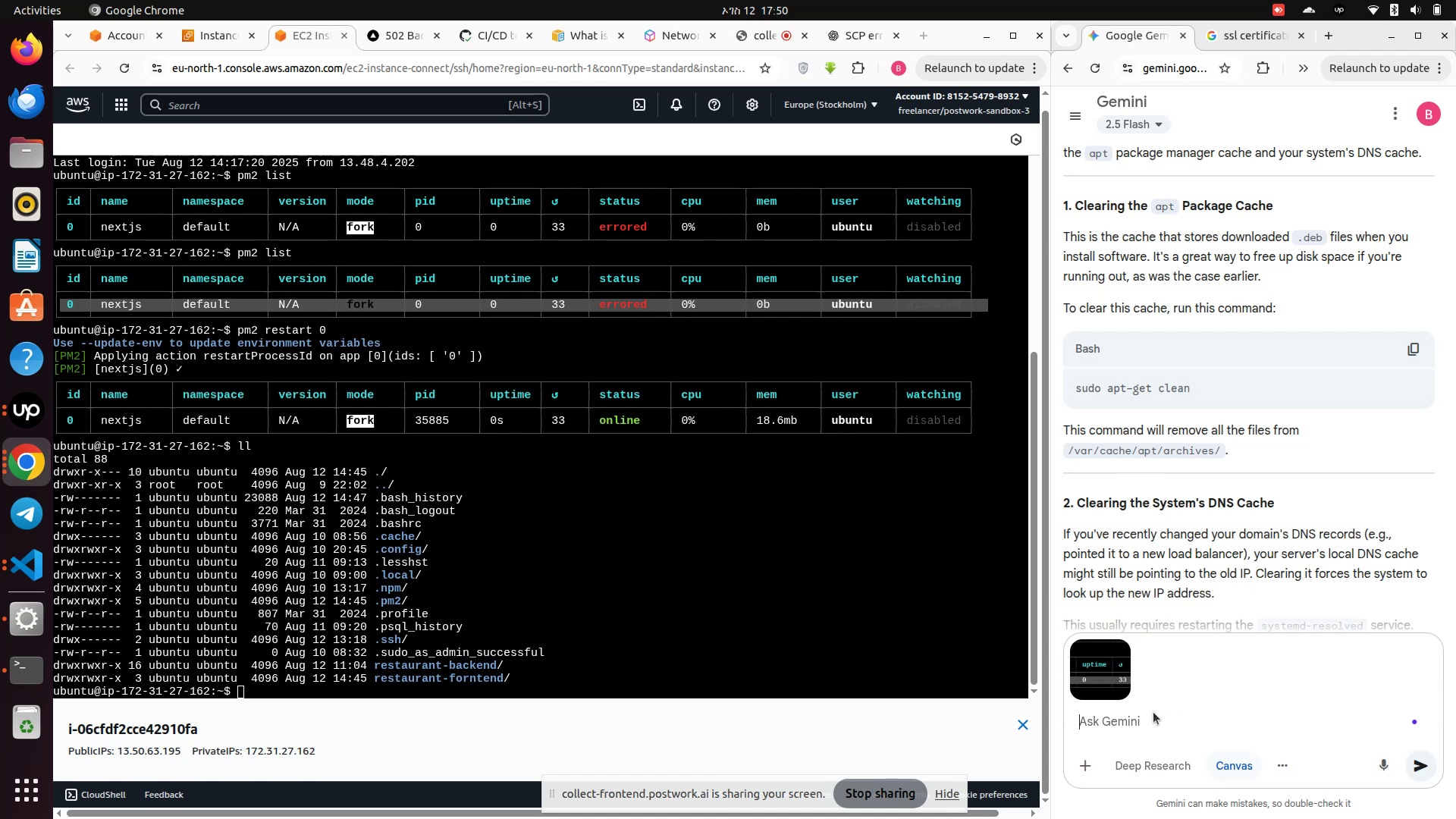 
key(Enter)
 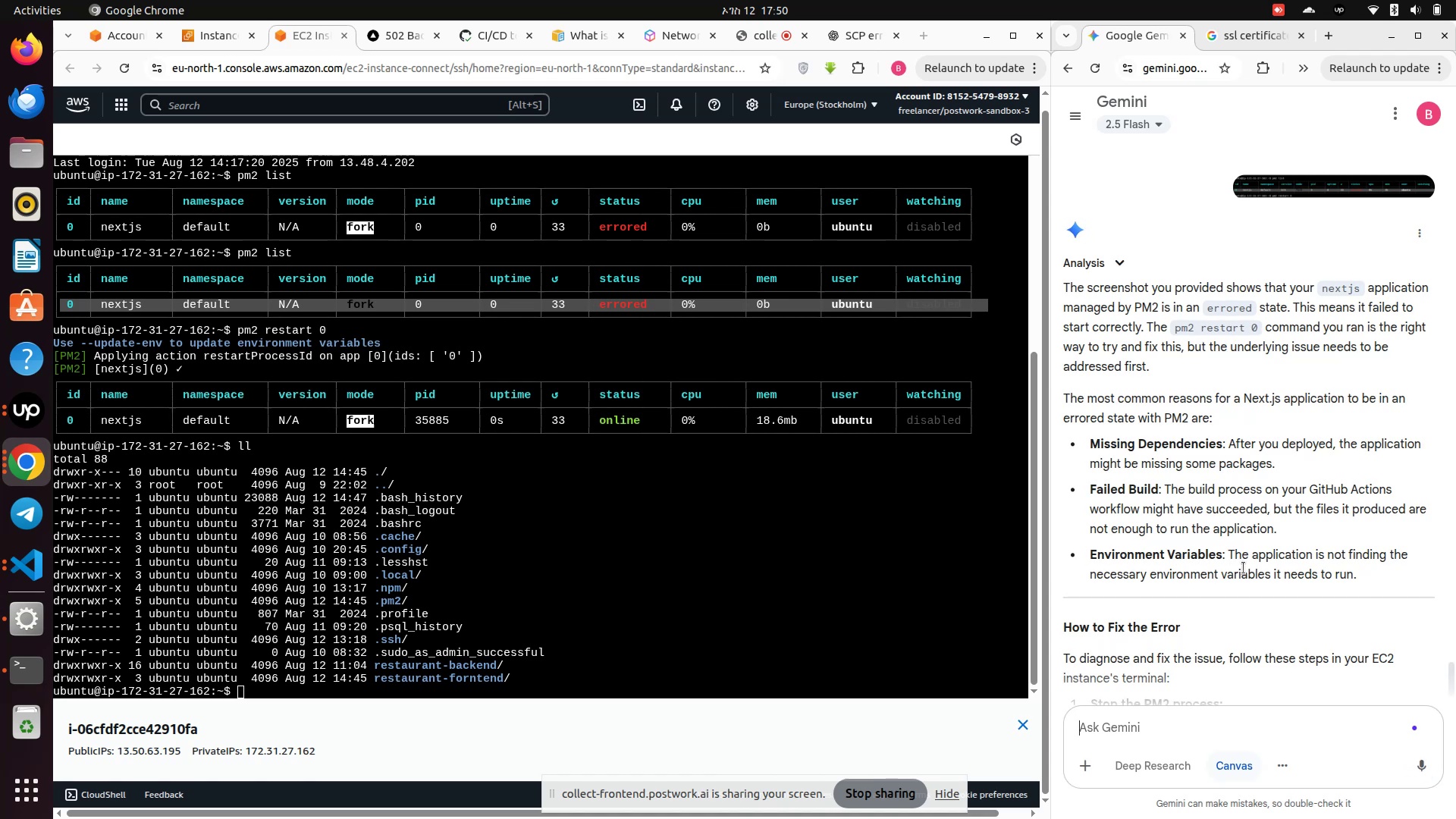 
wait(17.25)
 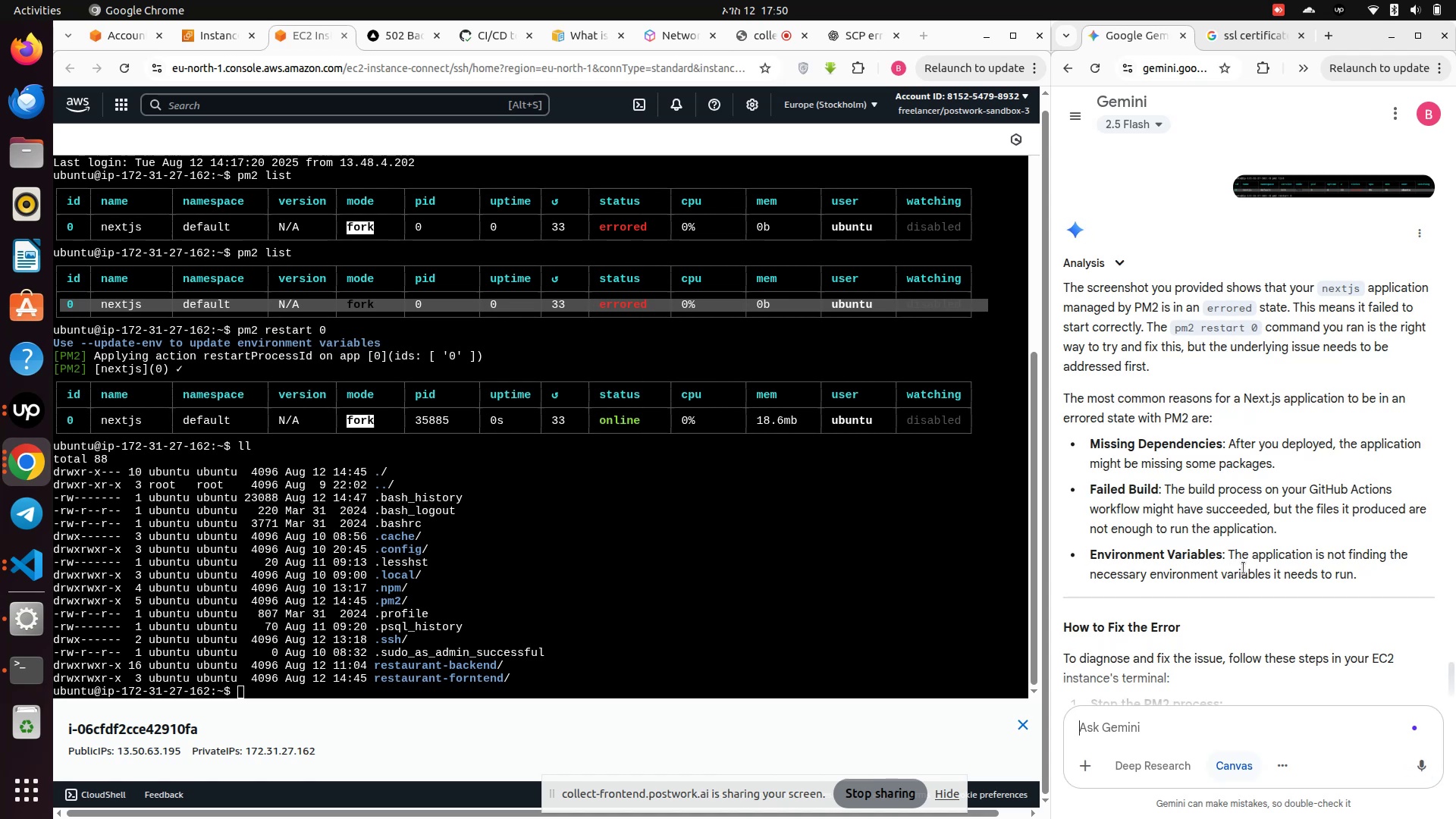 
scroll: coordinate [1244, 568], scroll_direction: down, amount: 1.0
 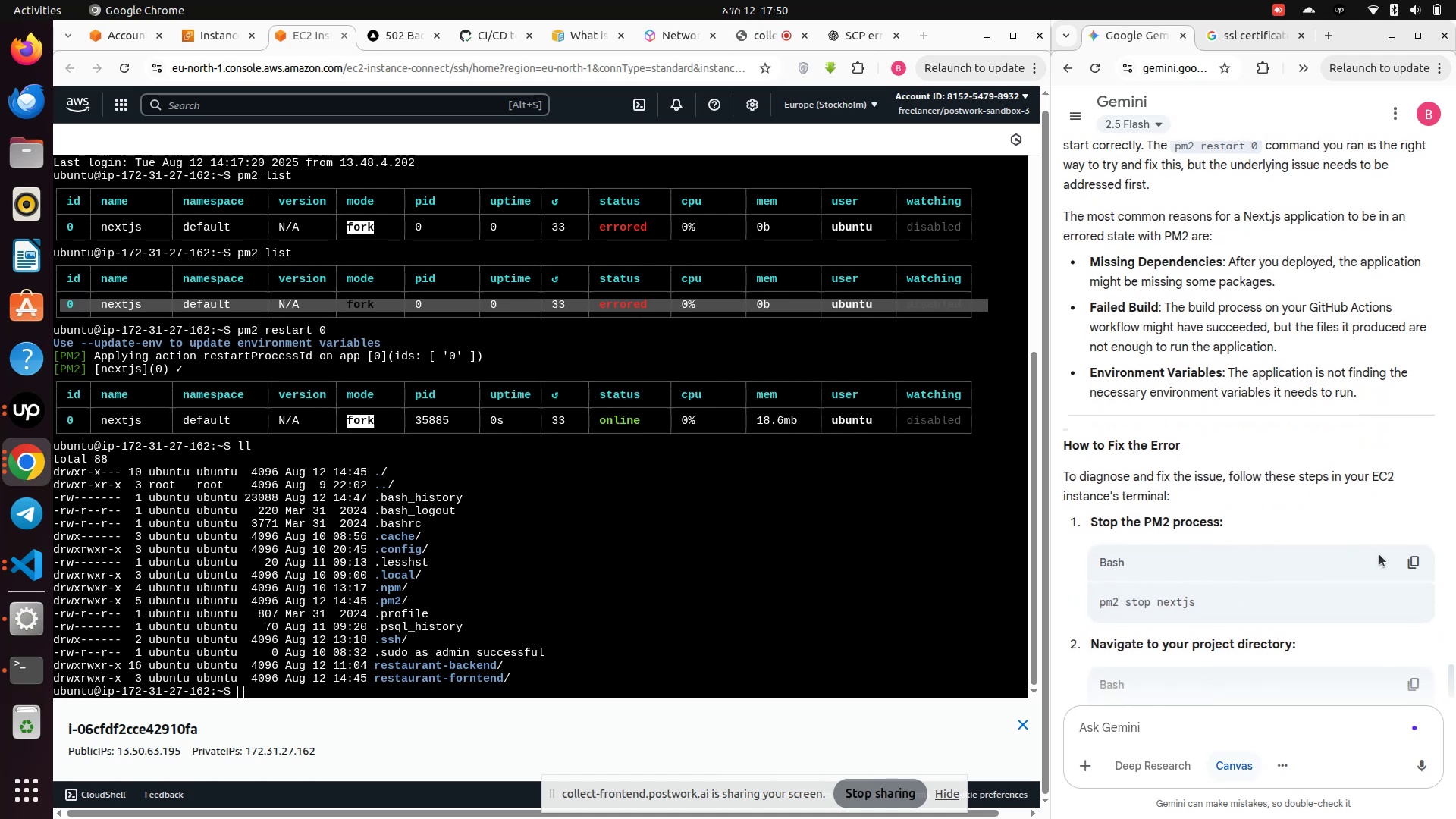 
left_click([1407, 554])
 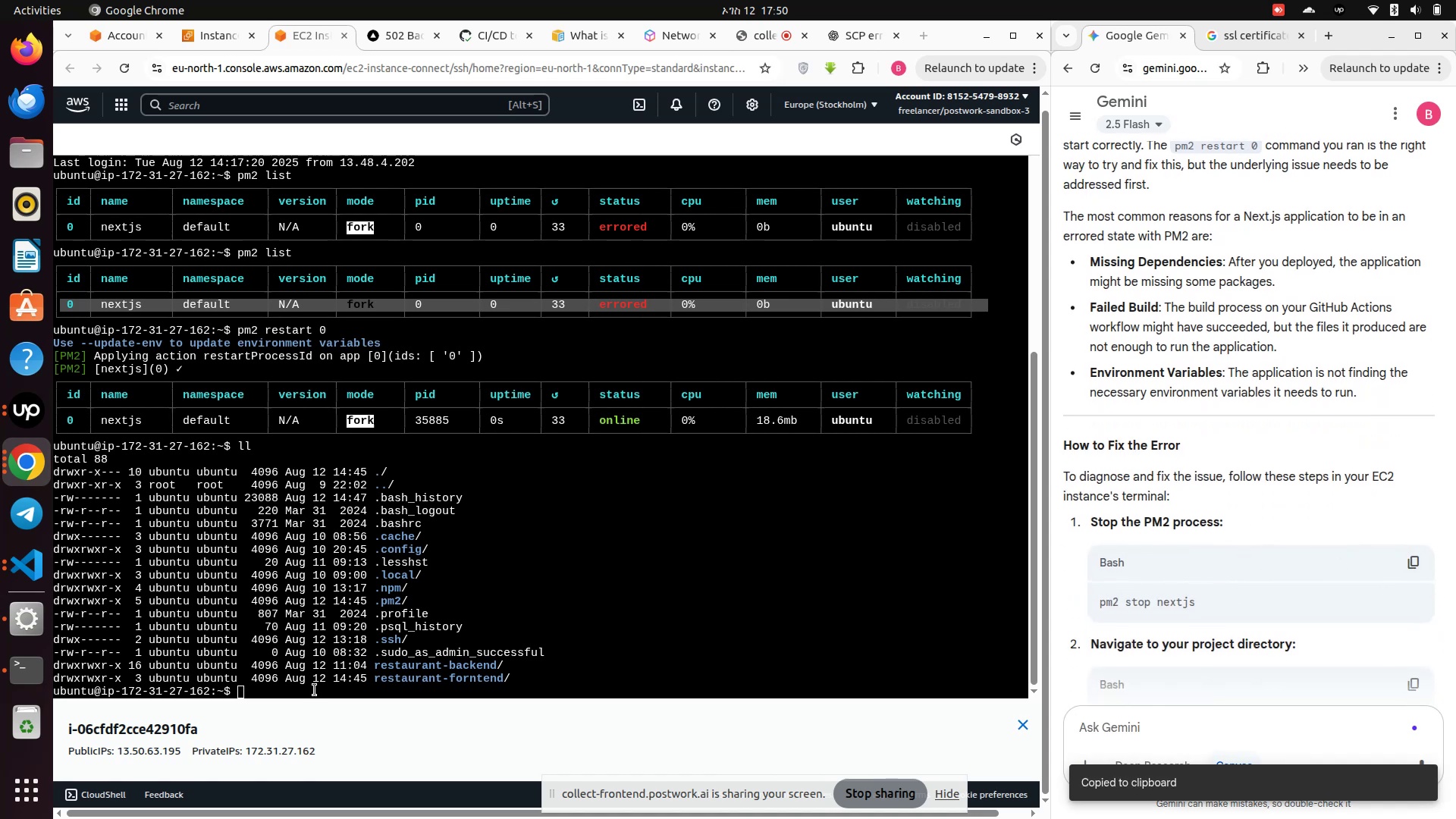 
left_click([321, 677])
 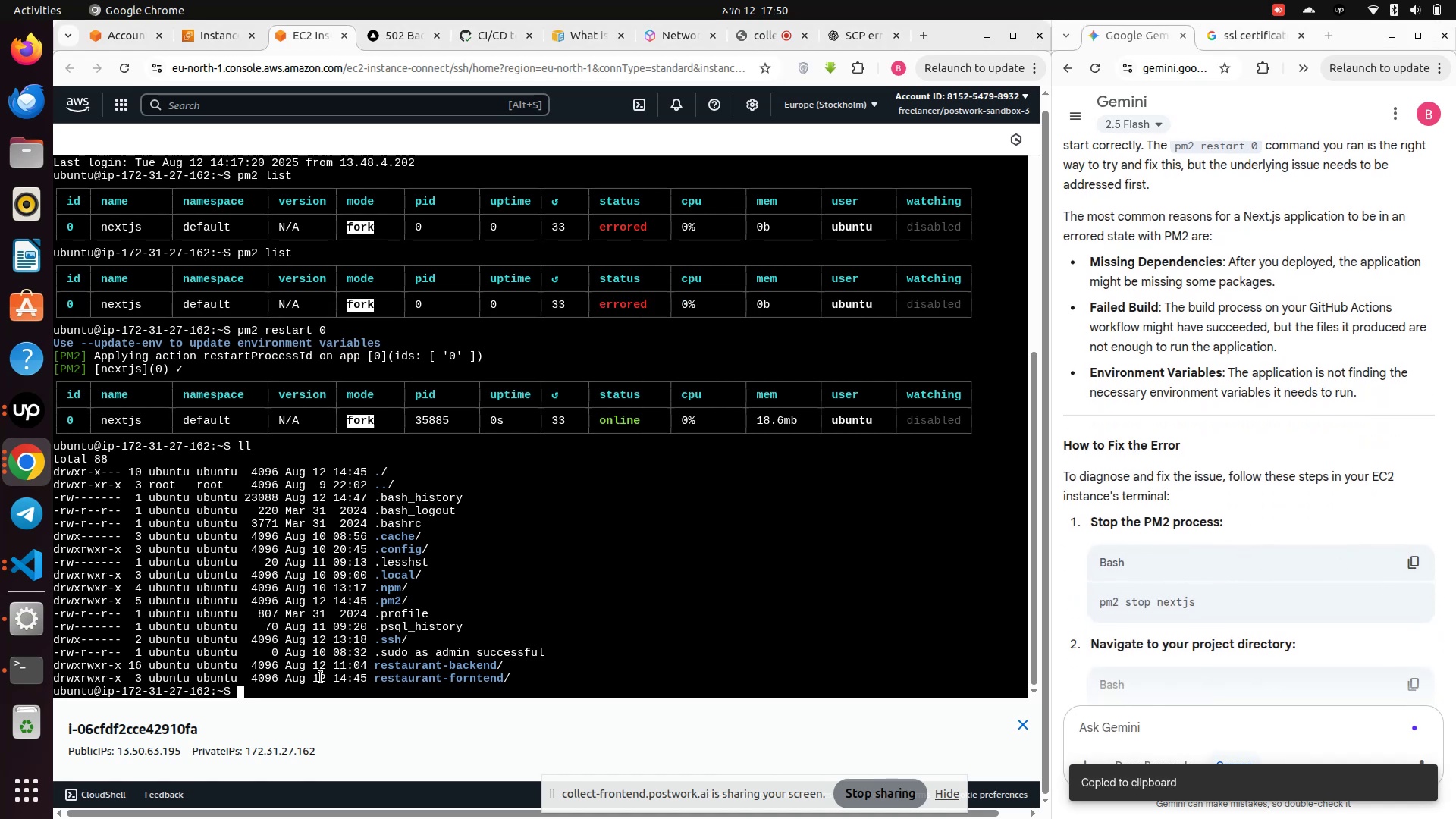 
right_click([321, 677])
 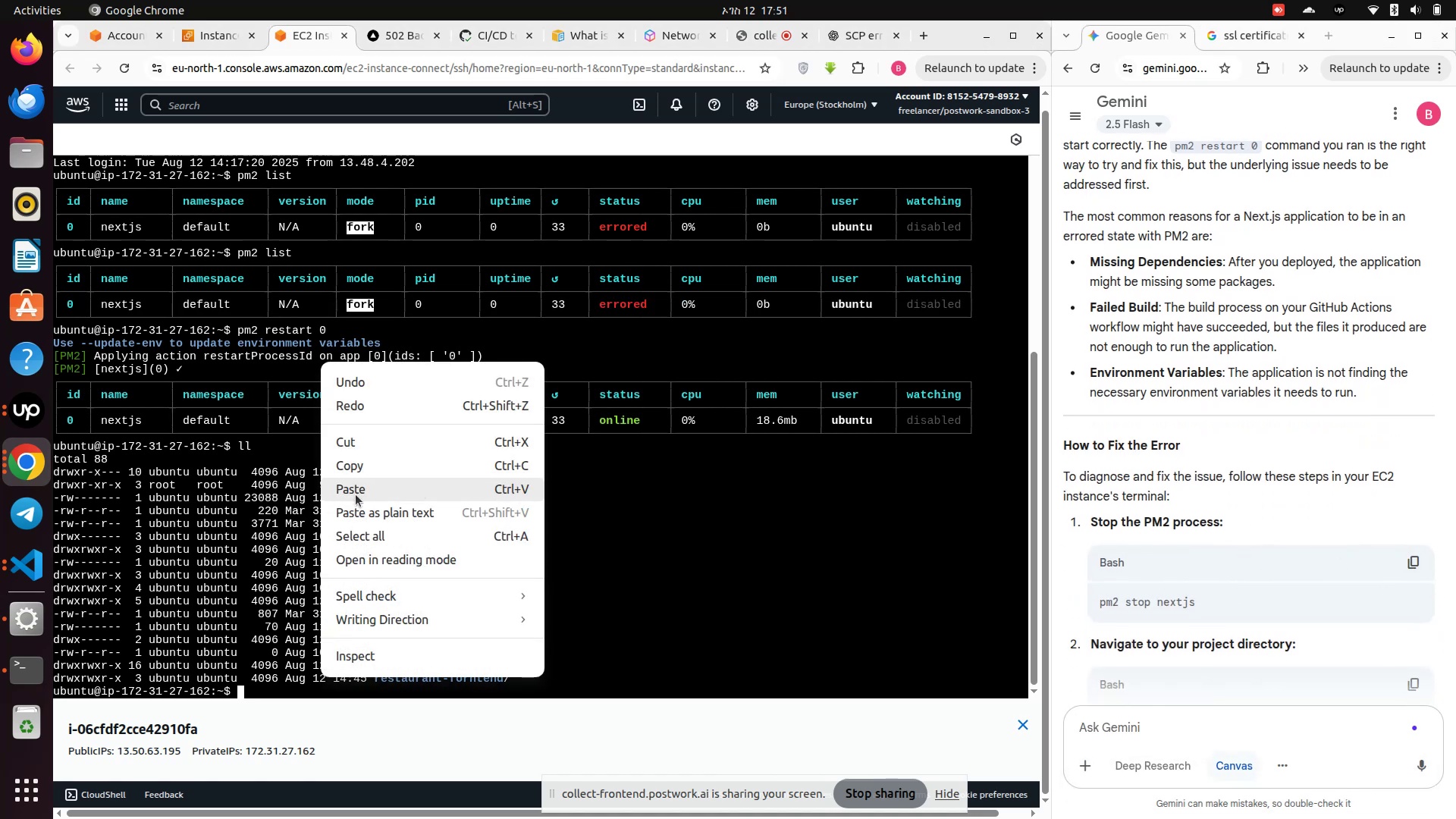 
left_click([359, 492])
 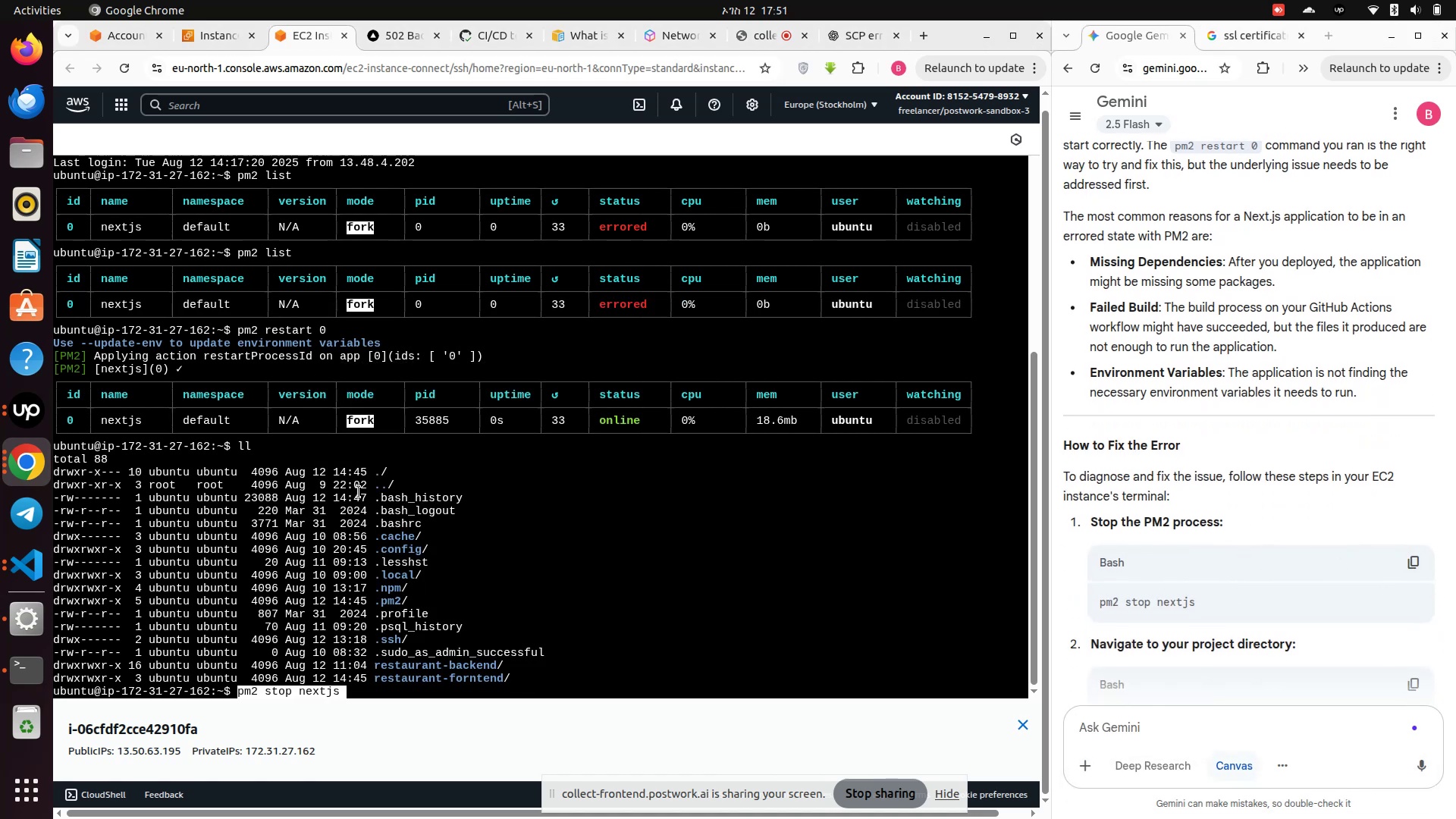 
key(Enter)
 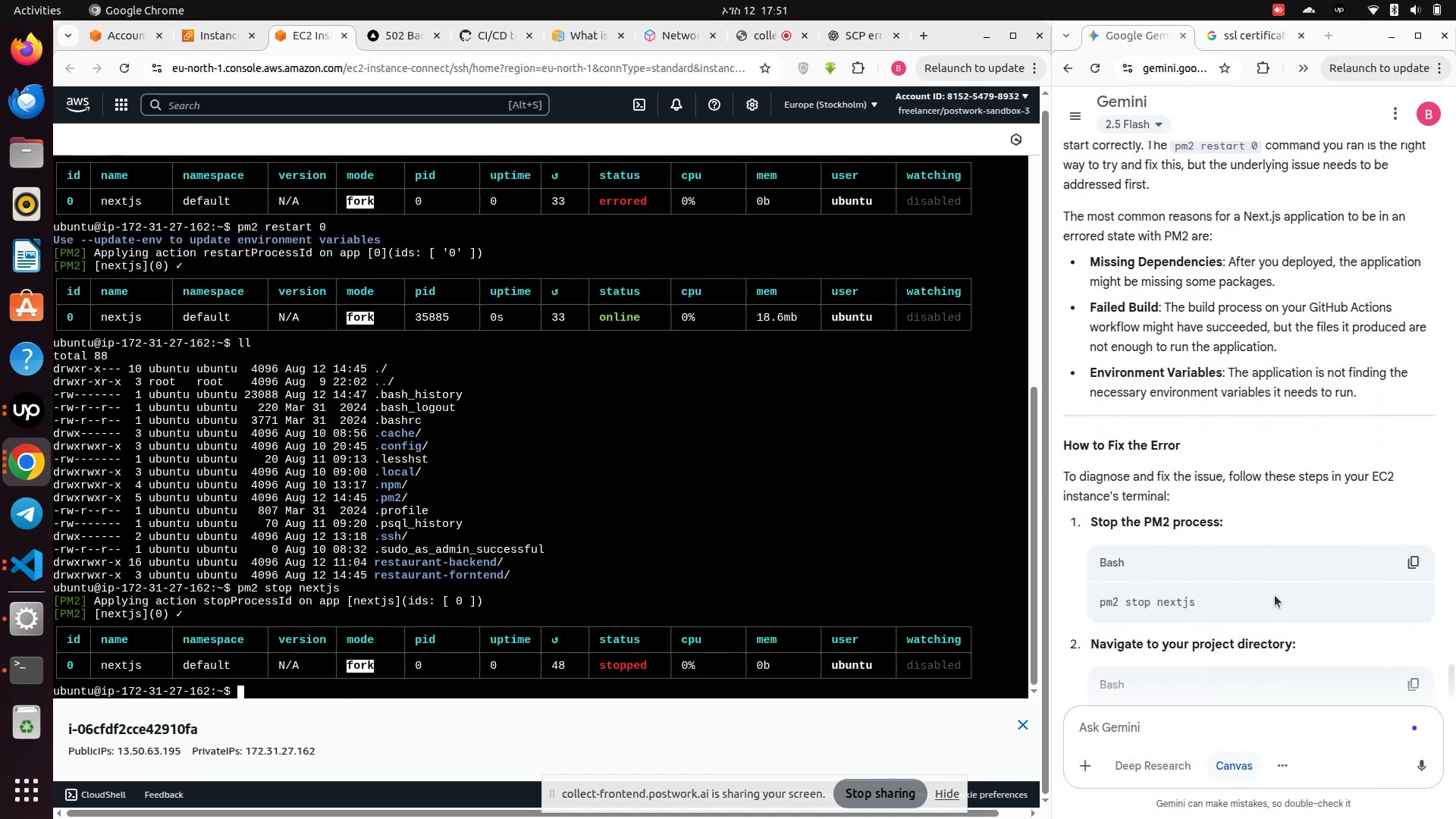 
scroll: coordinate [1272, 566], scroll_direction: down, amount: 3.0
 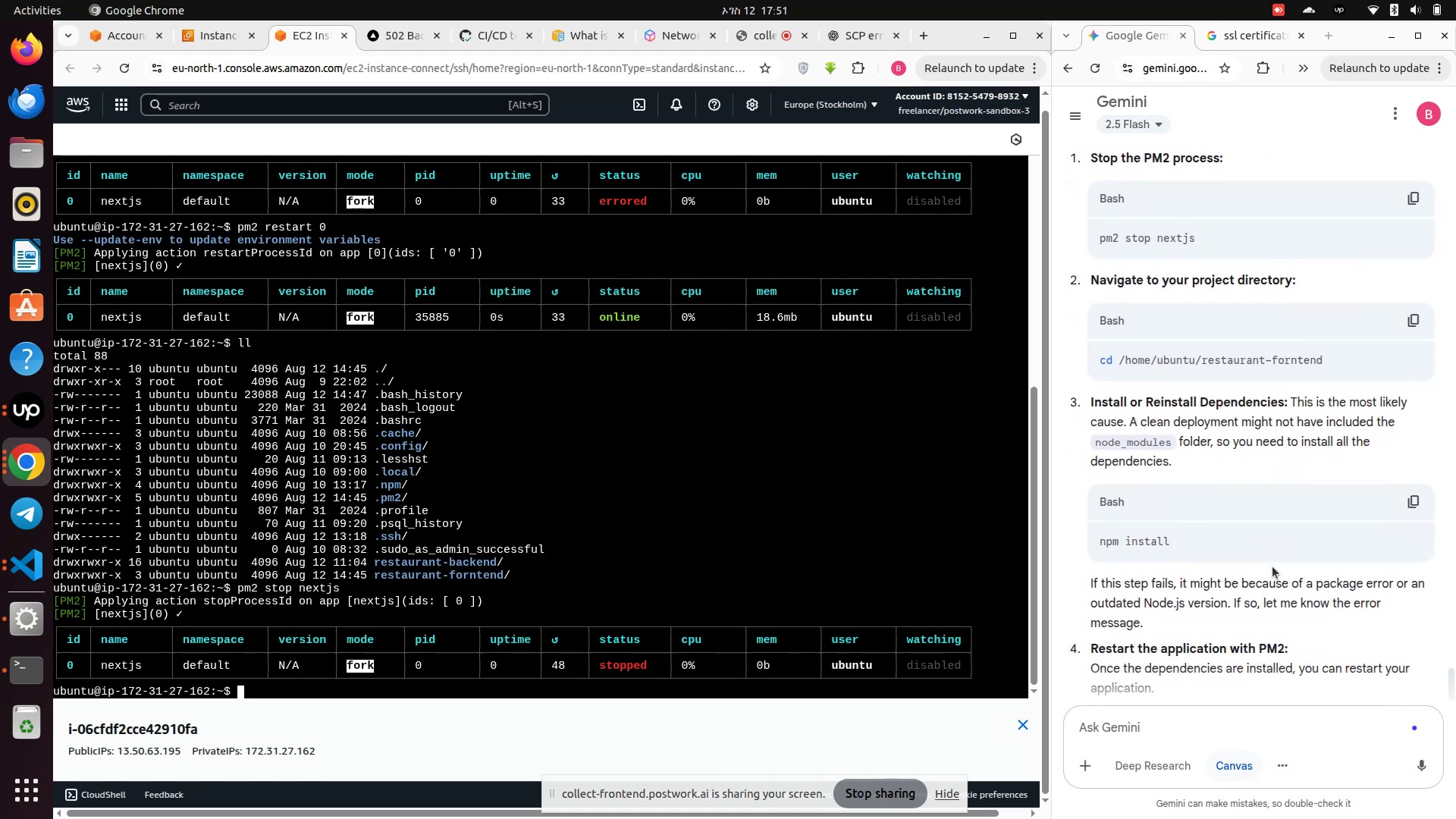 
wait(5.1)
 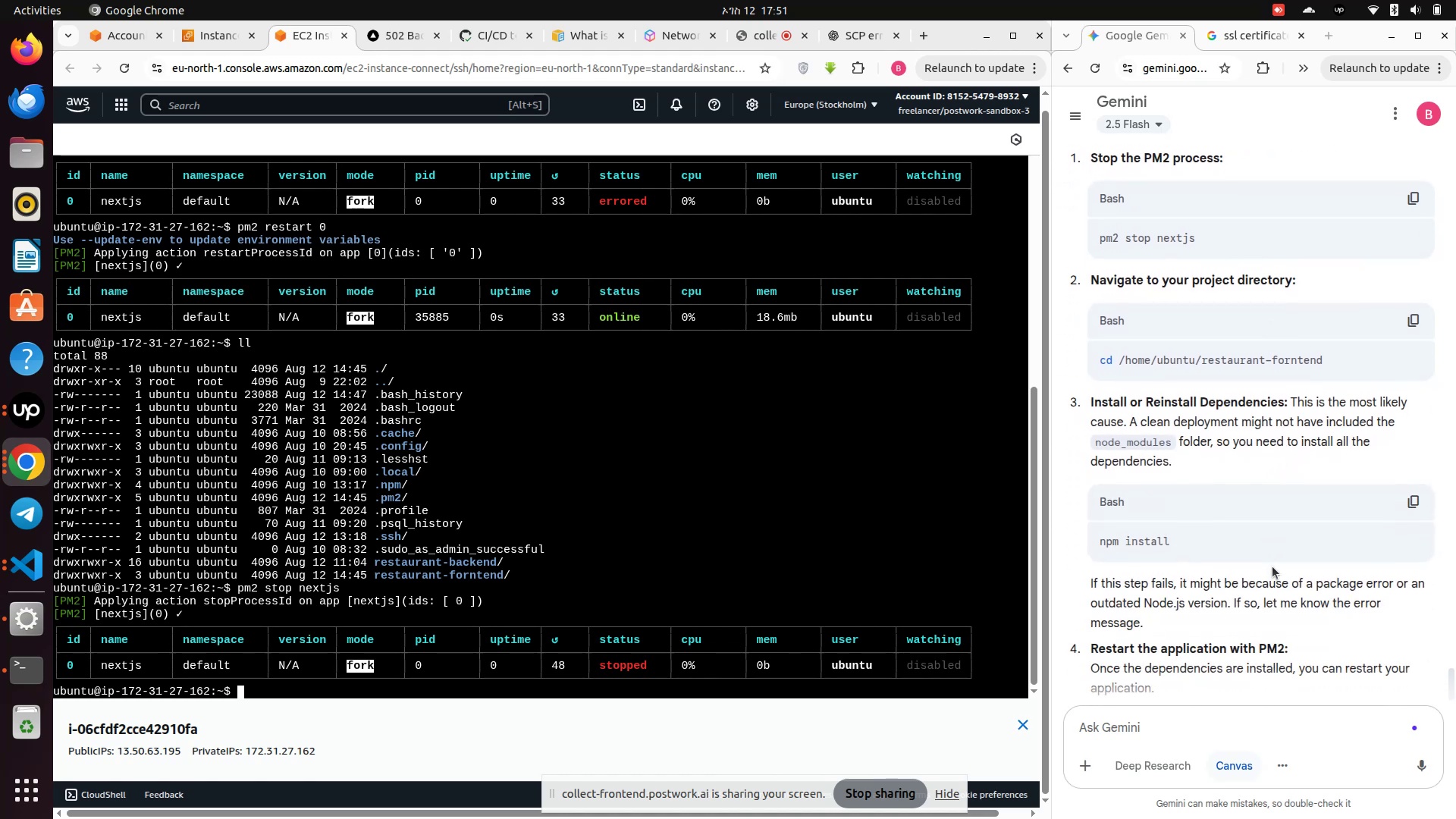 
type(ll)
 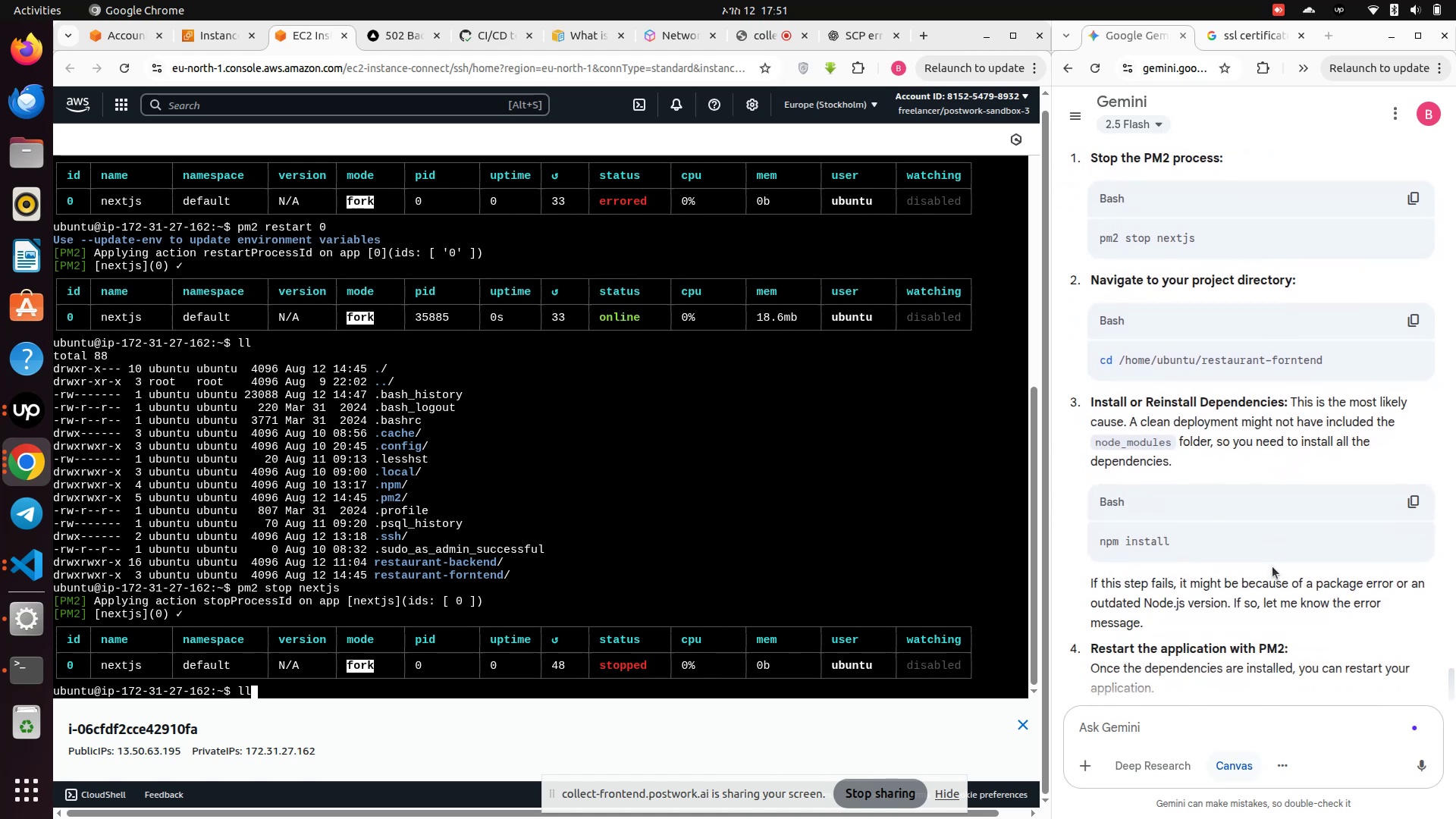 
key(Enter)
 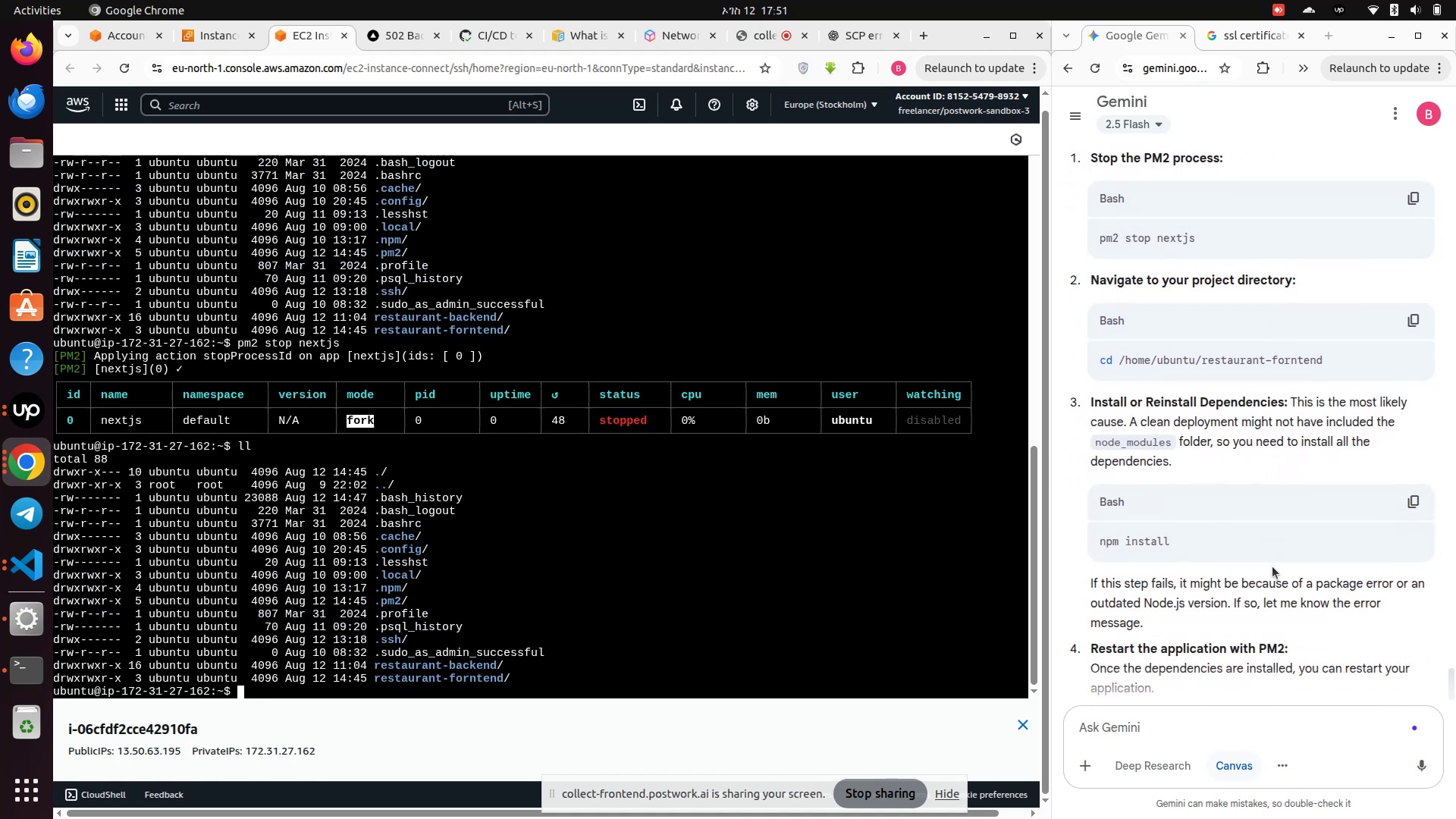 
type(cd re)
key(Tab)
type(fo)
key(Tab)
 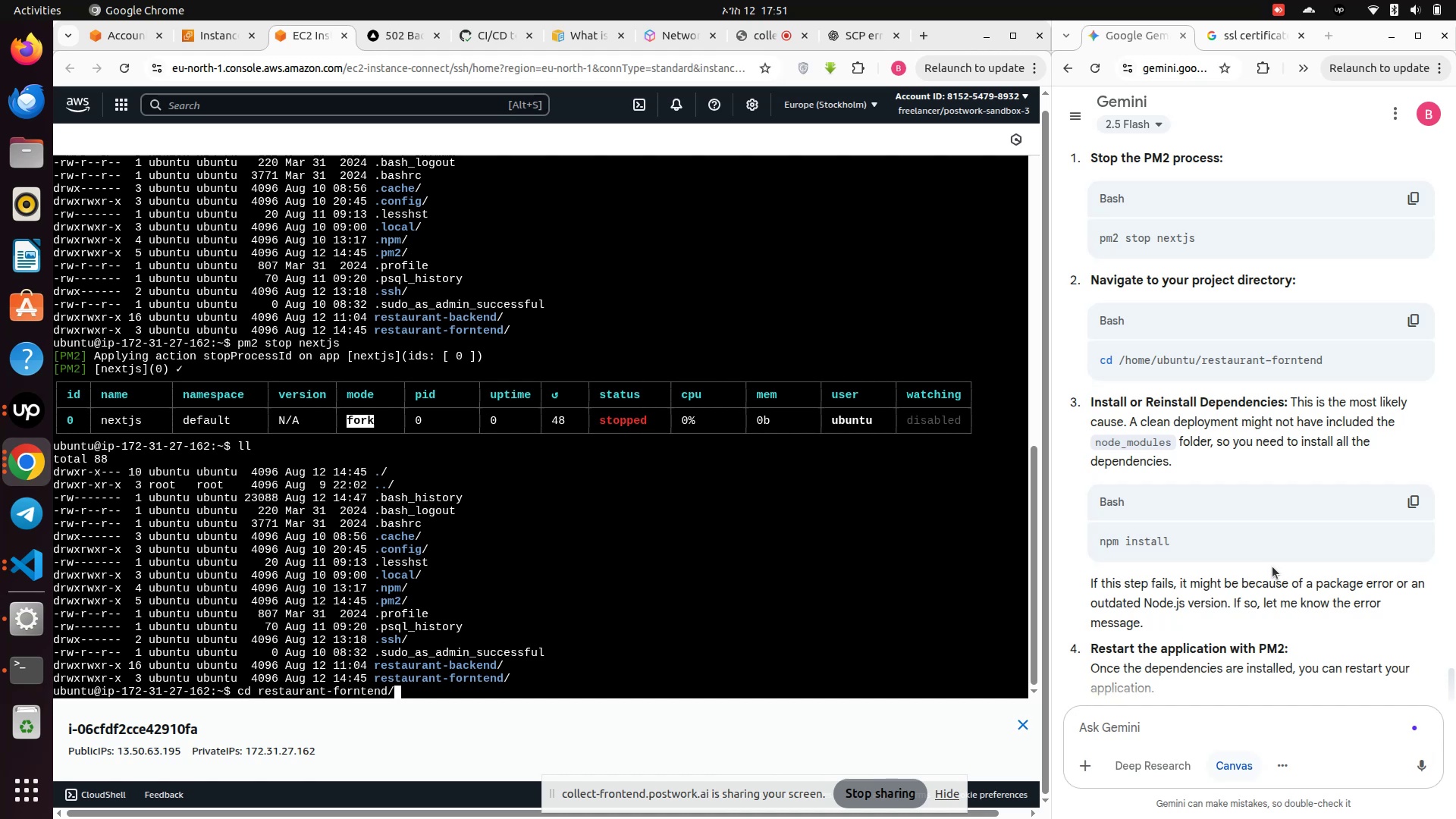 
key(Enter)
 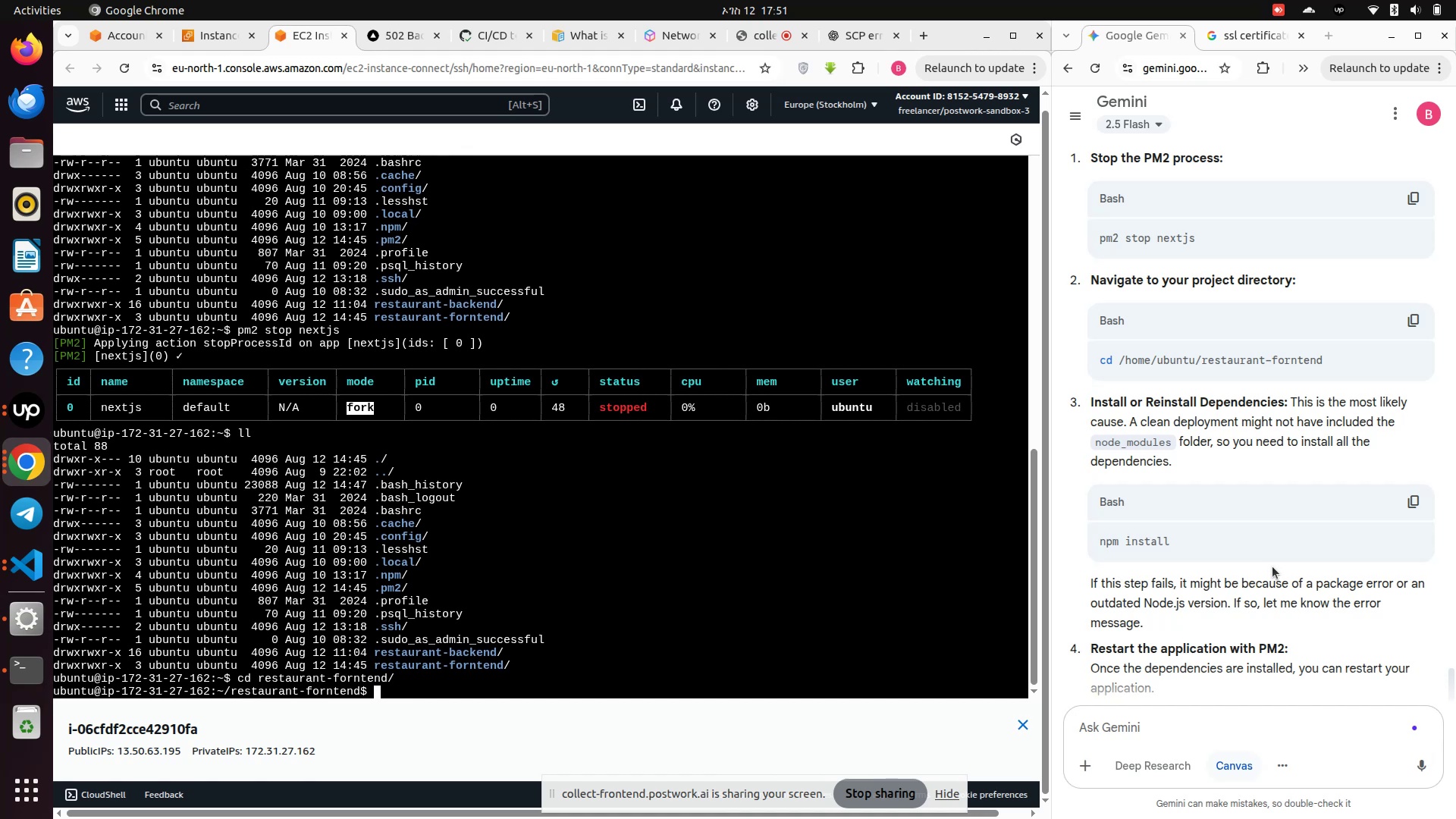 
type(ll)
 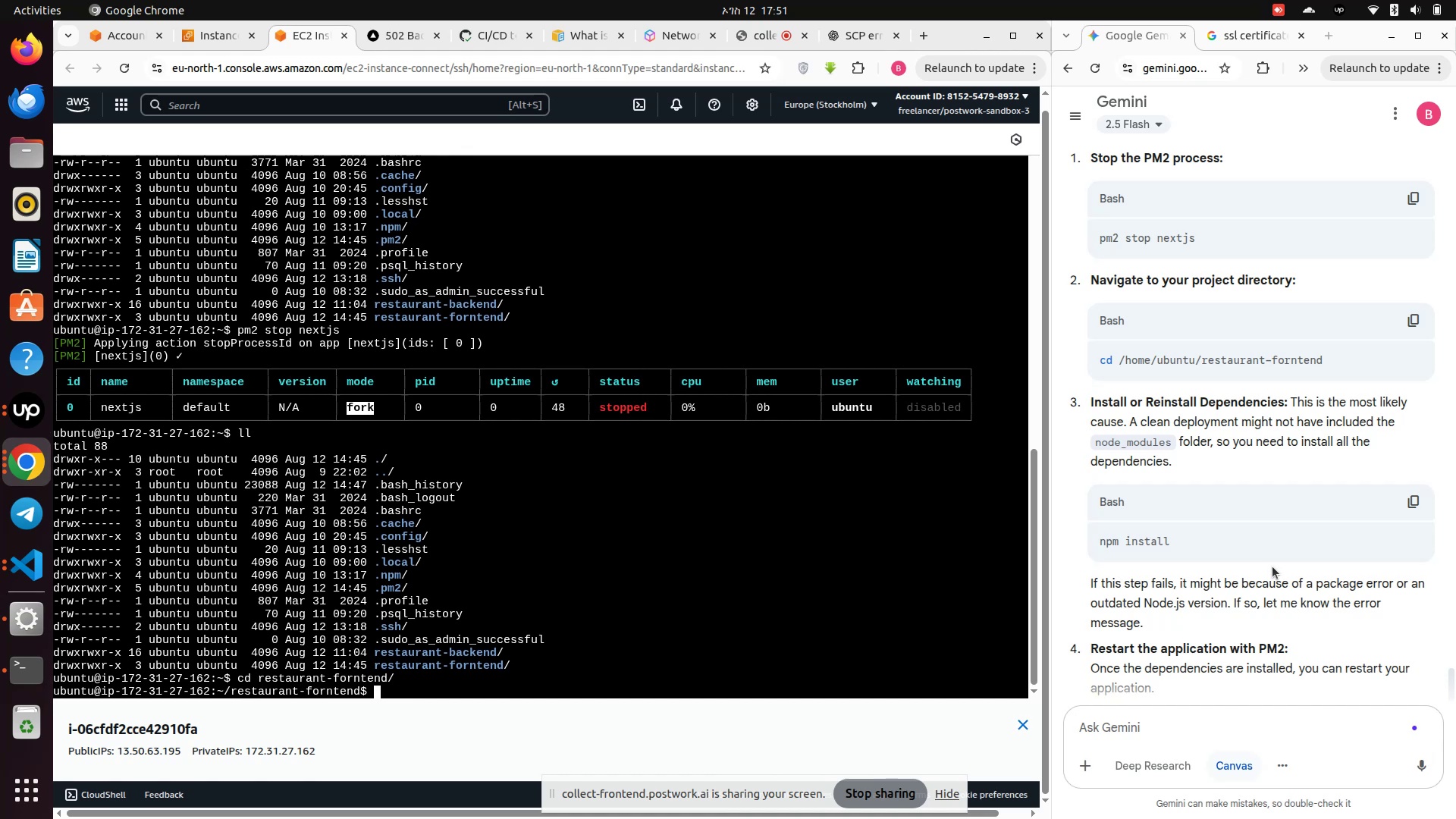 
key(Enter)
 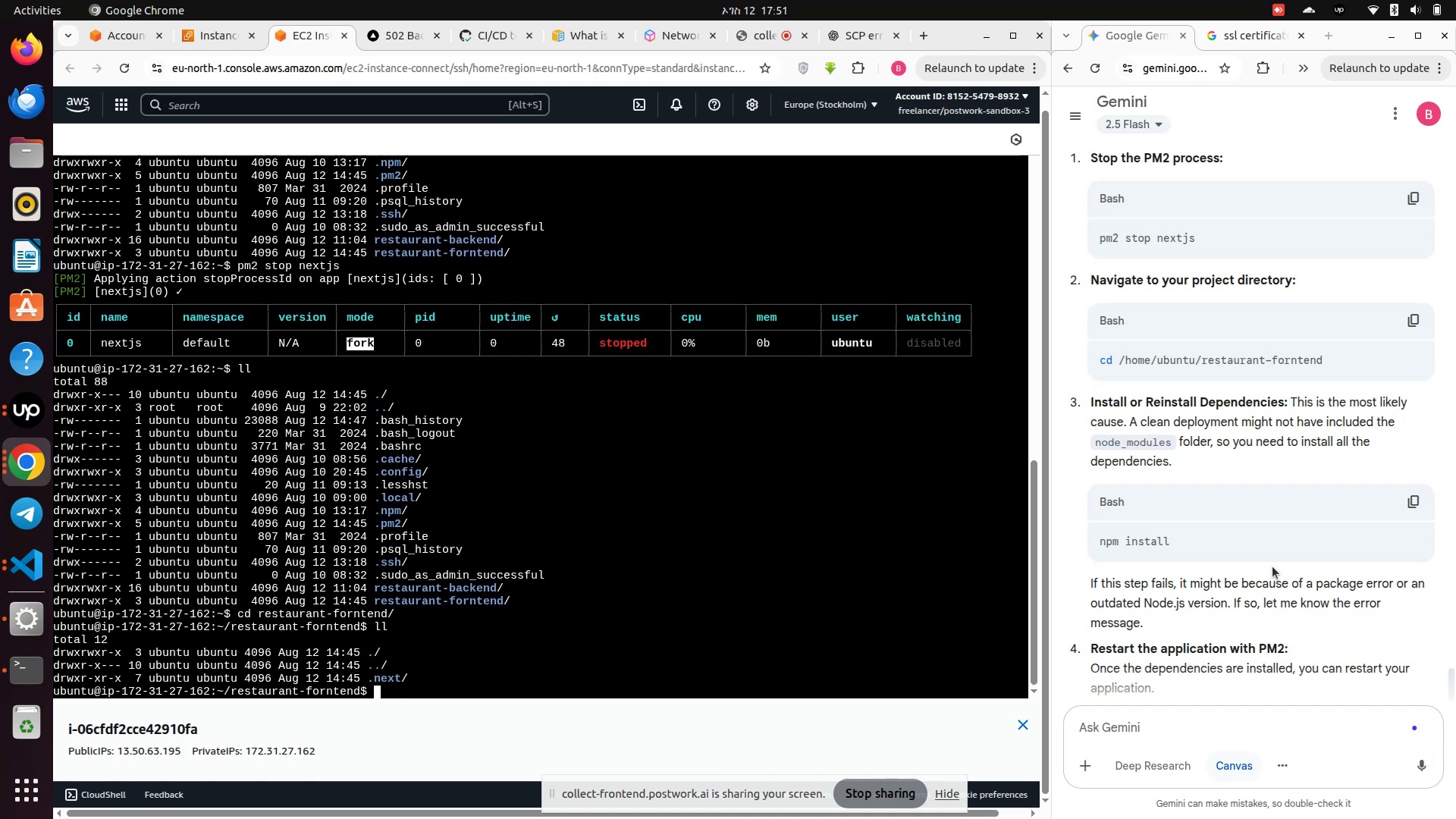 
type(cd ./r)
key(Backspace)
key(Backspace)
key(Backspace)
 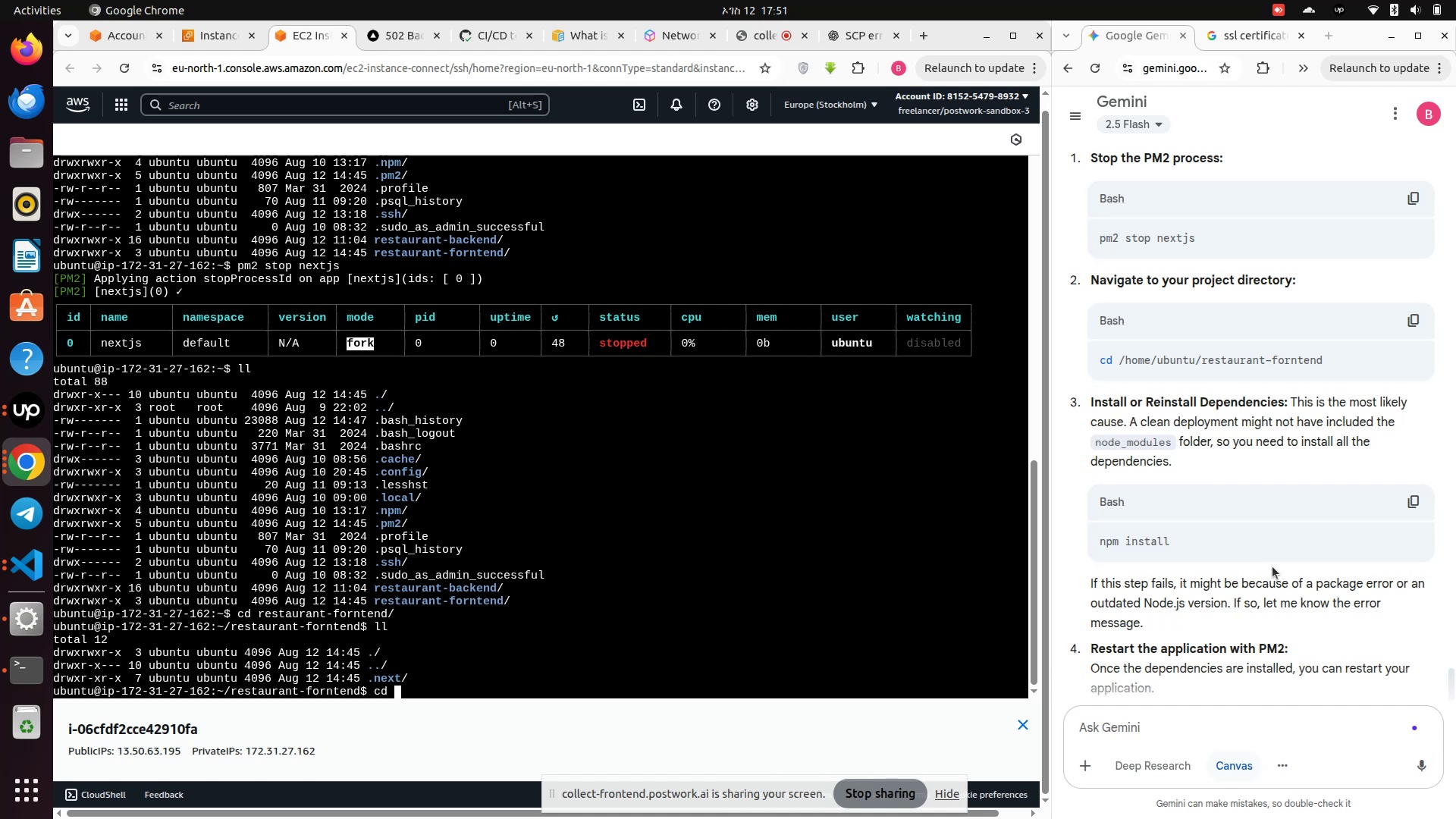 
wait(7.43)
 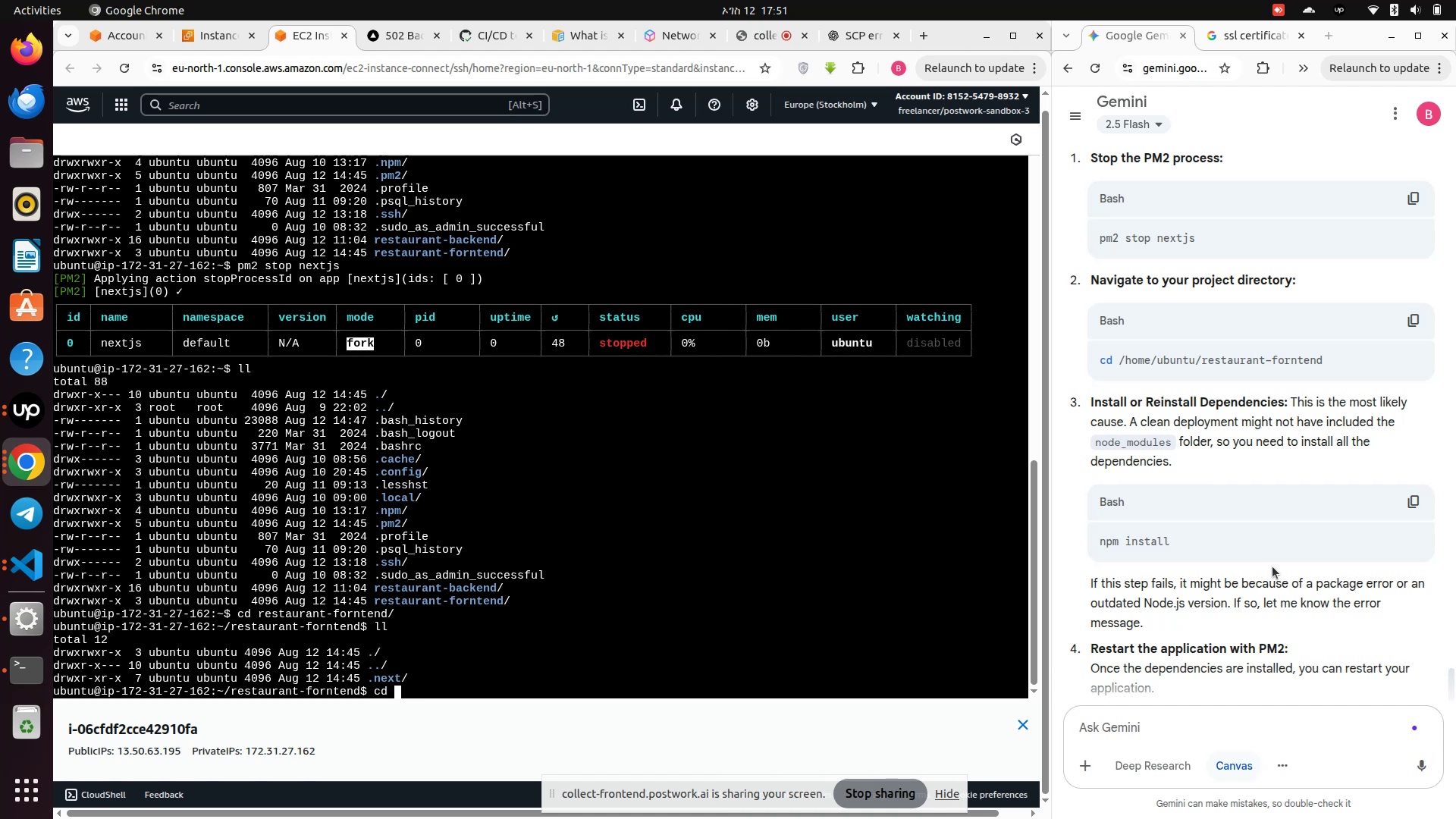 
hold_key(key=Backspace, duration=0.84)
 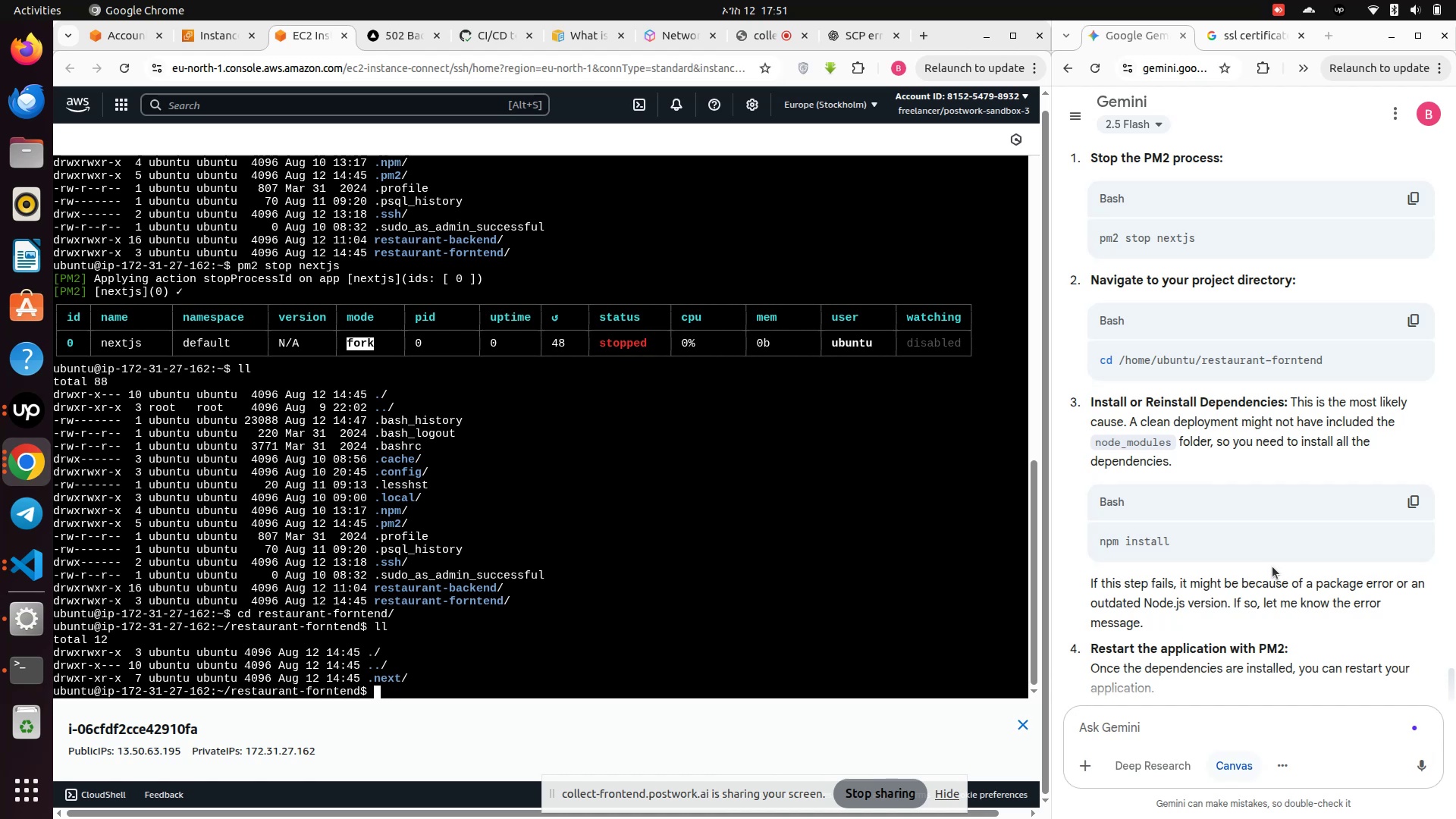 
type(cd ../)
 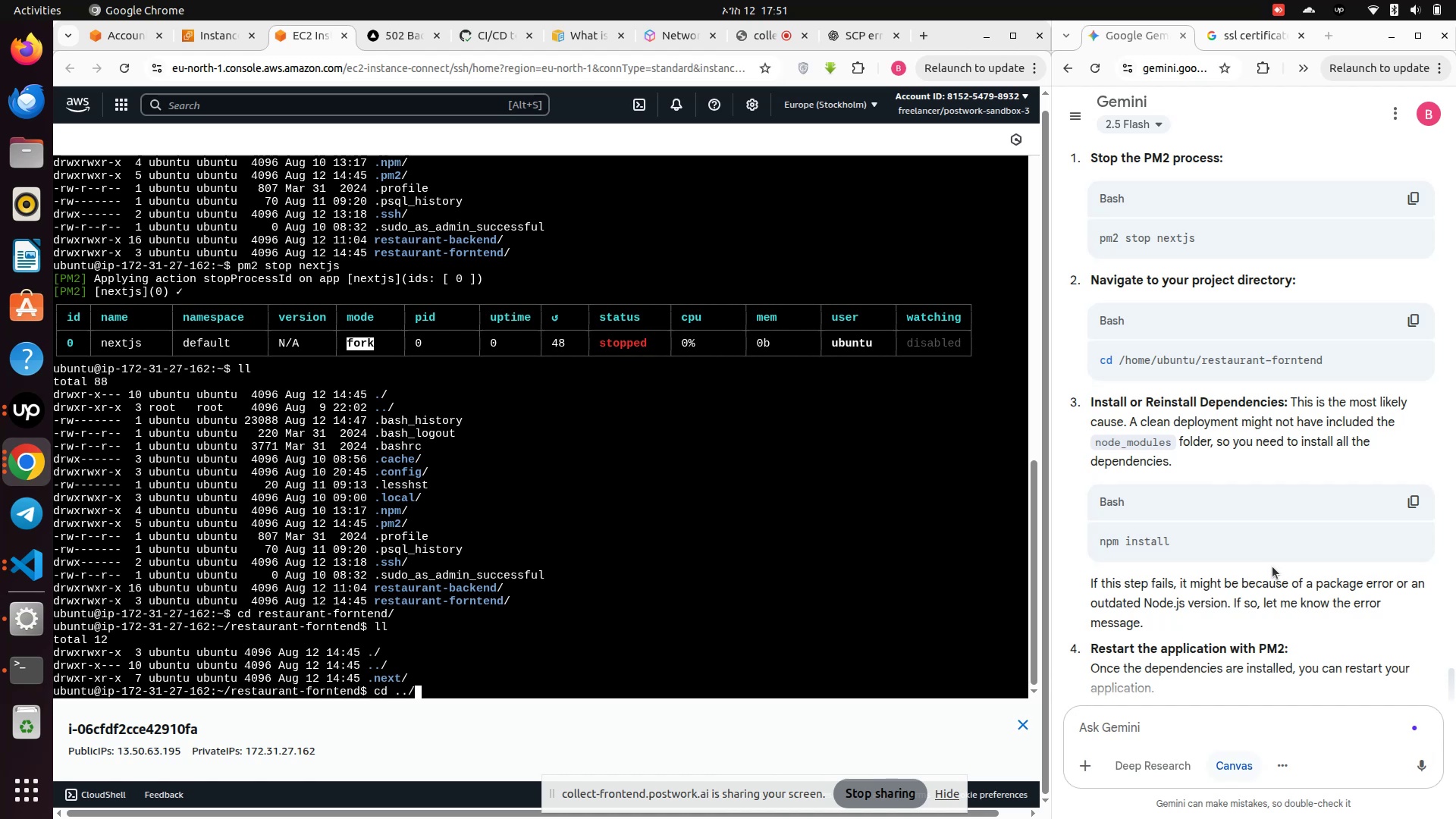 
key(Enter)
 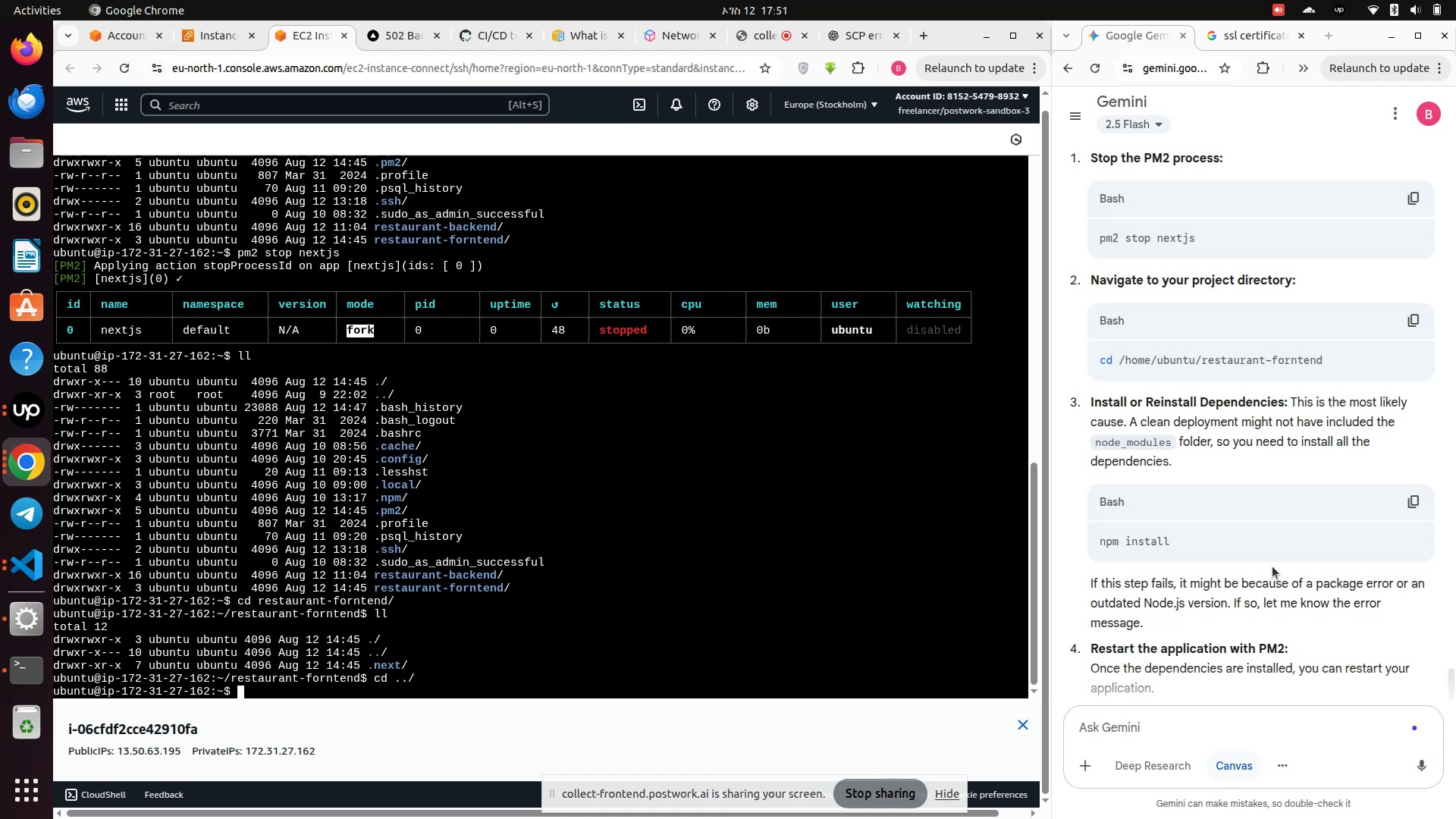 
type(rm -rf restauran)
key(Tab)
type(forn)
key(Tab)
 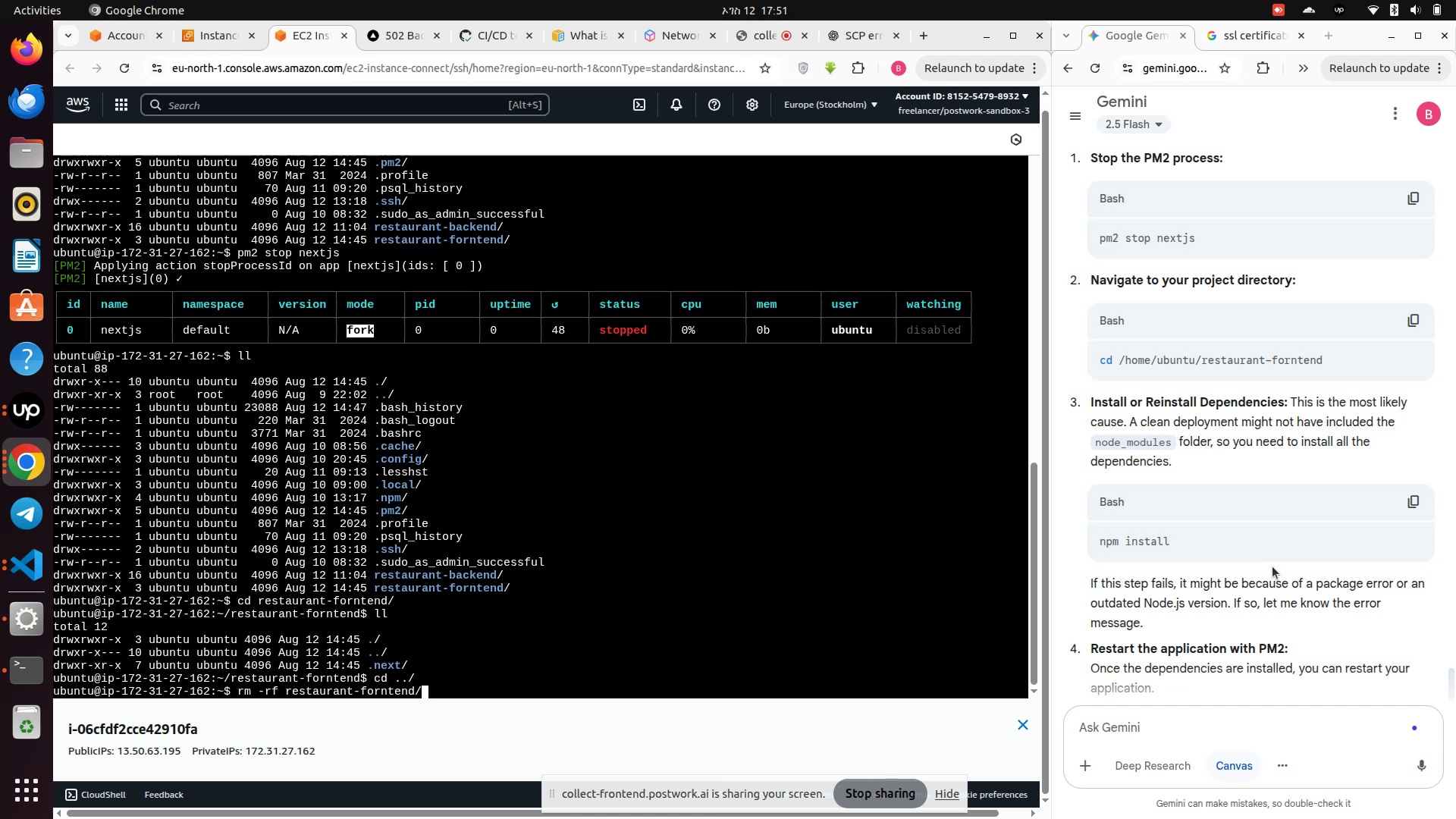 
key(Enter)
 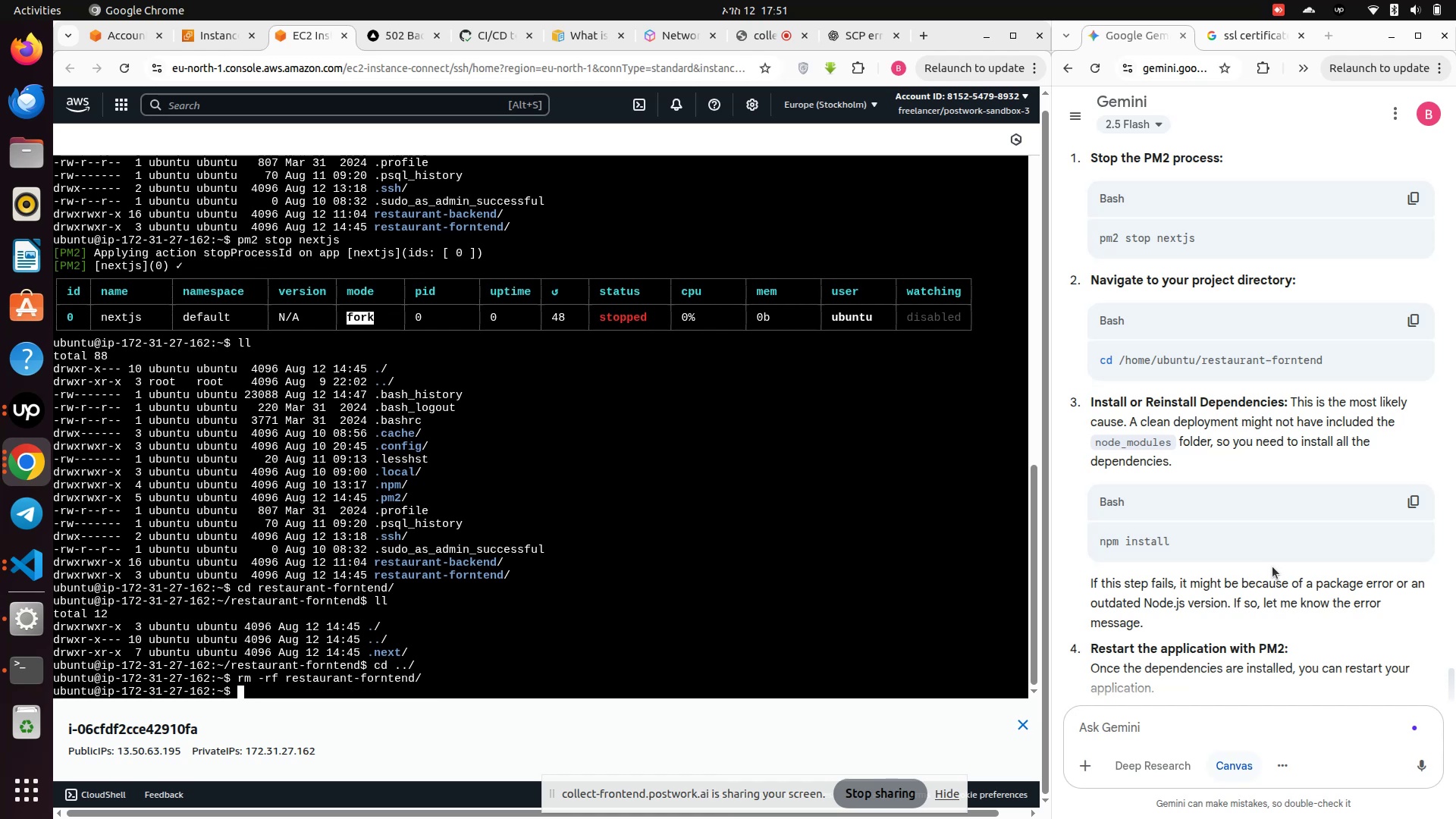 
type(ll)
 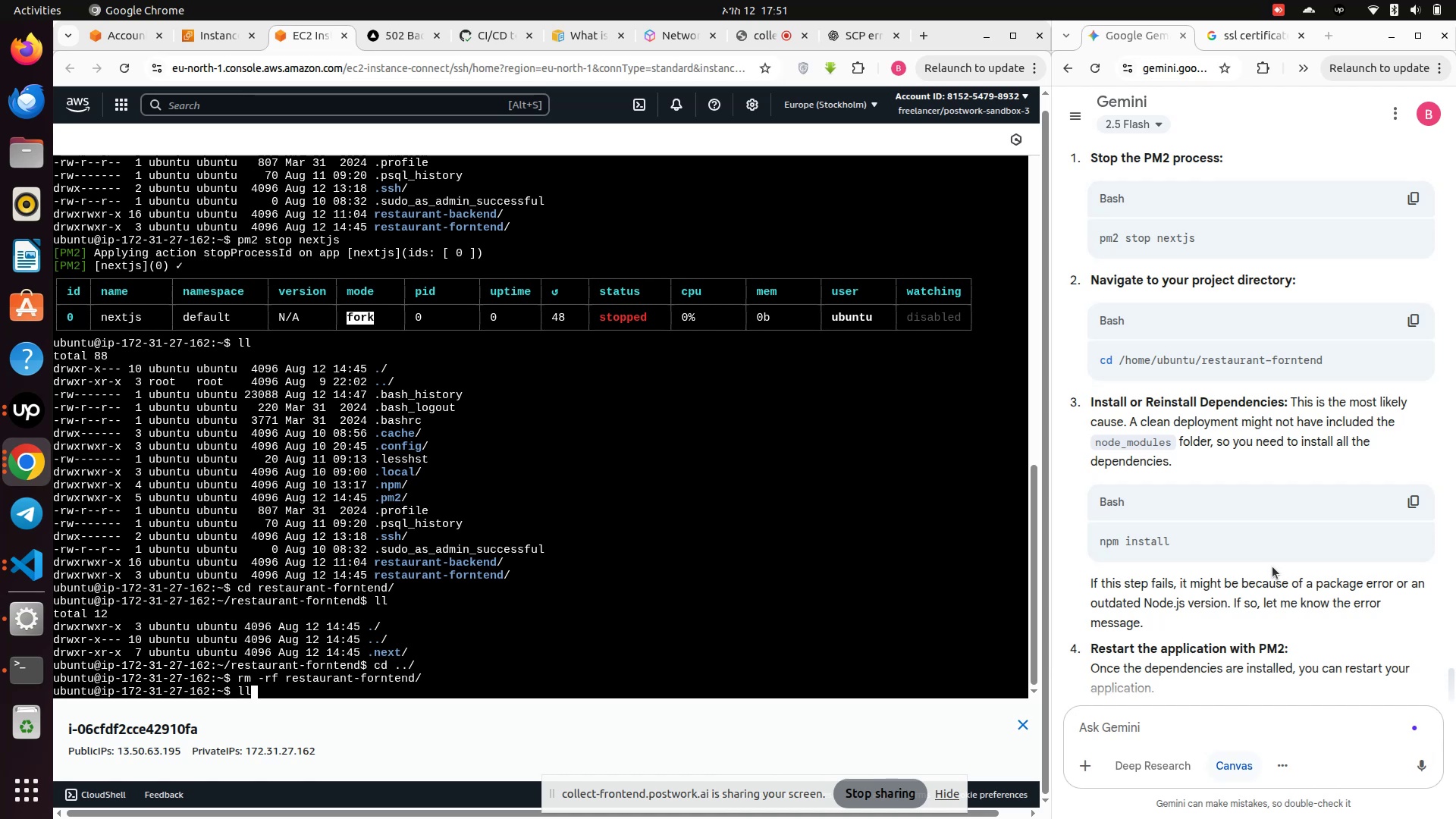 
key(Enter)
 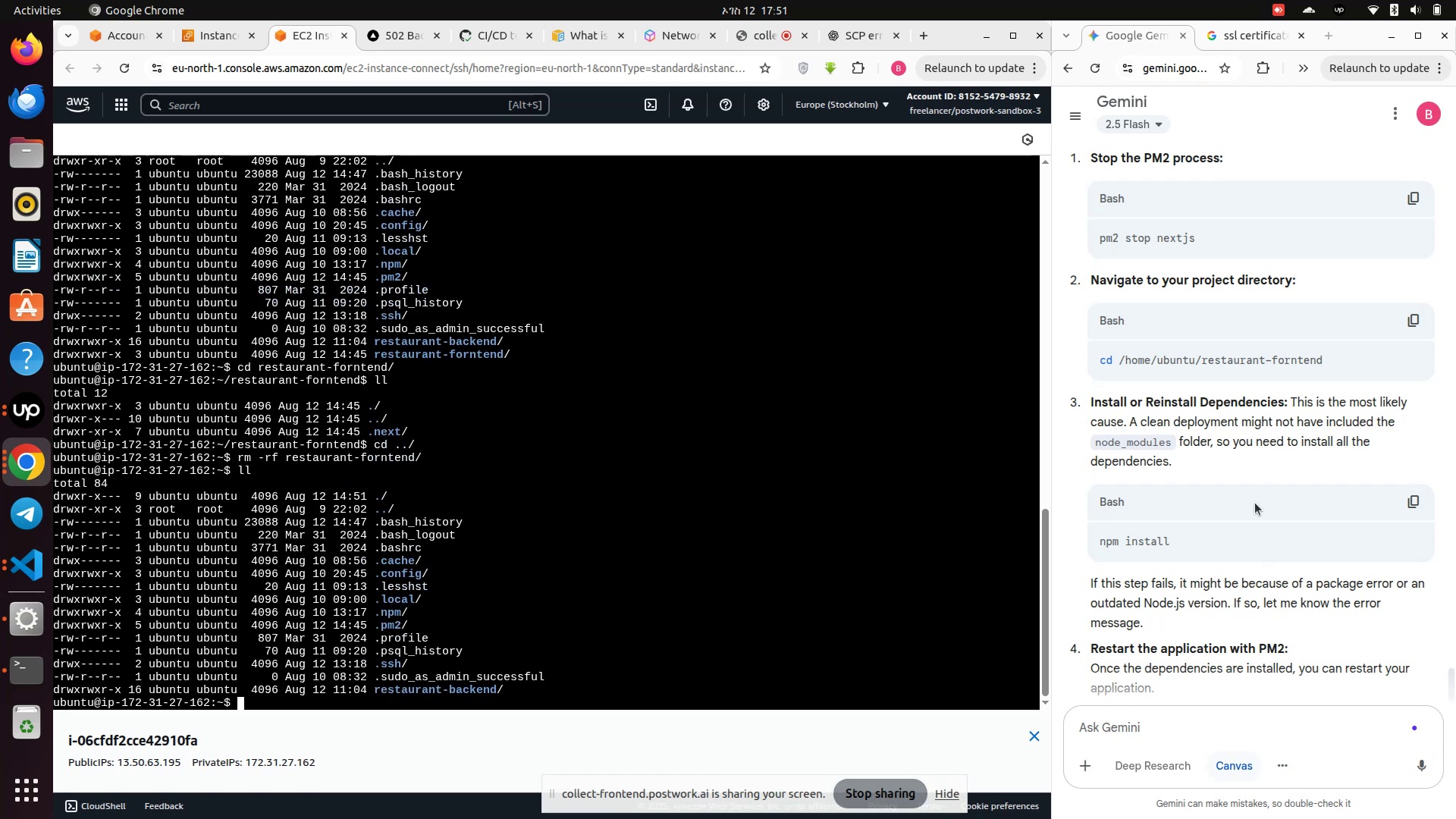 
wait(9.69)
 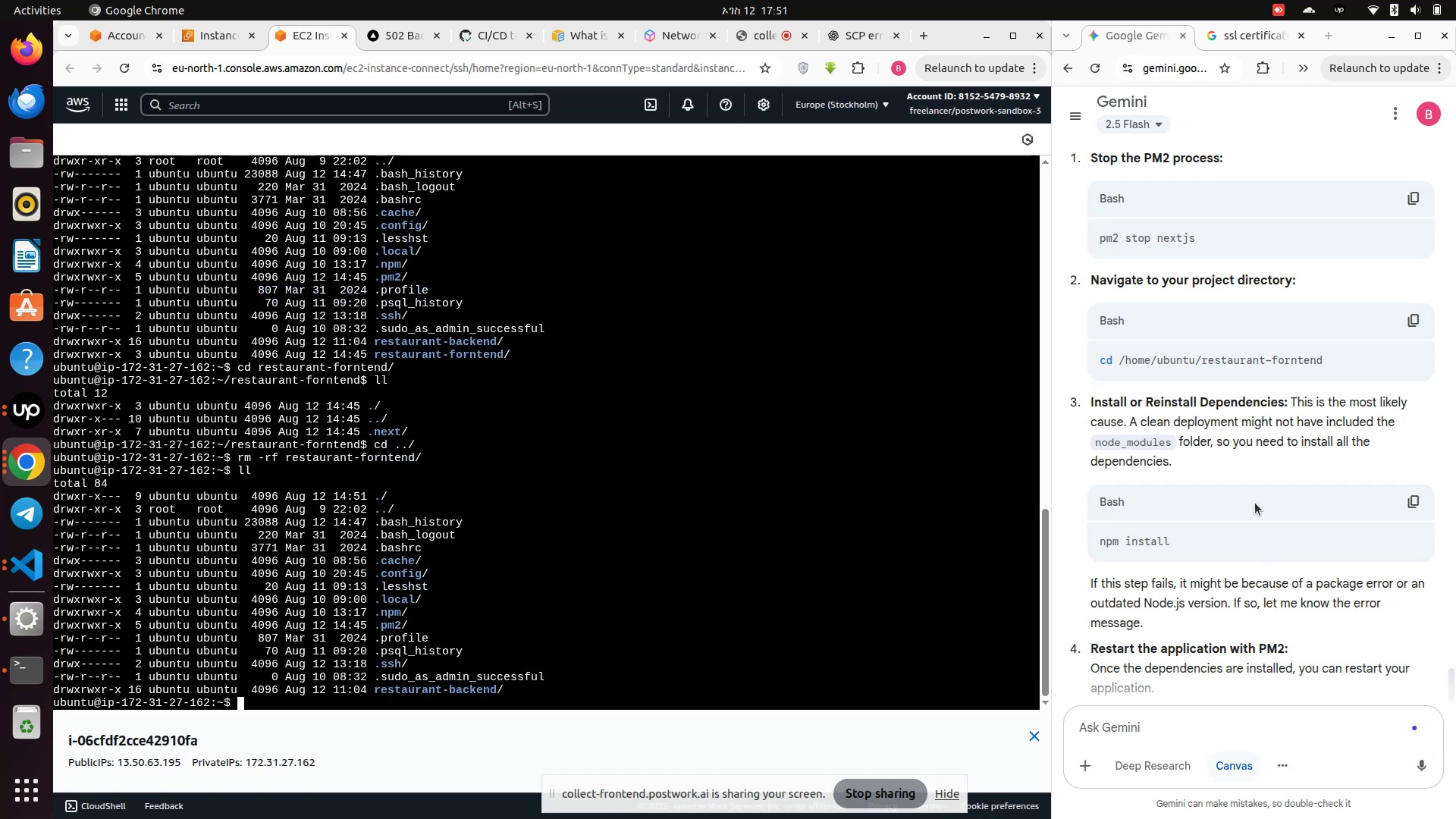 
left_click([27, 572])
 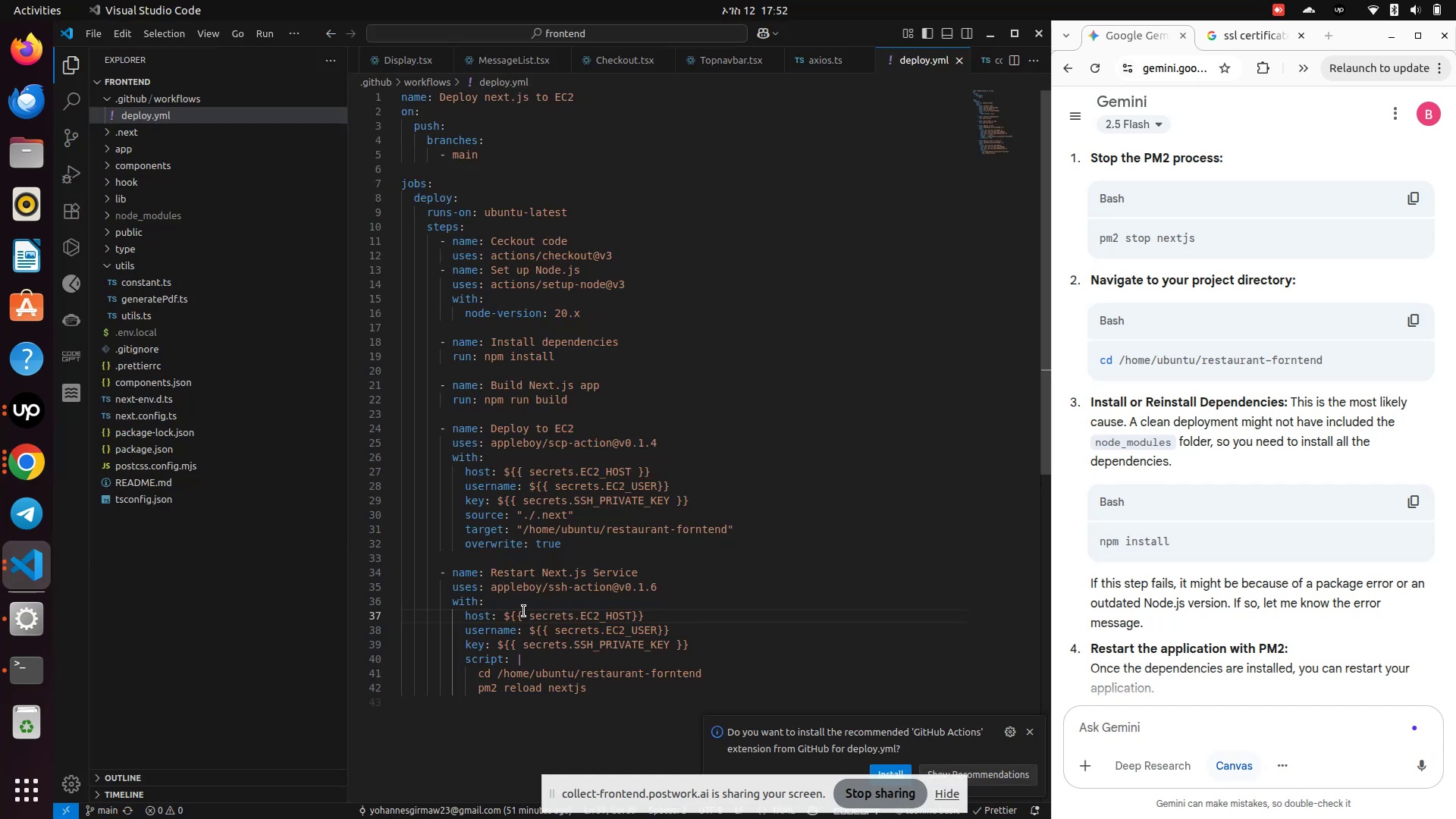 
double_click([554, 520])
 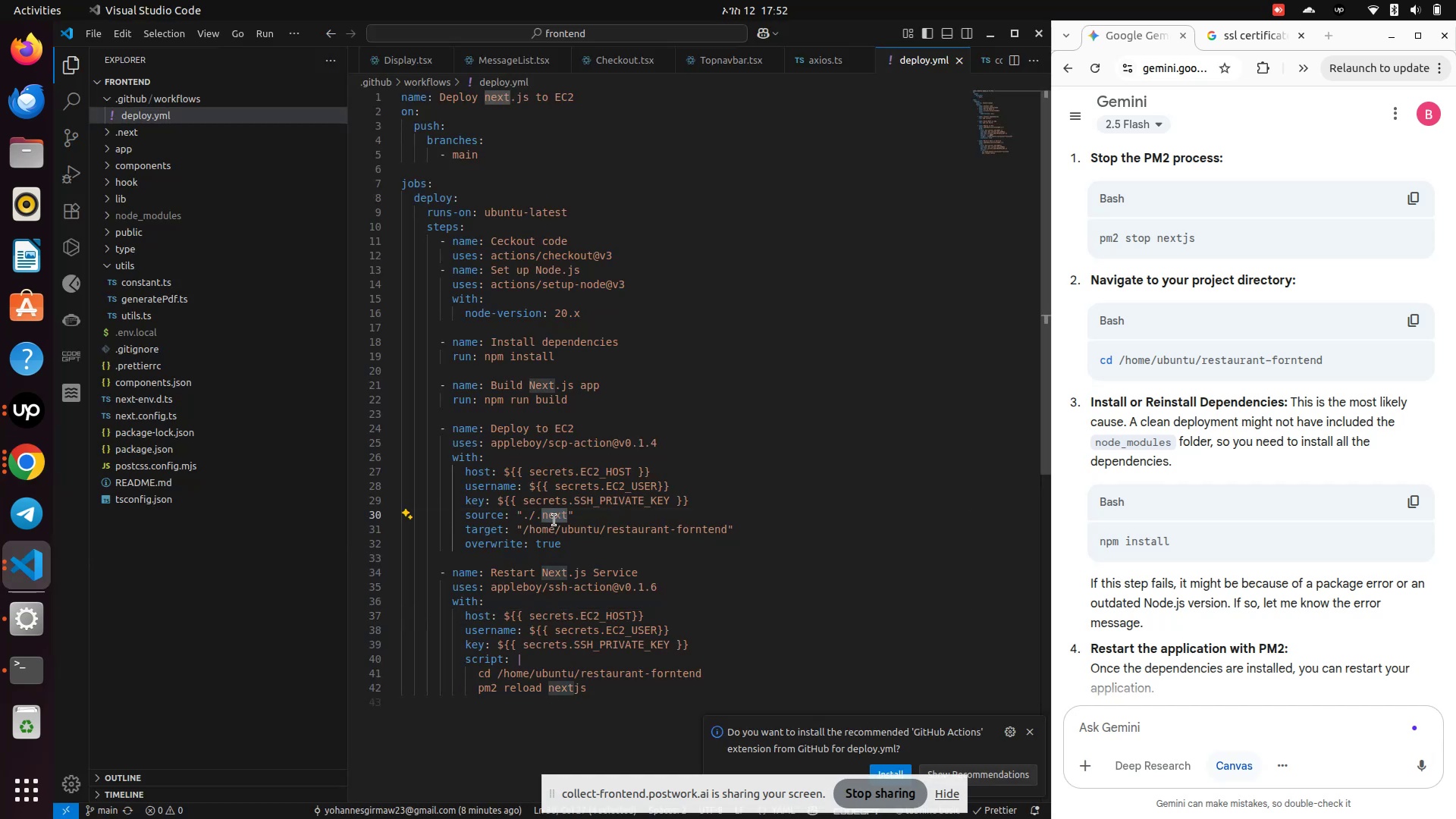 
key(Backspace)
 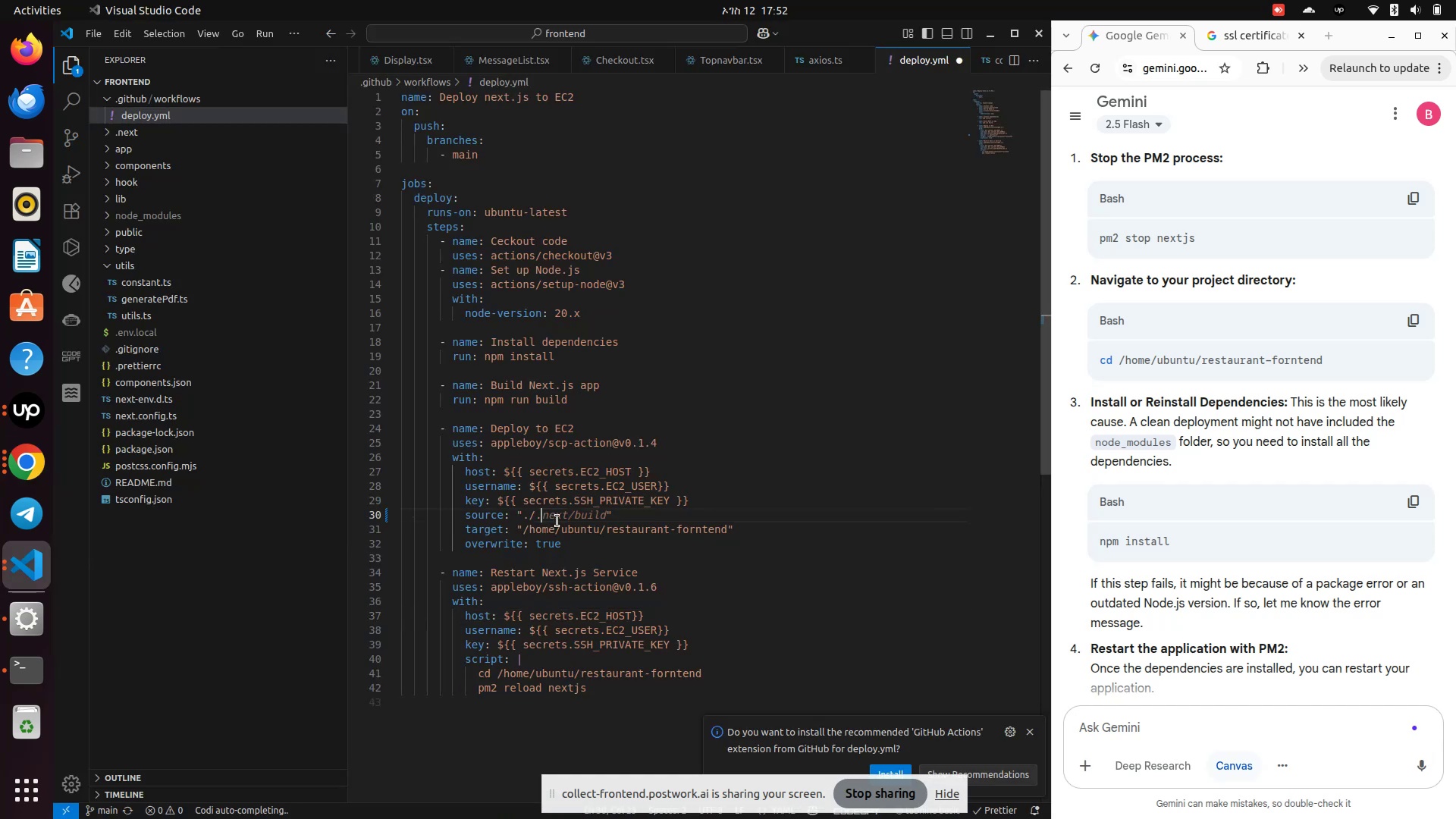 
key(Backspace)
 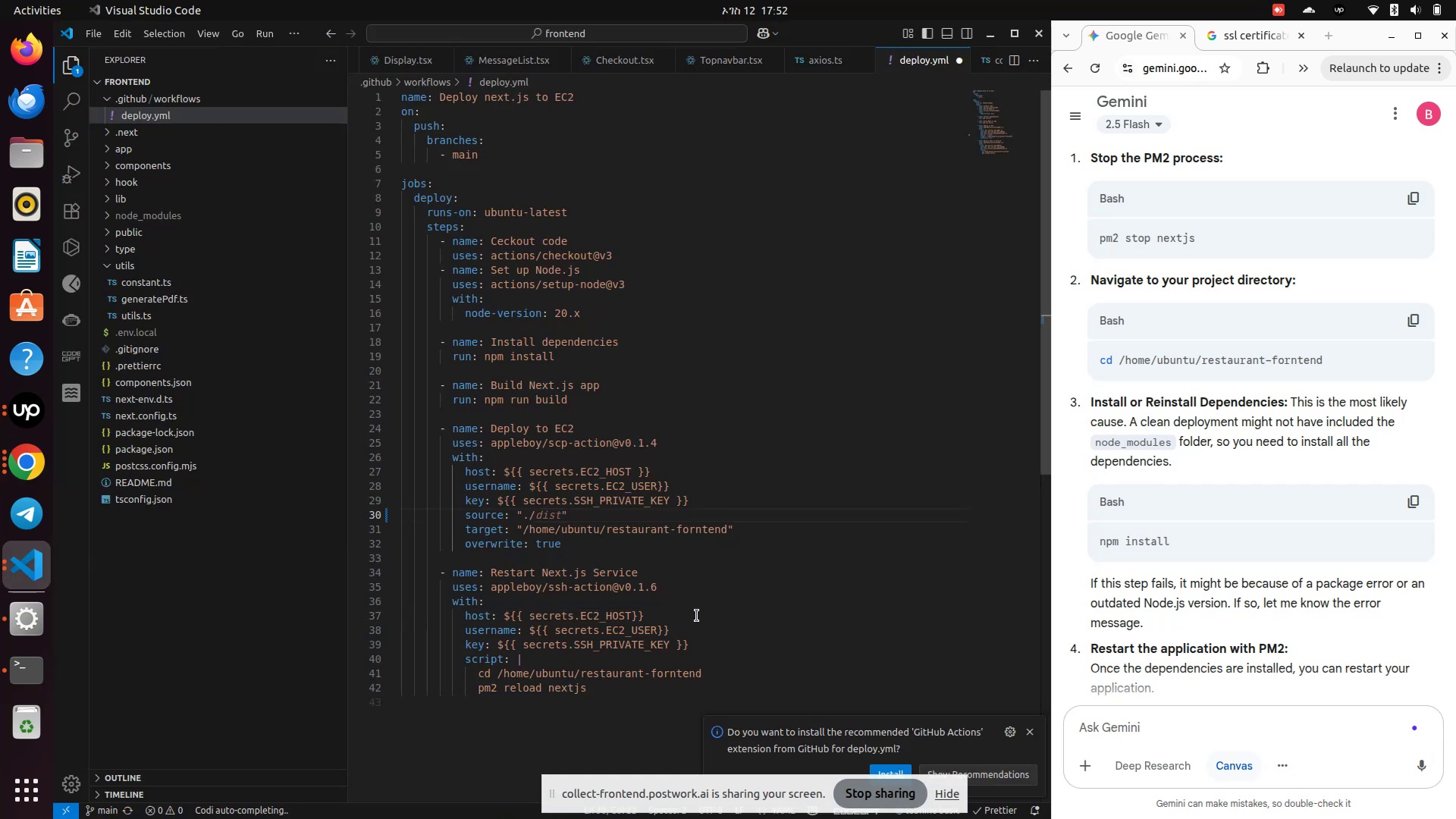 
left_click([697, 616])
 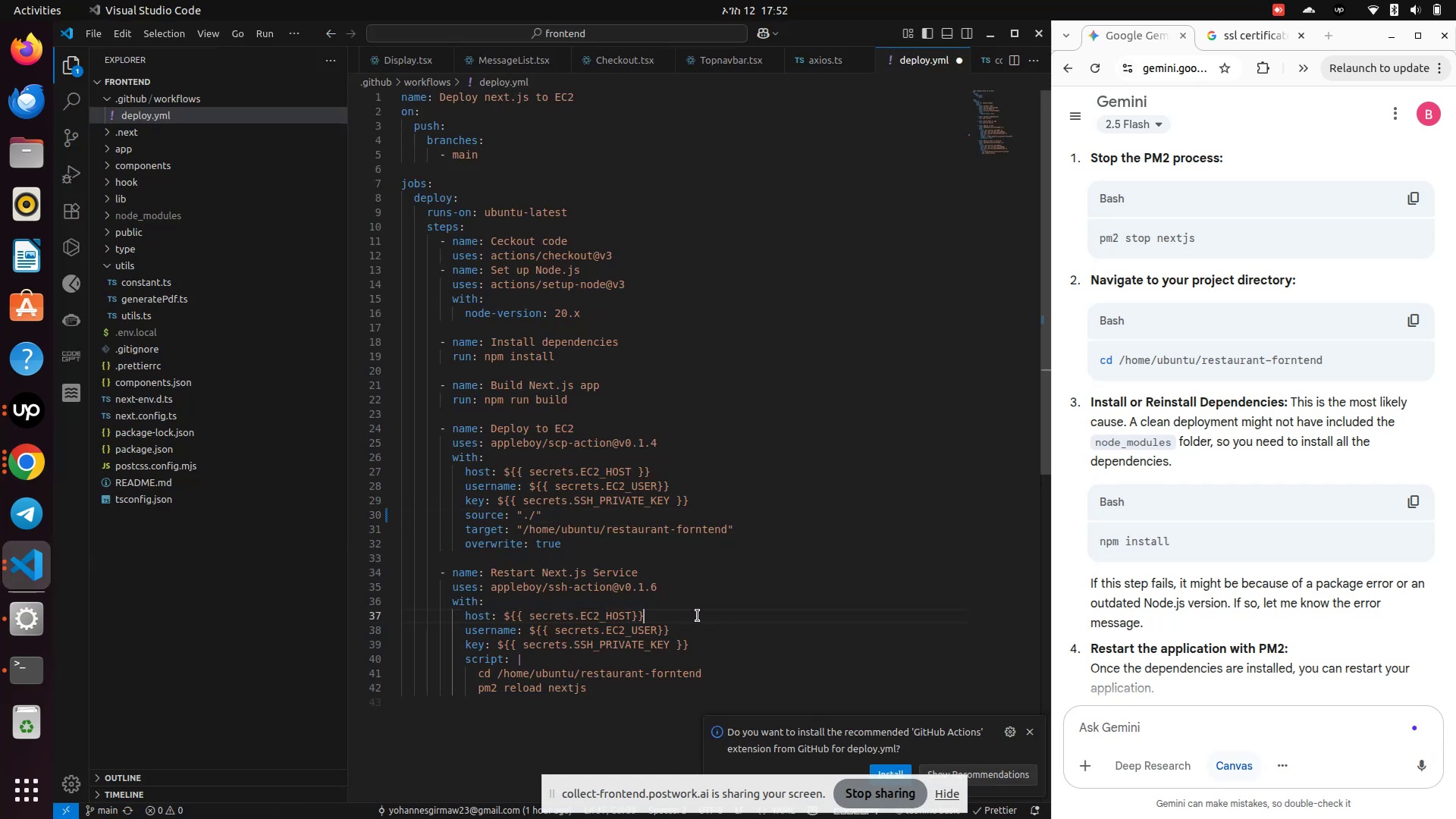 
key(Control+S)
 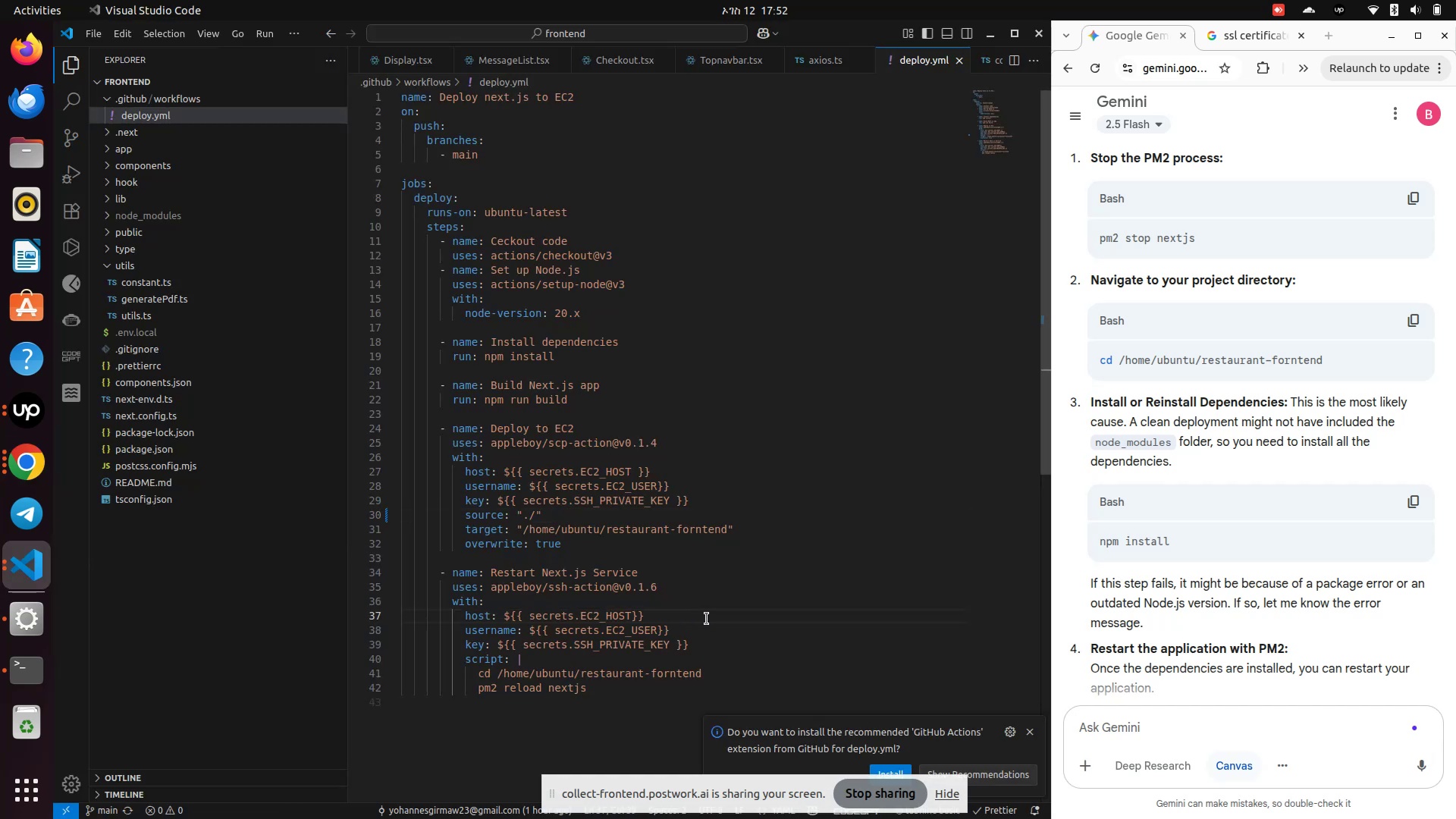 
key(Control+S)
 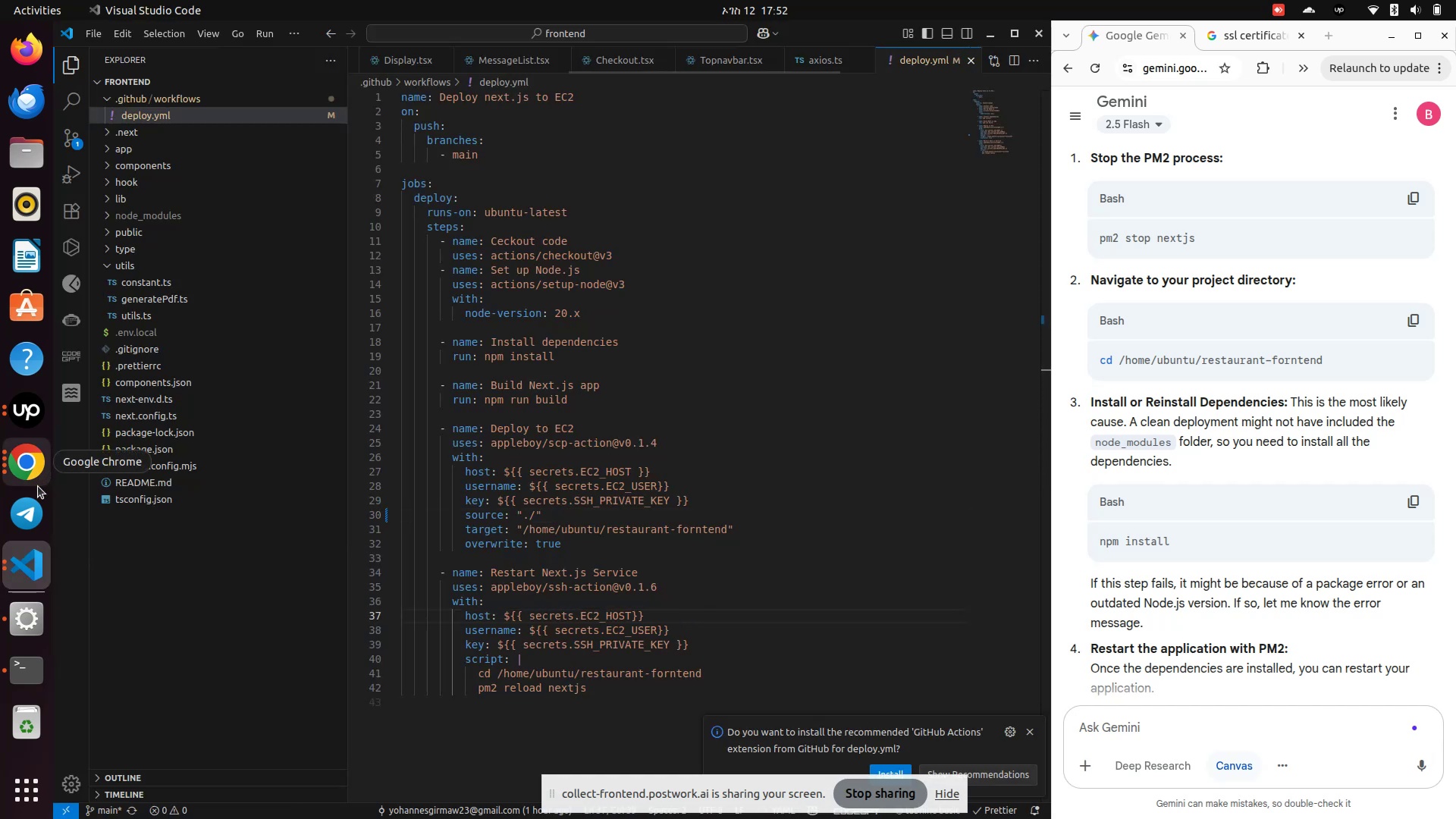 
left_click([30, 485])
 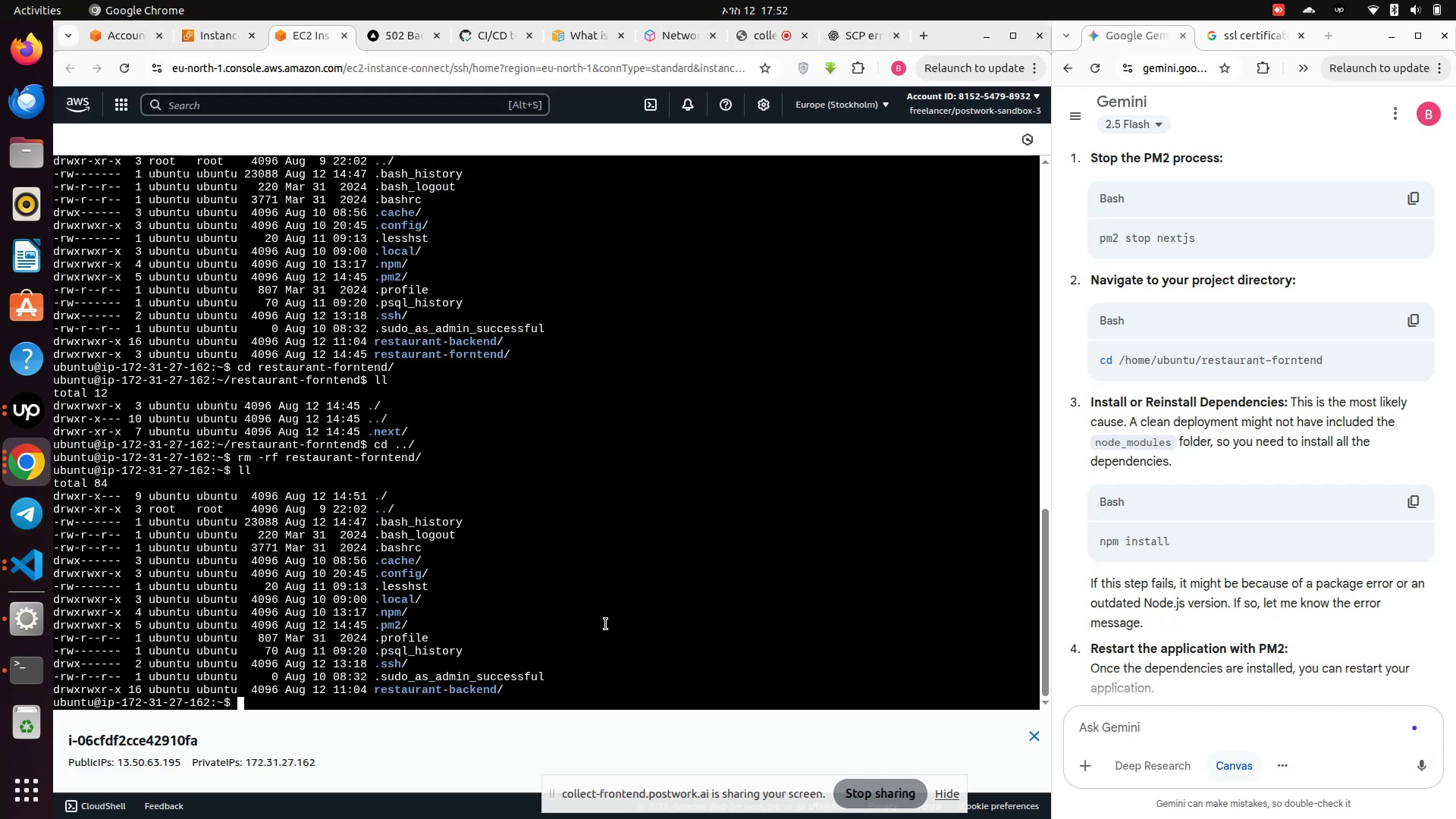 
type(sudo )
 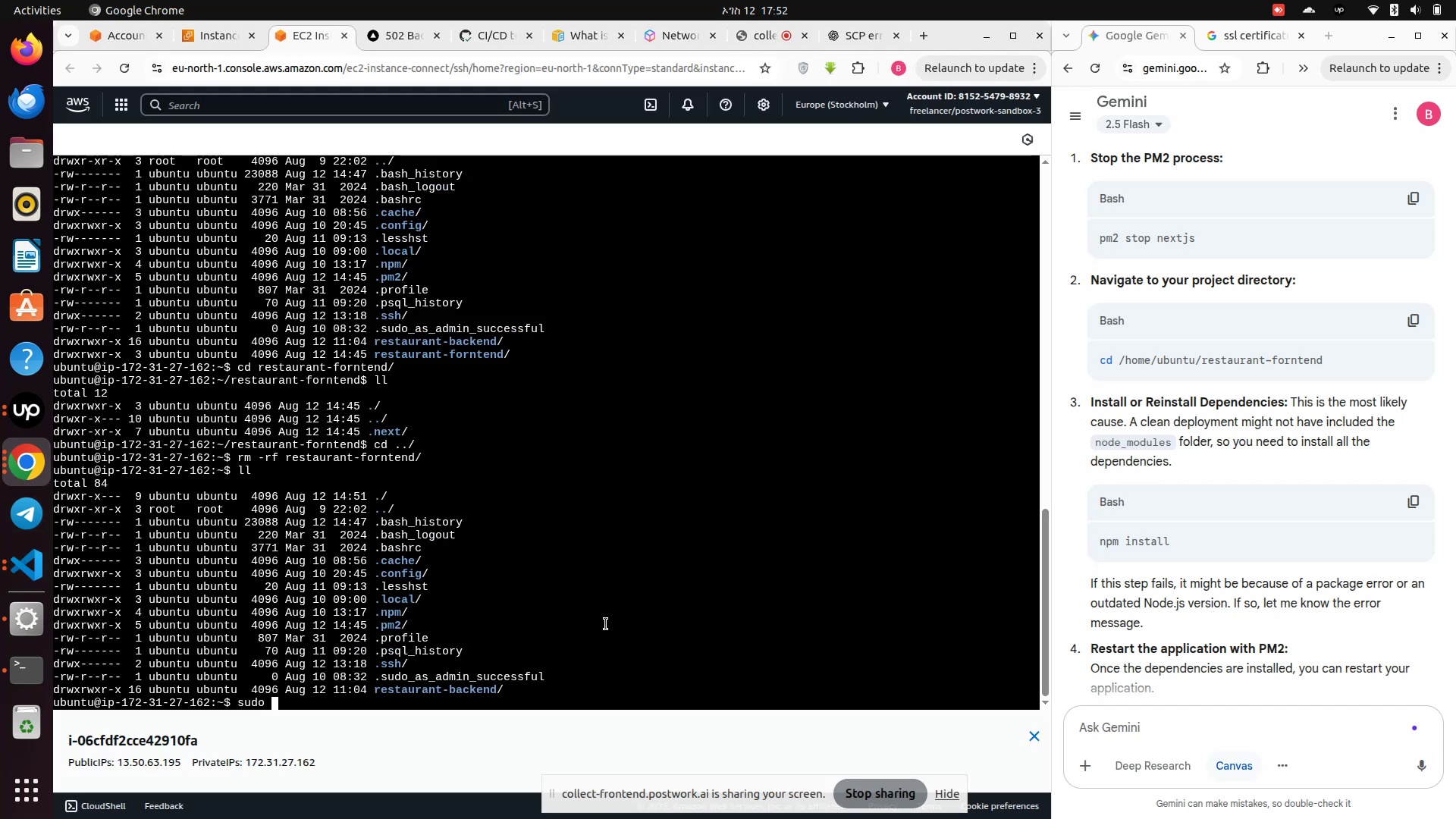 
scroll: coordinate [1221, 568], scroll_direction: up, amount: 10.0
 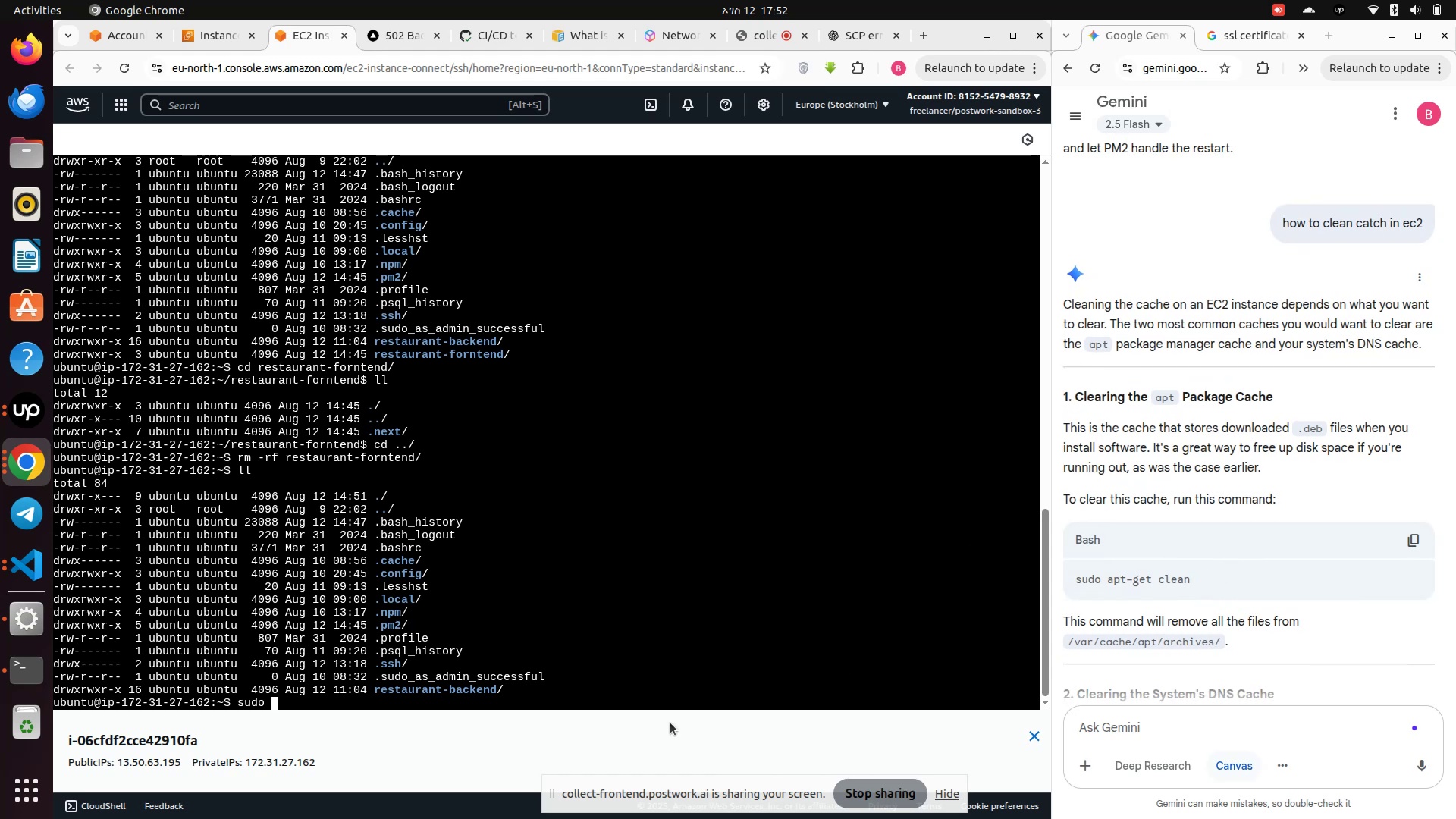 
left_click([474, 695])
 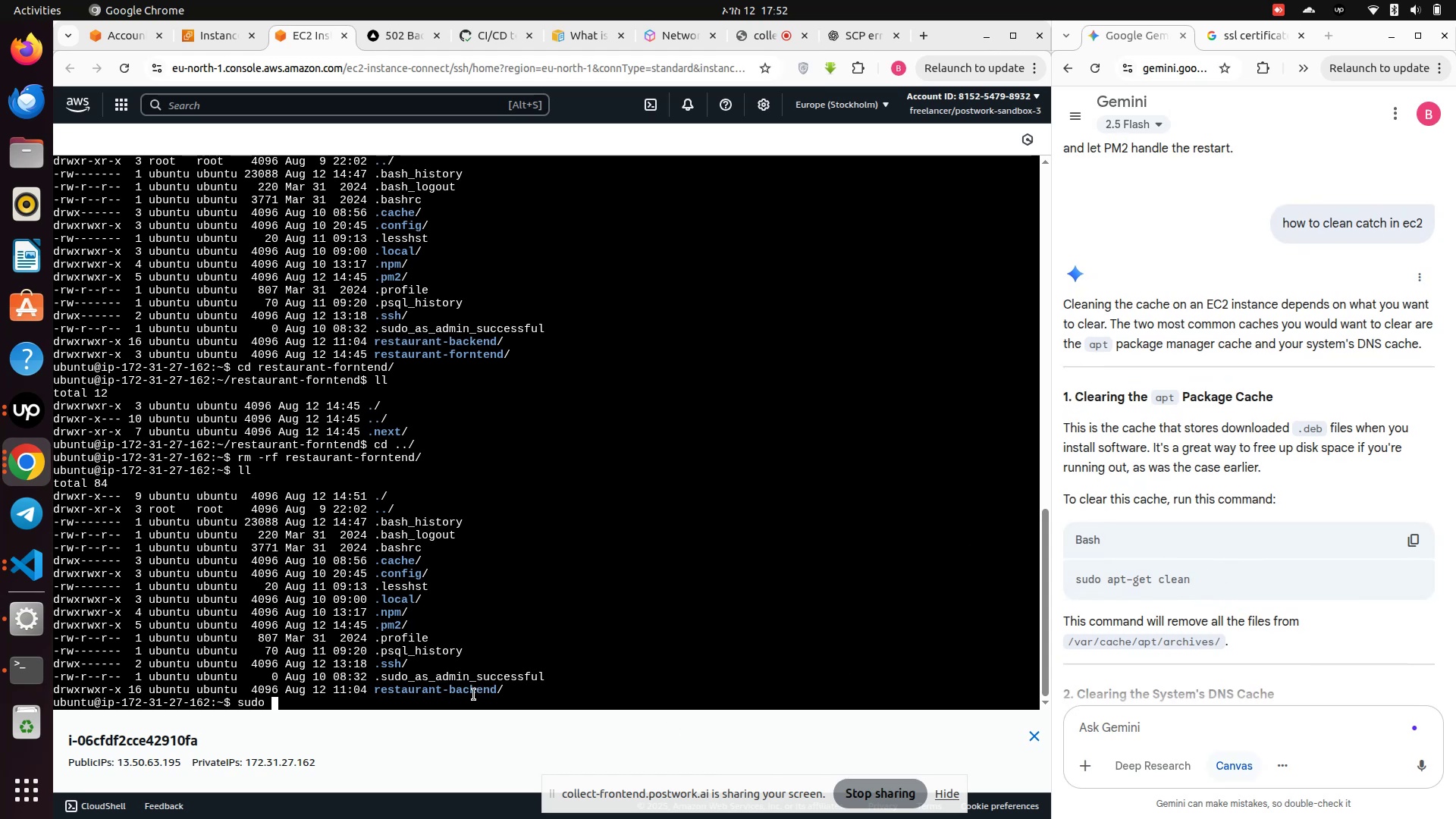 
type(apt-get clean)
 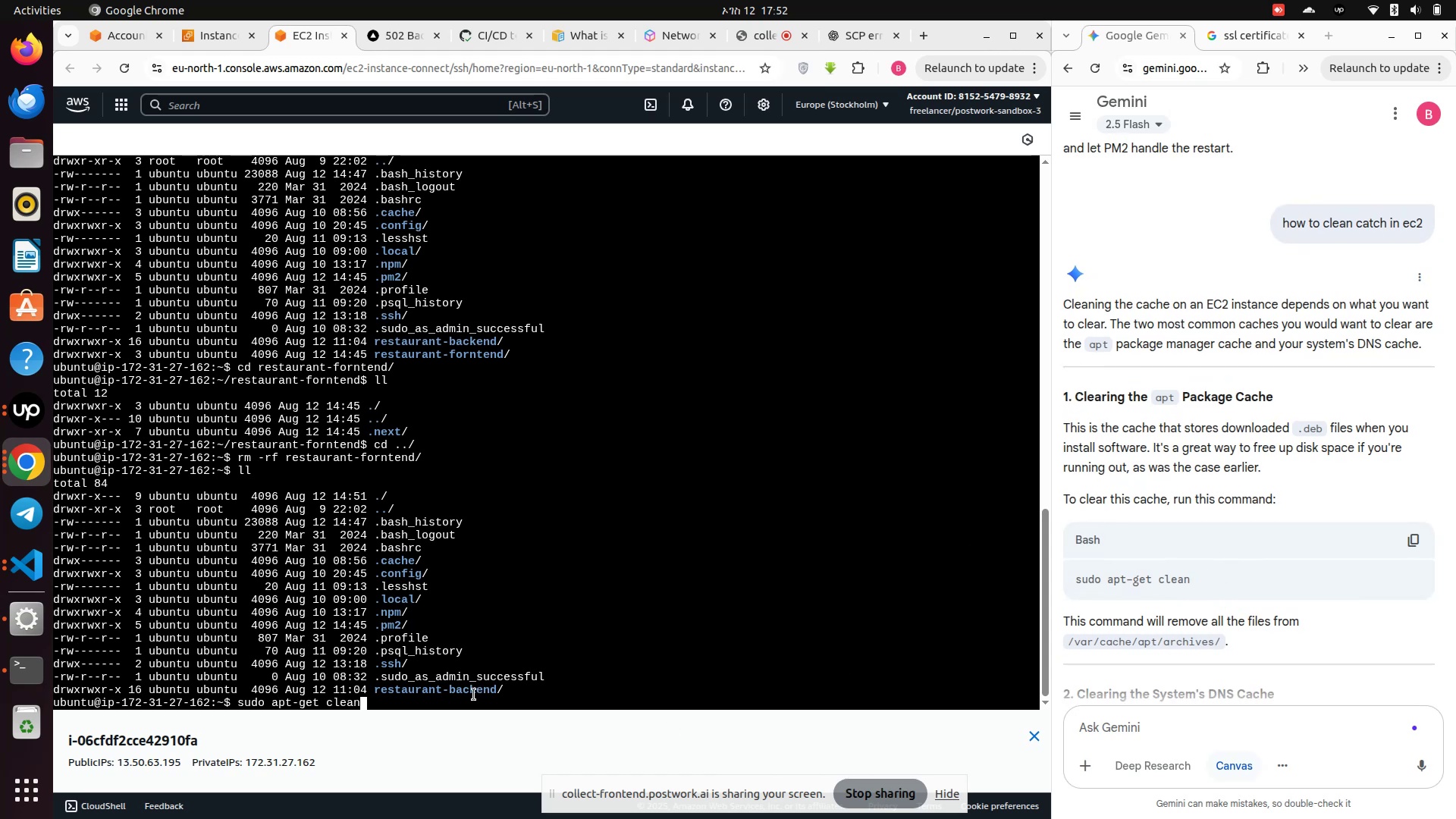 
key(Enter)
 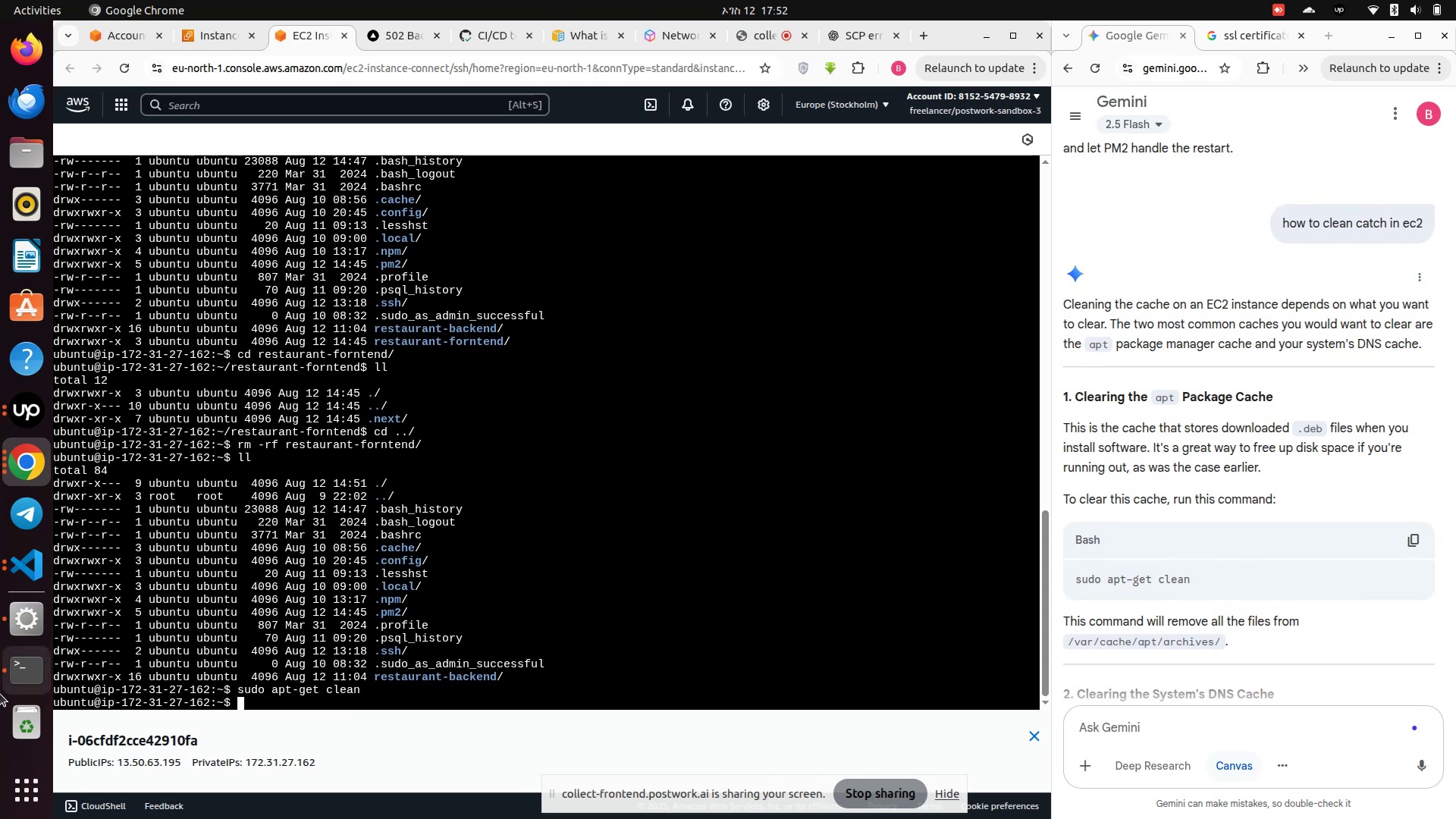 
left_click([21, 678])
 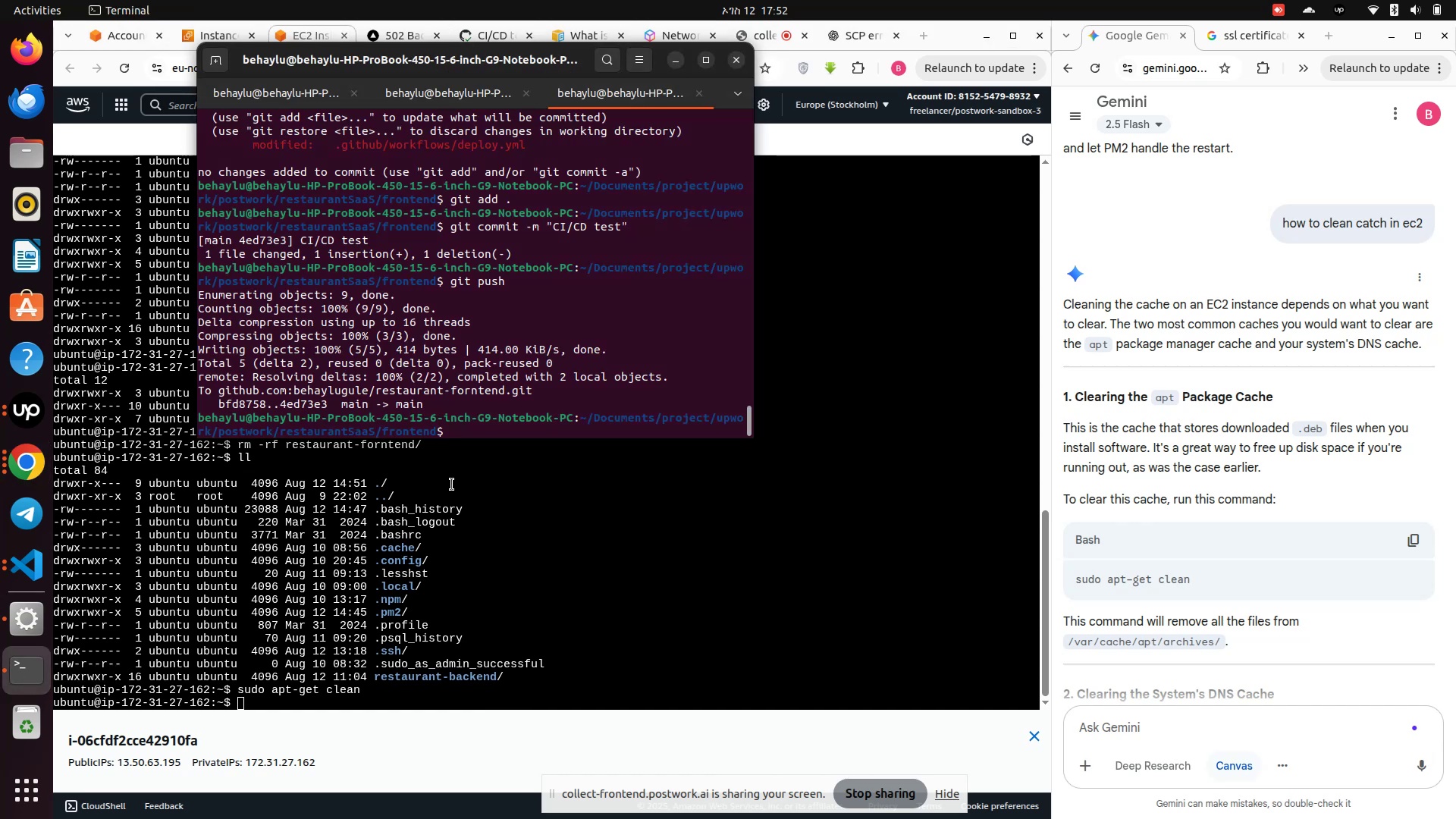 
type(git s)
key(Backspace)
type(add)
key(Backspace)
key(Backspace)
key(Backspace)
type(status)
 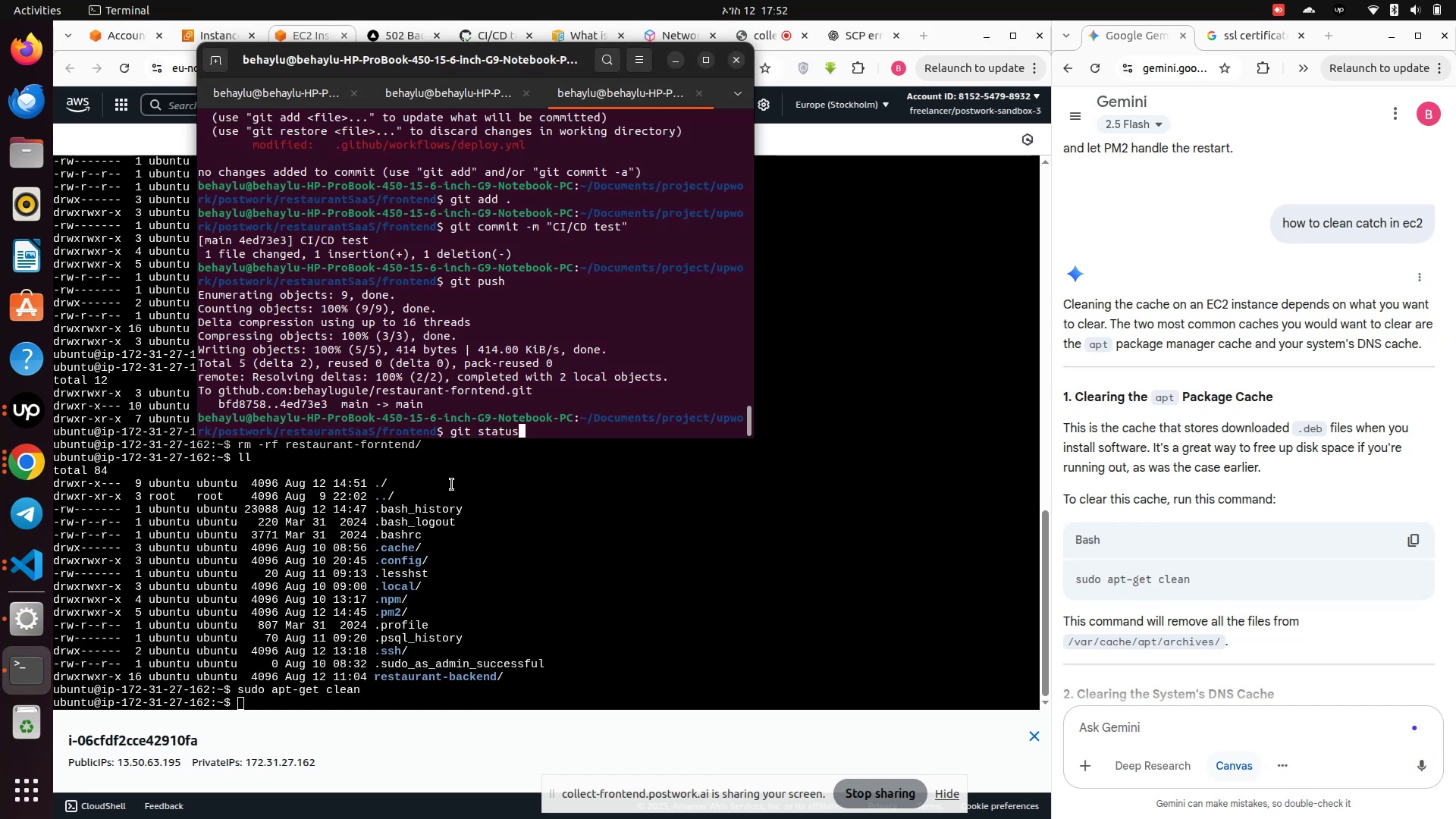 
key(Enter)
 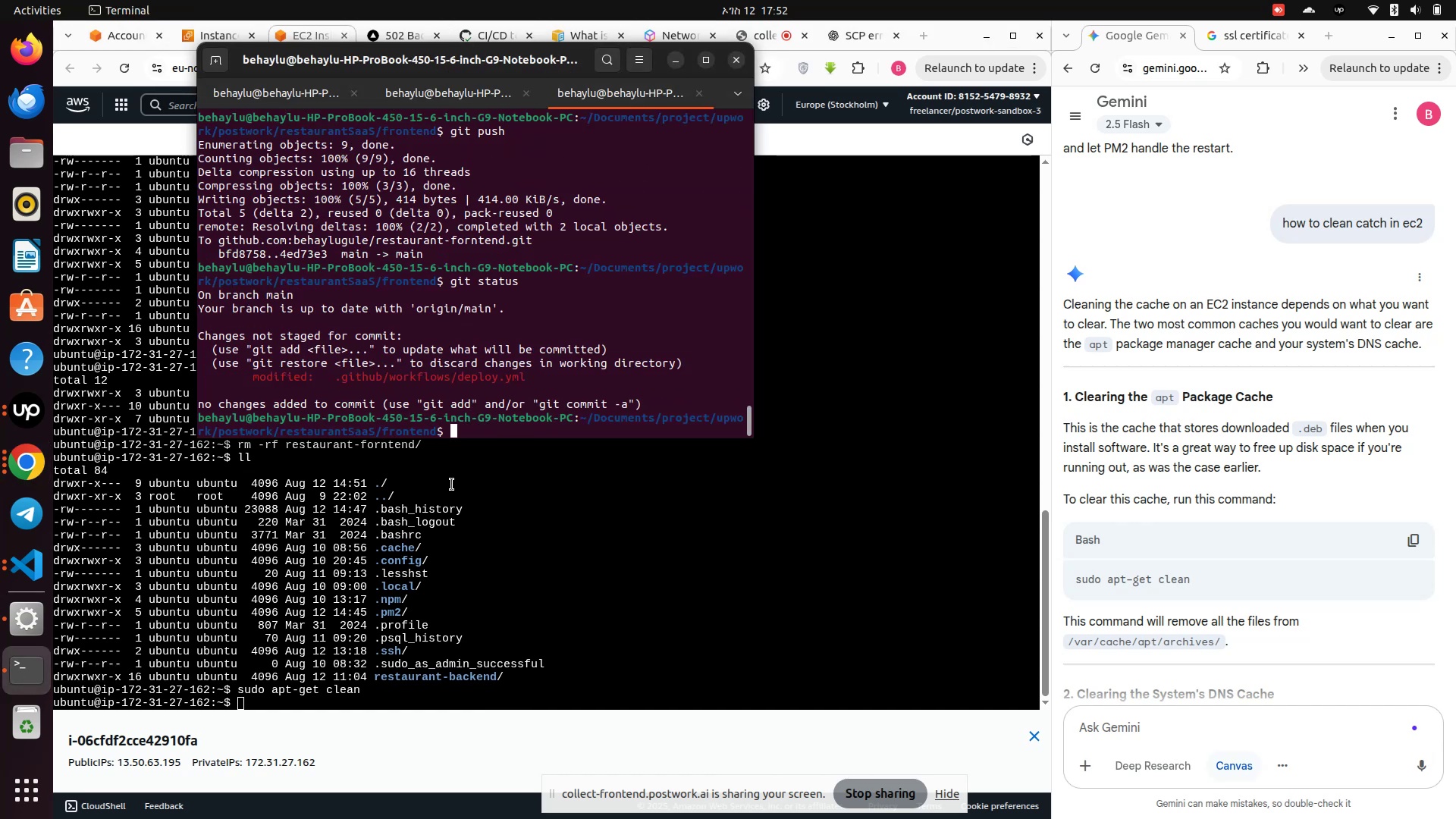 
type(git add .)
 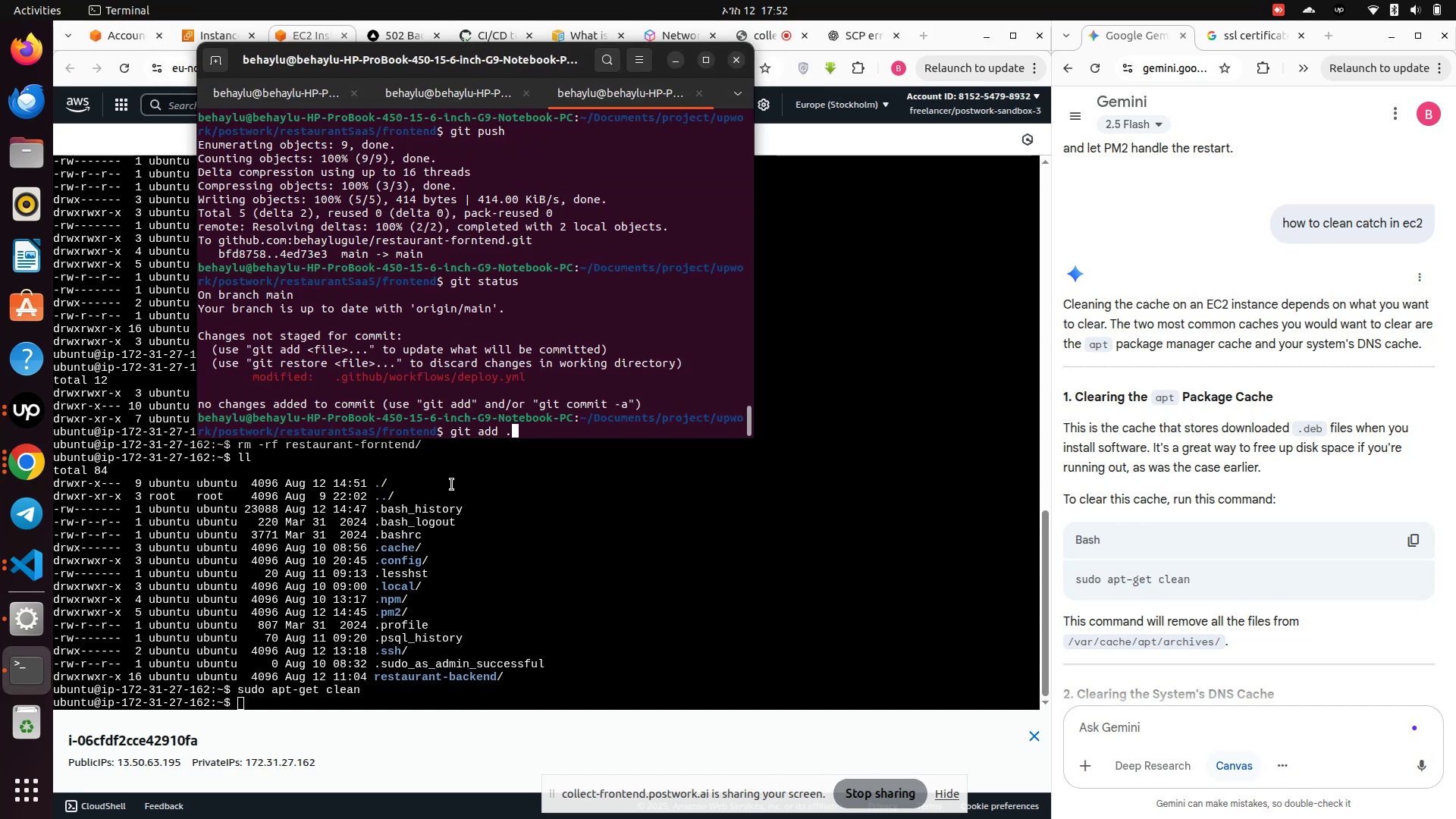 
key(Enter)
 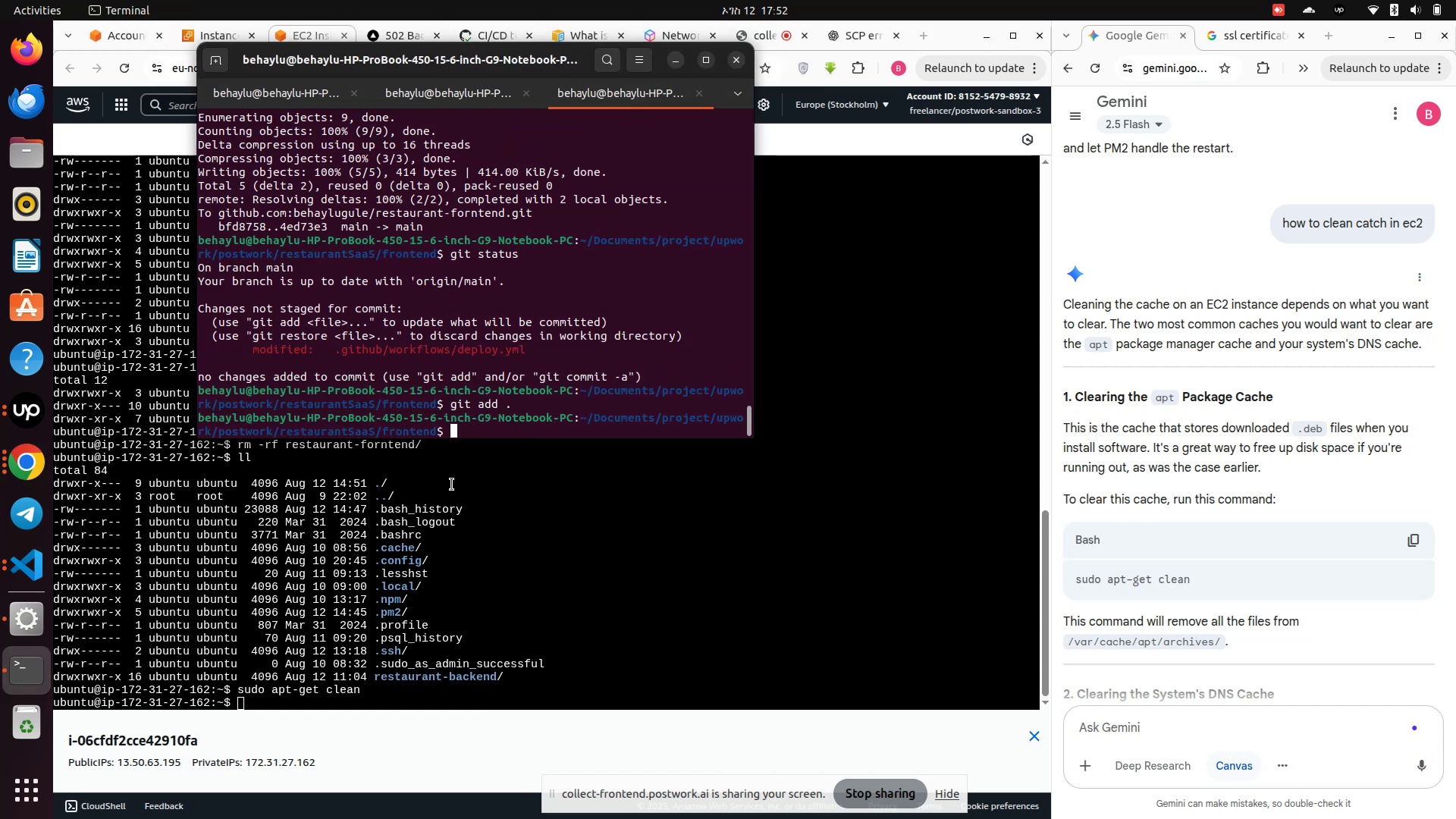 
type(git commit -m "fi)
key(Backspace)
key(Backspace)
type(CI/CD test")
 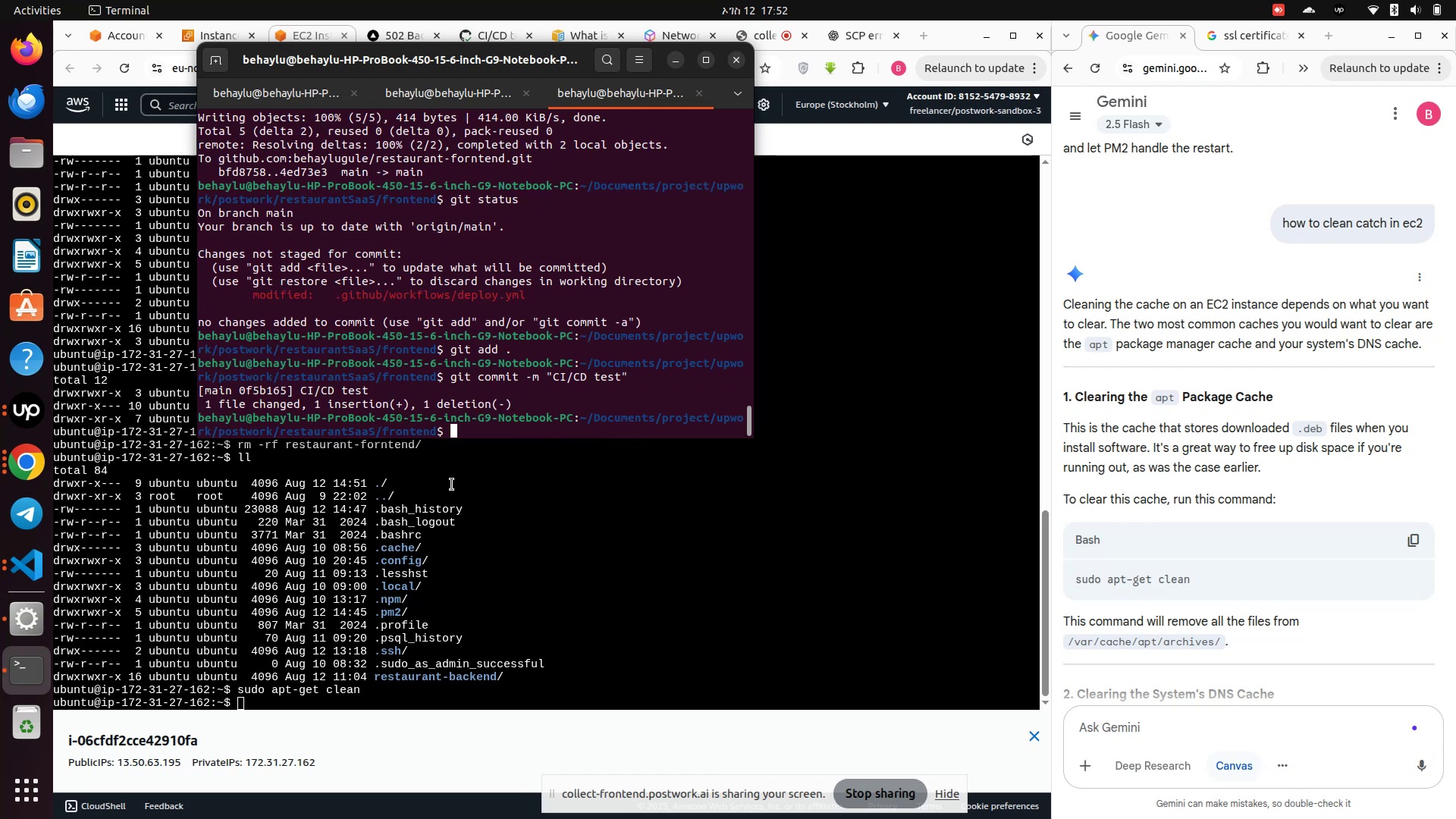 
 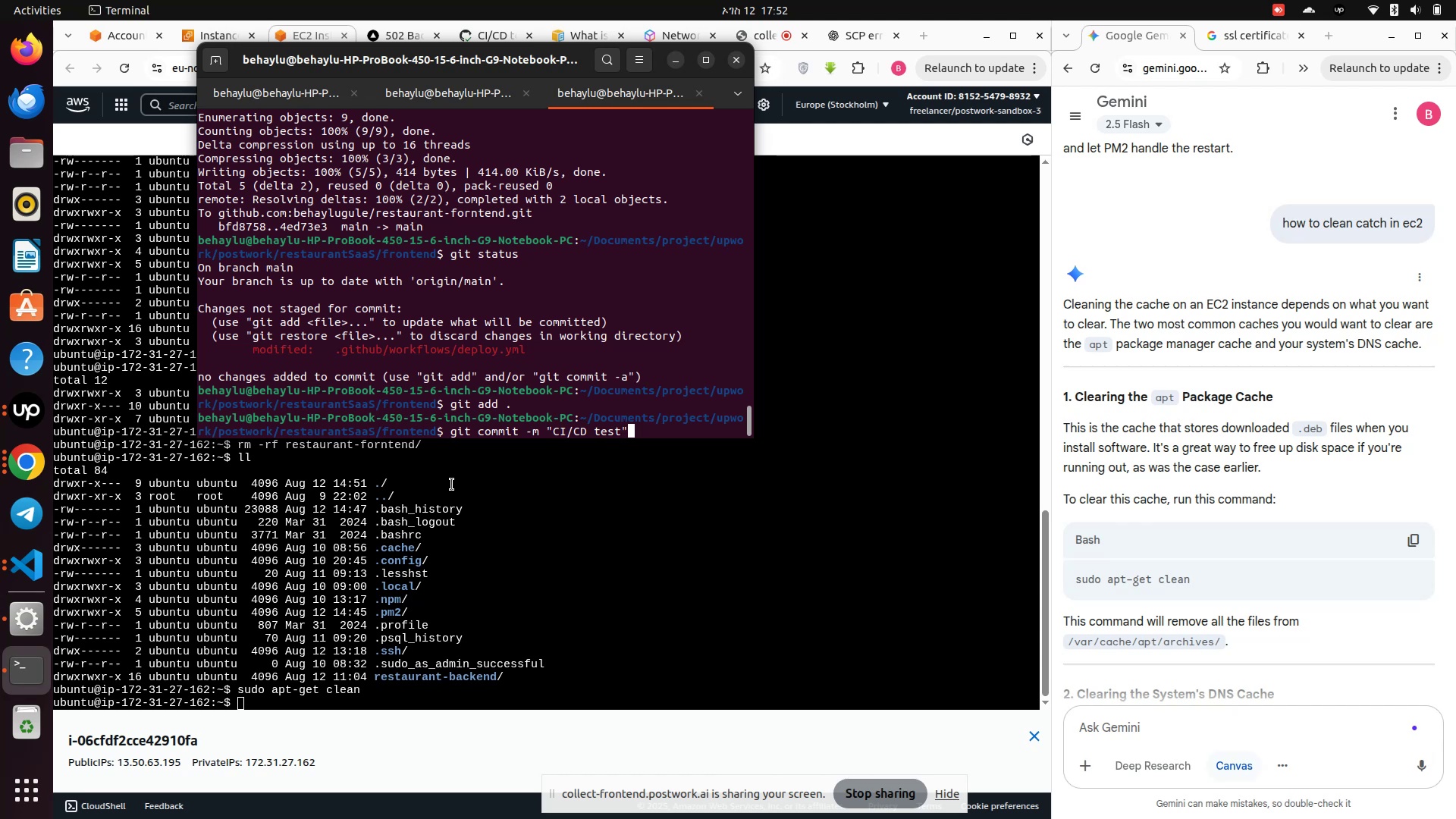 
key(Enter)
 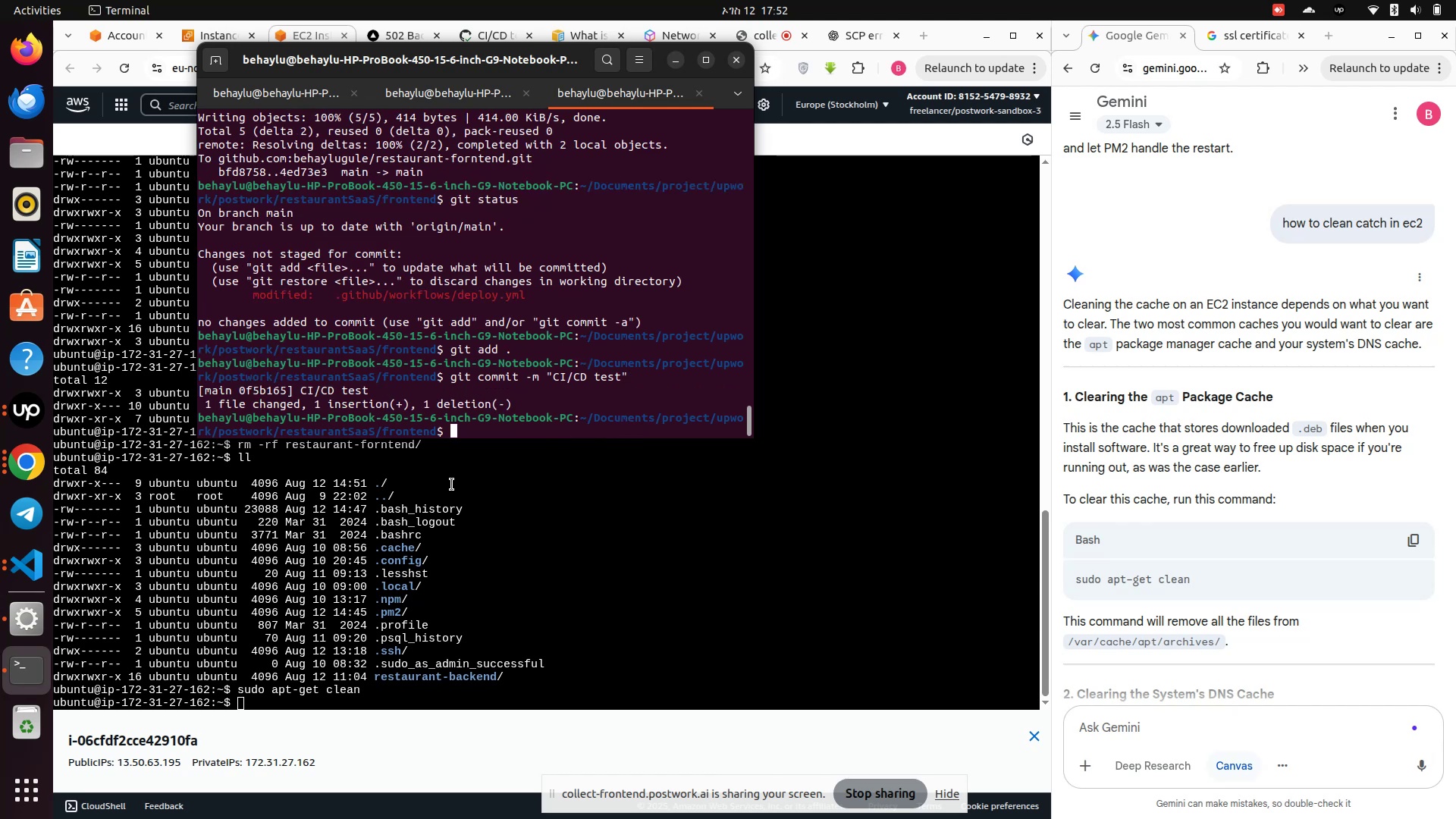 
type(git stau)
key(Backspace)
key(Backspace)
key(Backspace)
key(Backspace)
type(status)
 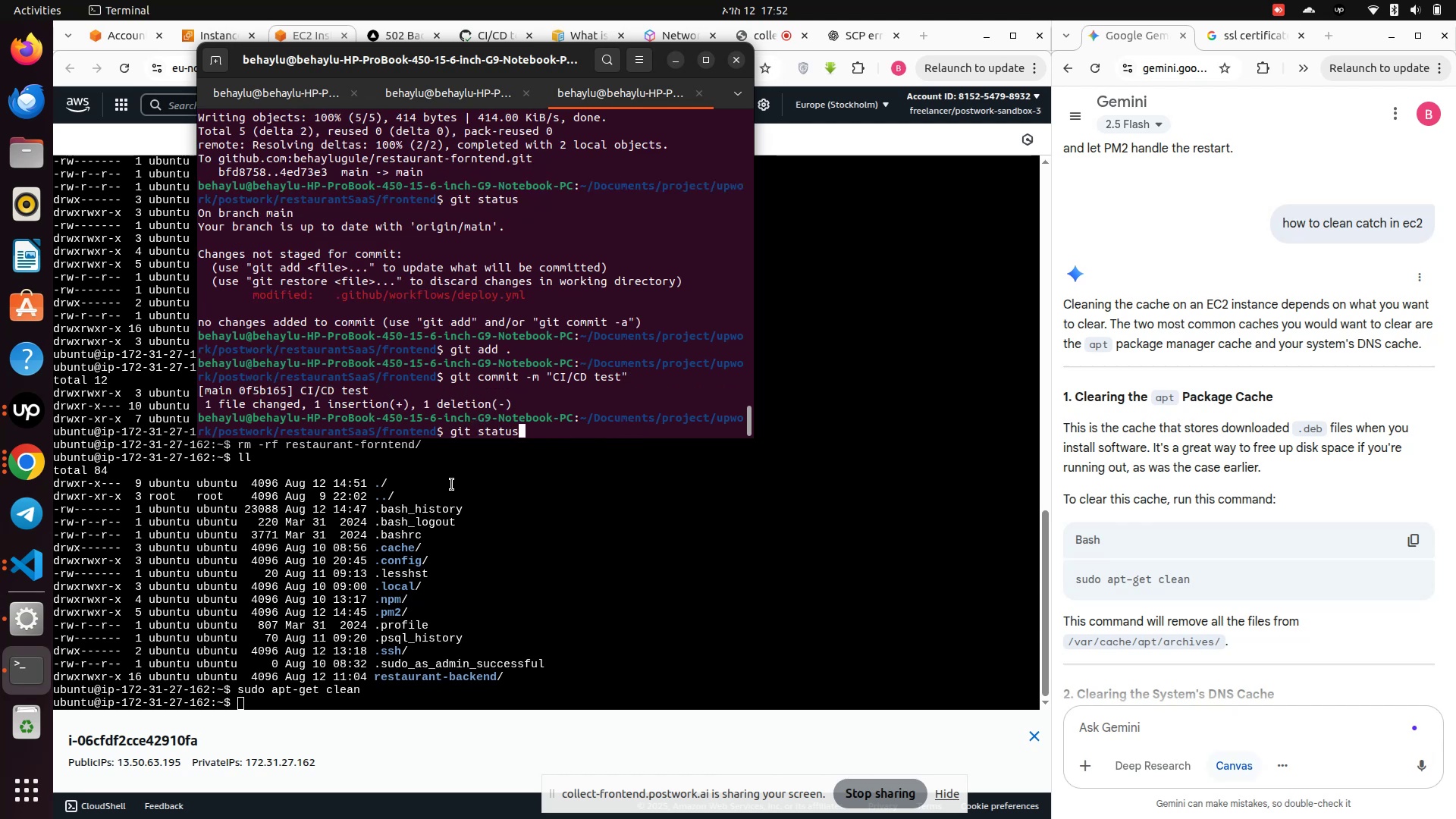 
key(Enter)
 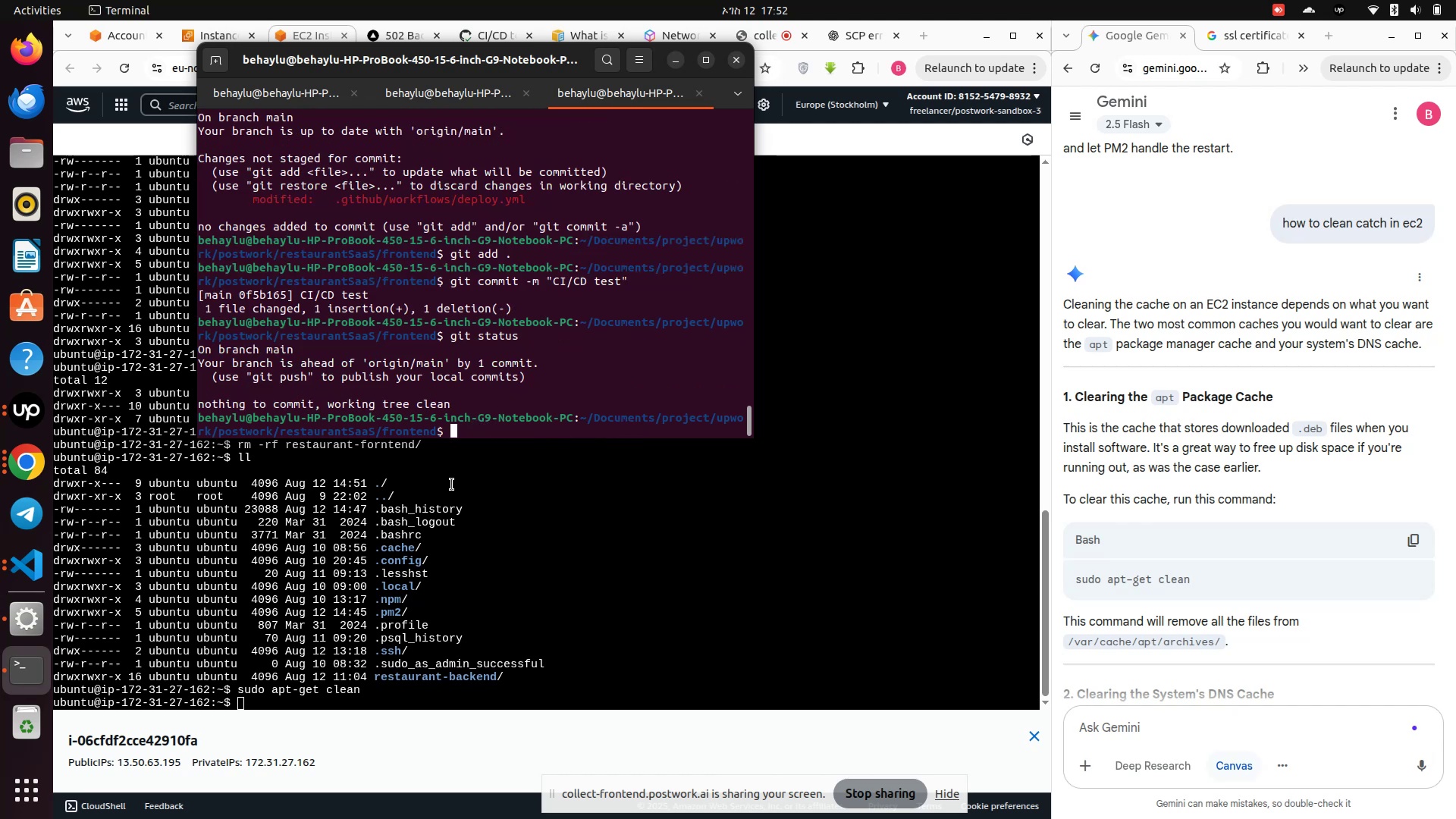 
type(git push )
 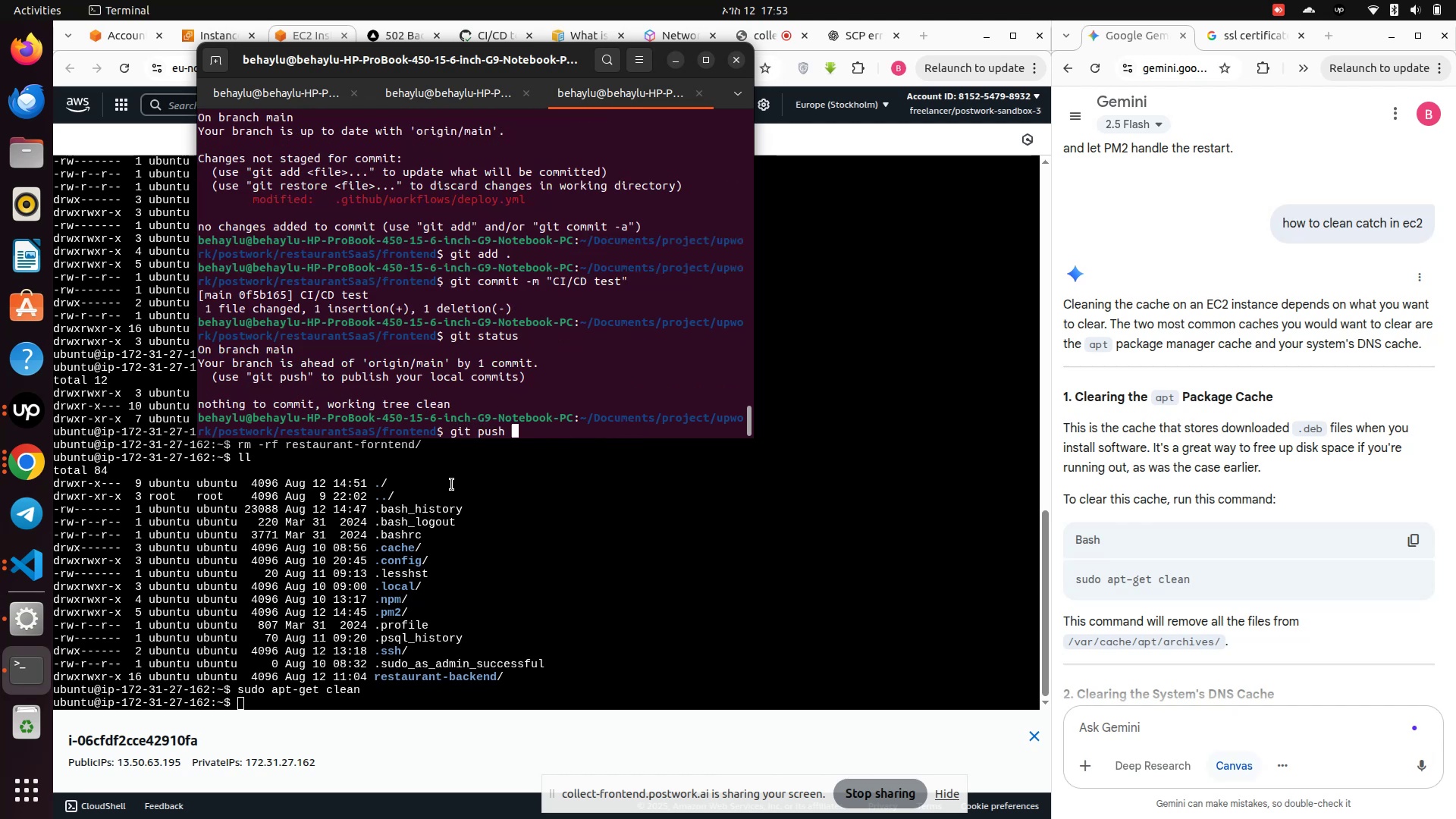 
key(Enter)
 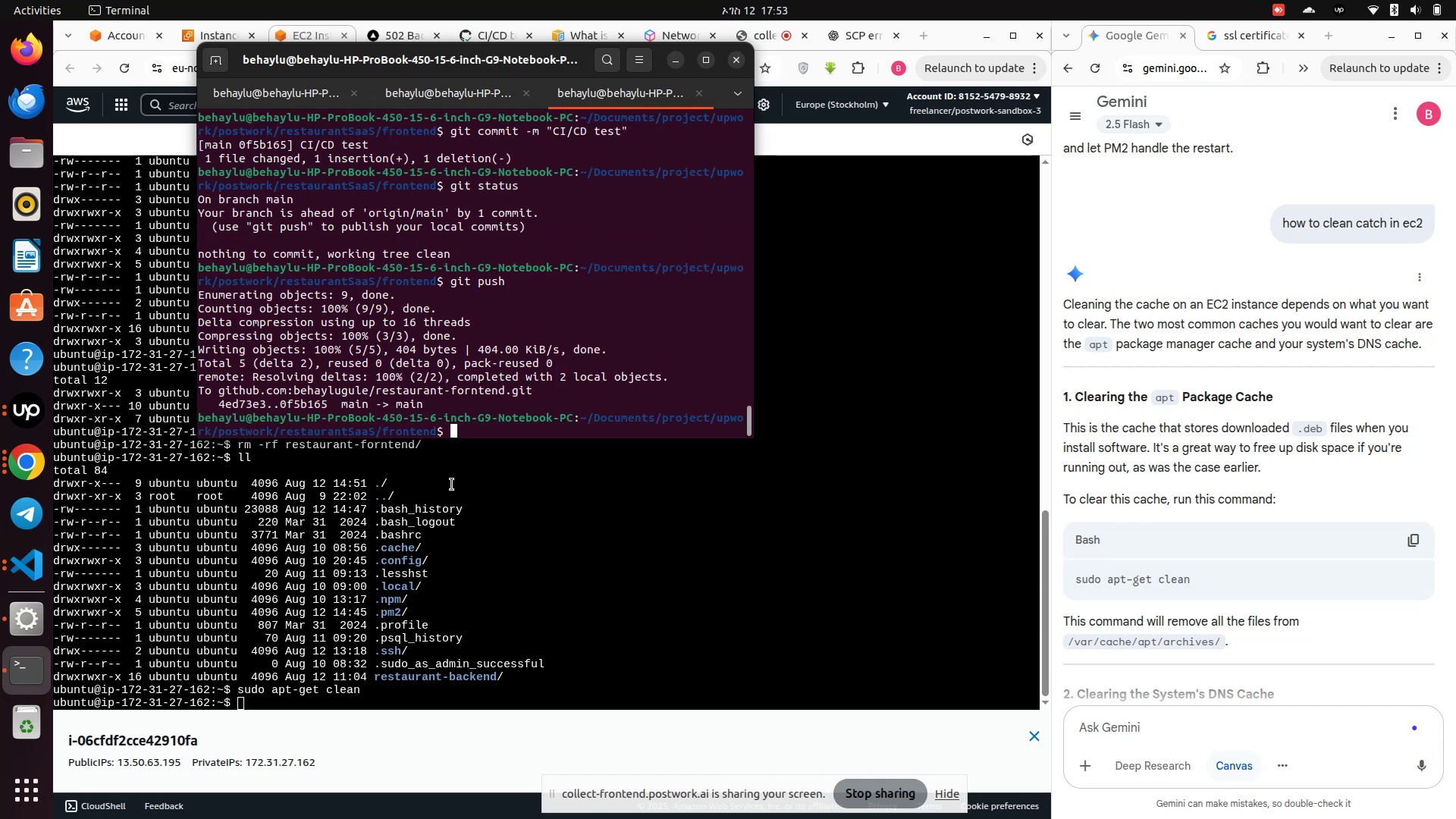 
wait(10.46)
 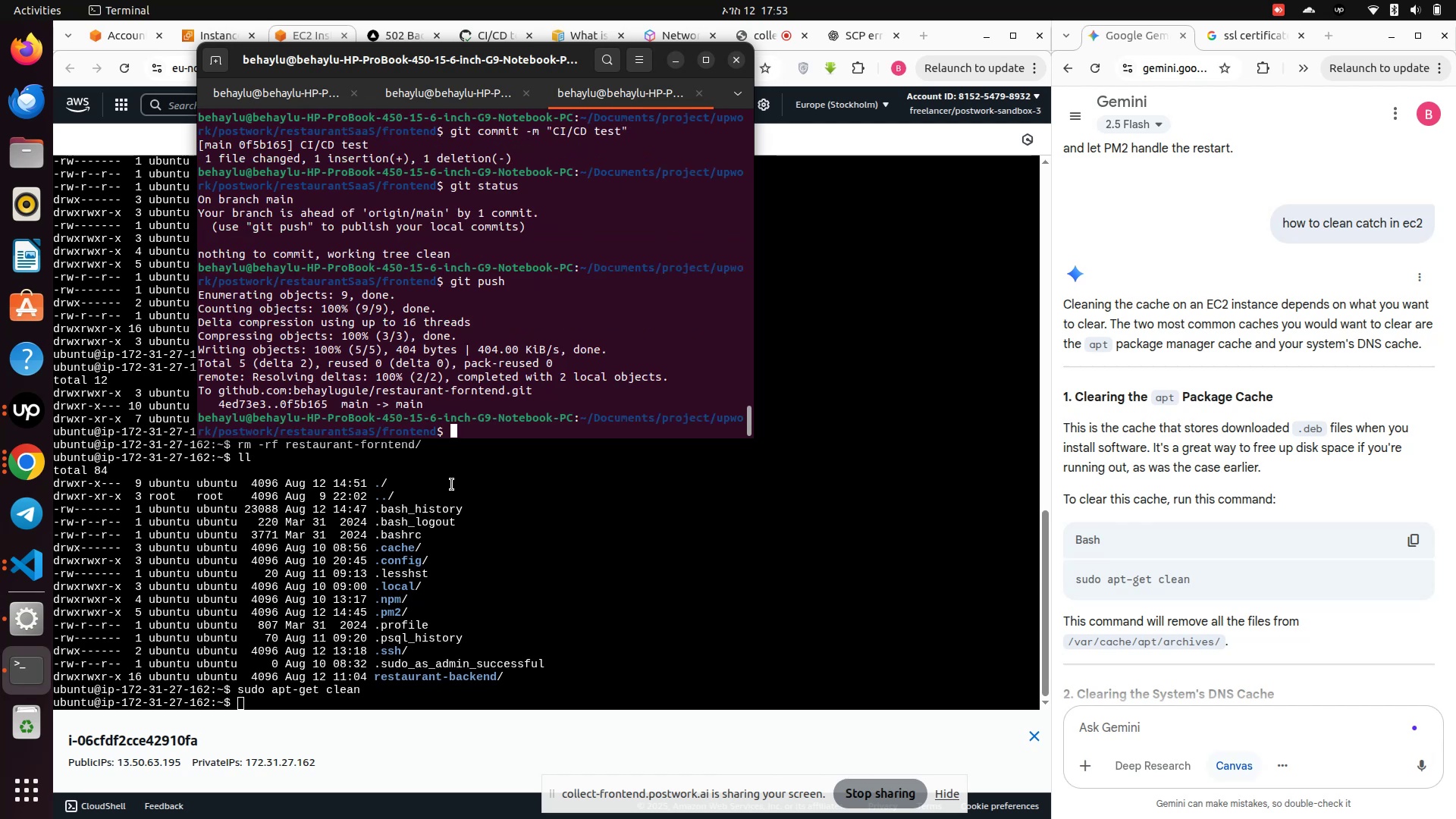 
left_click([717, 583])
 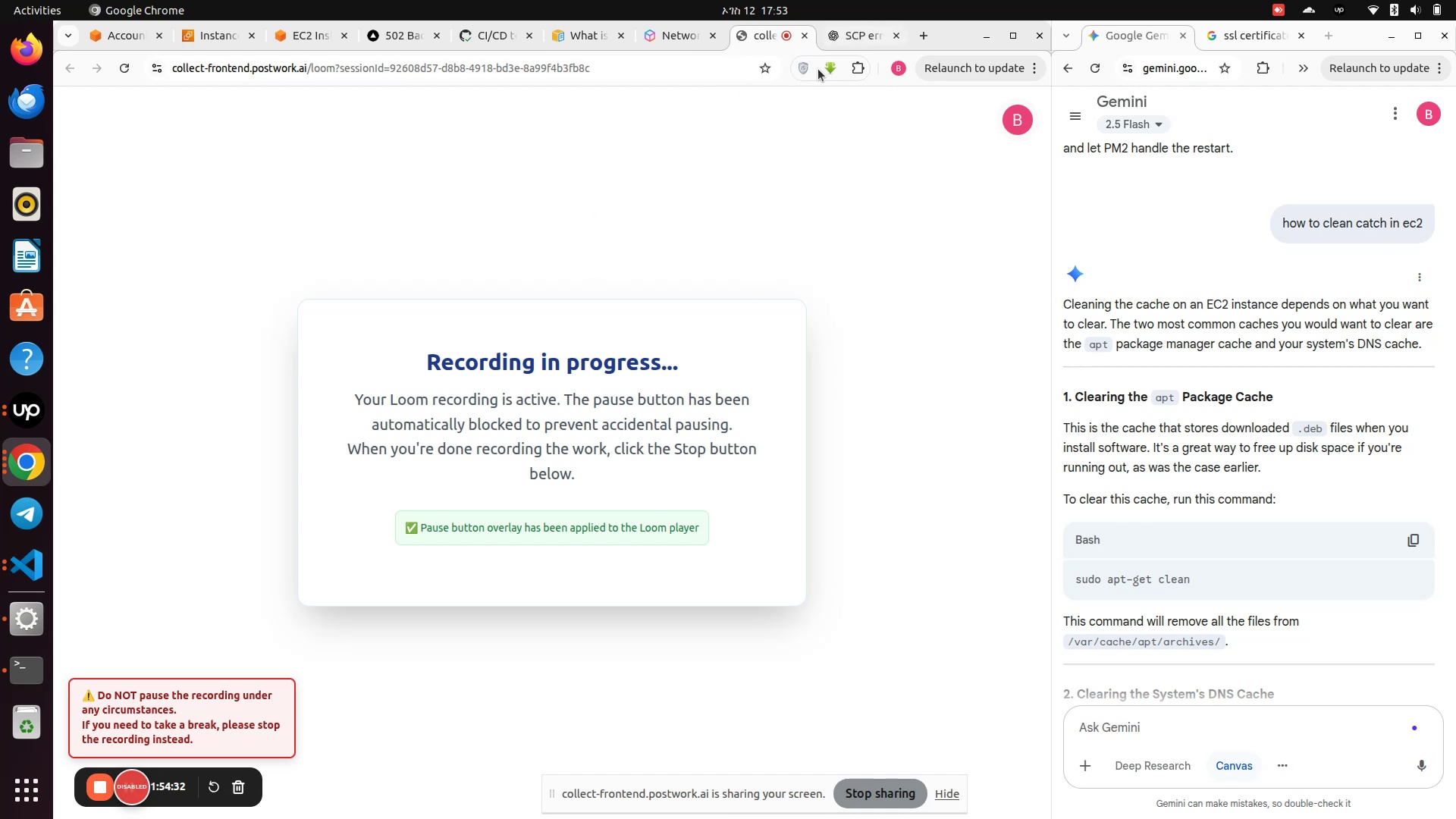 
wait(6.29)
 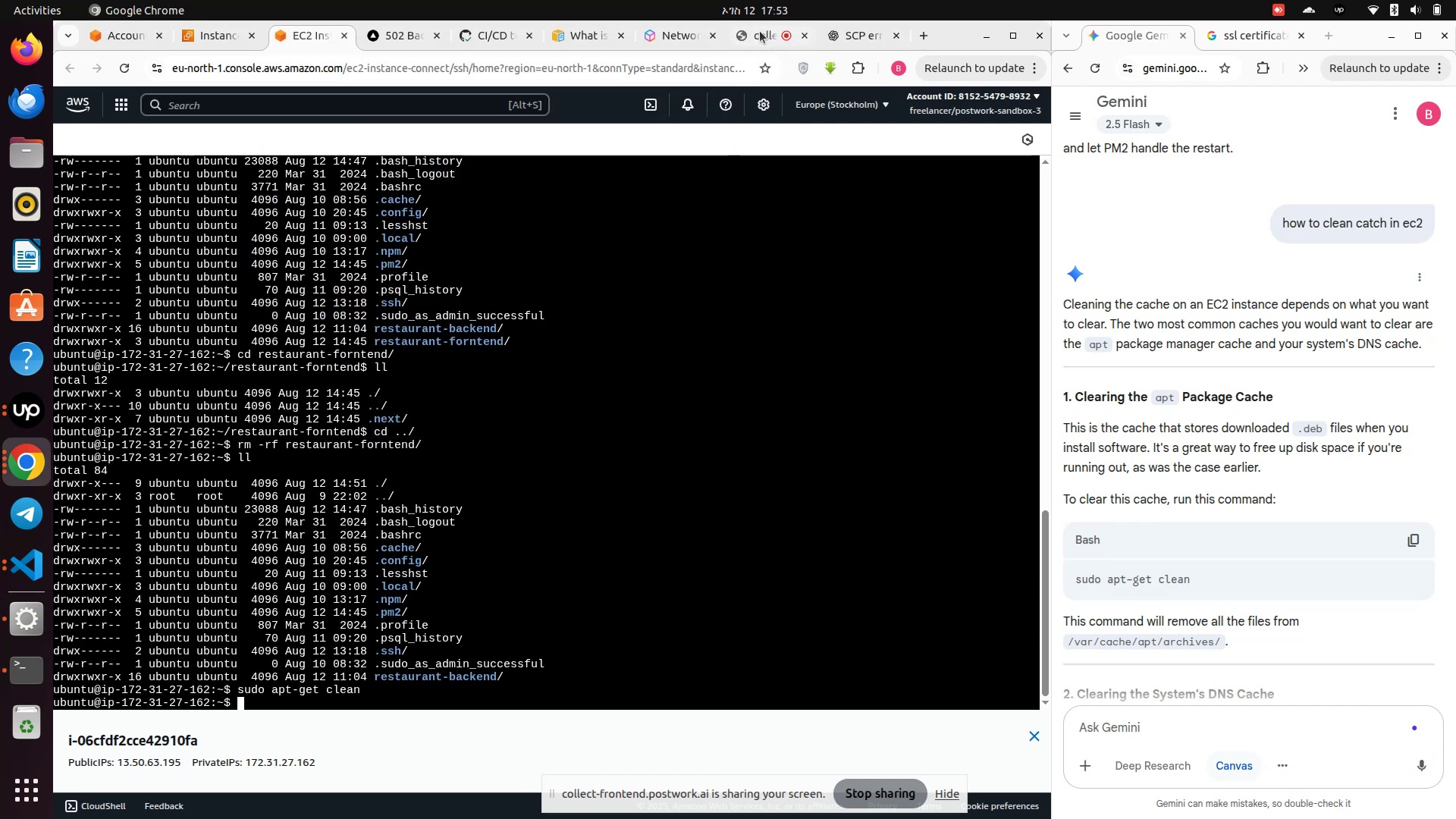 
left_click([477, 36])
 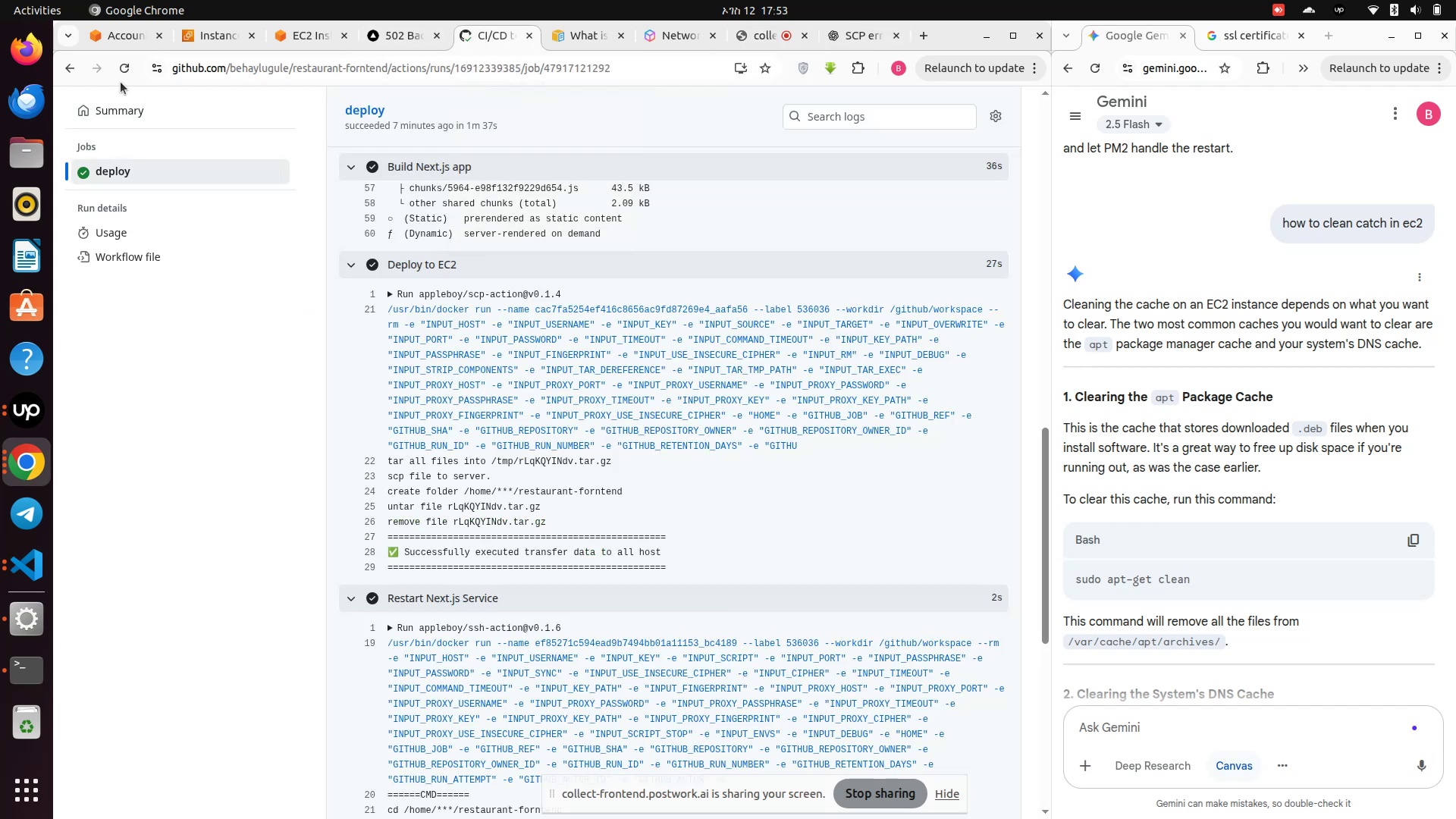 
left_click([119, 67])
 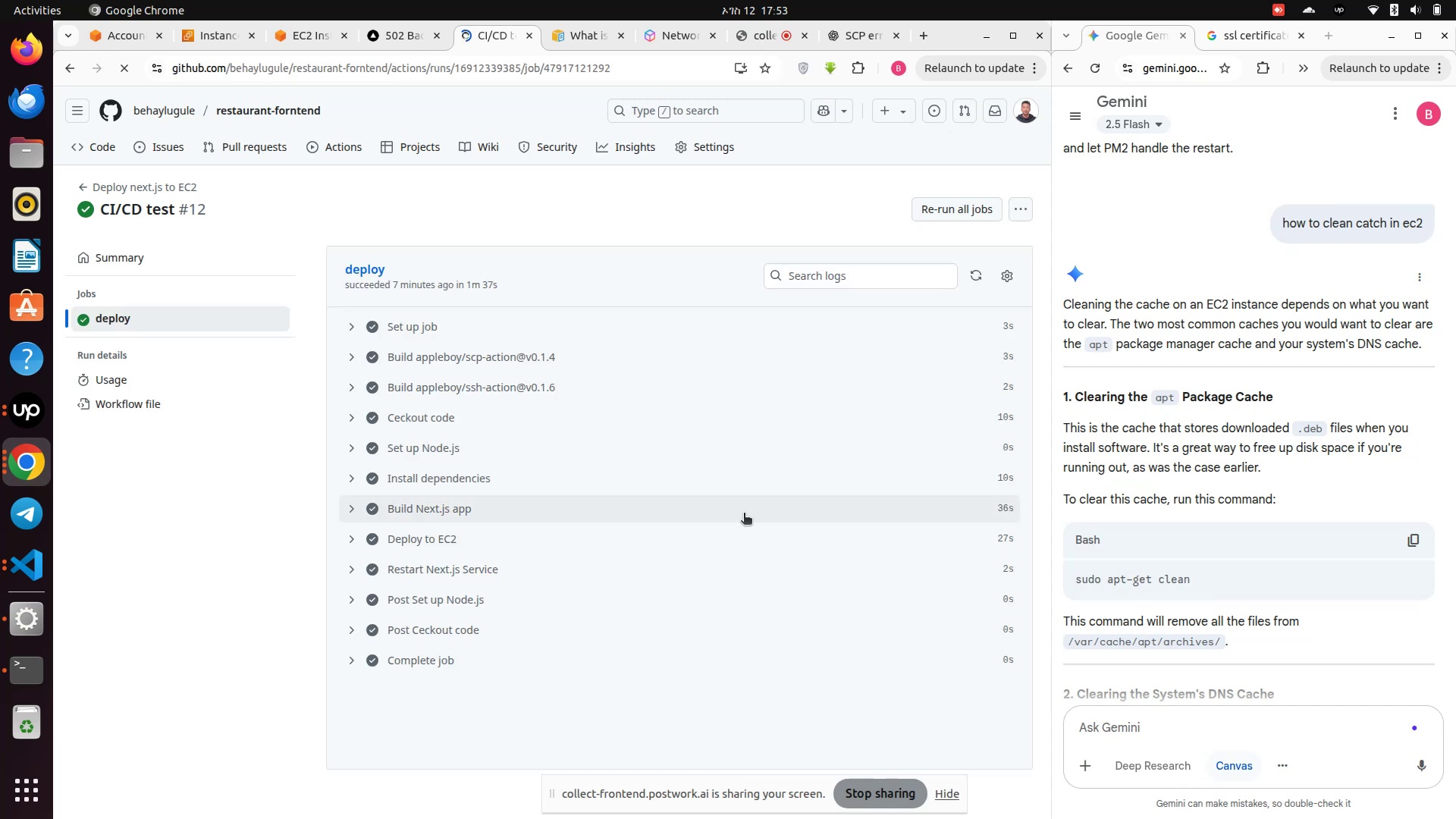 
scroll: coordinate [418, 222], scroll_direction: up, amount: 4.0
 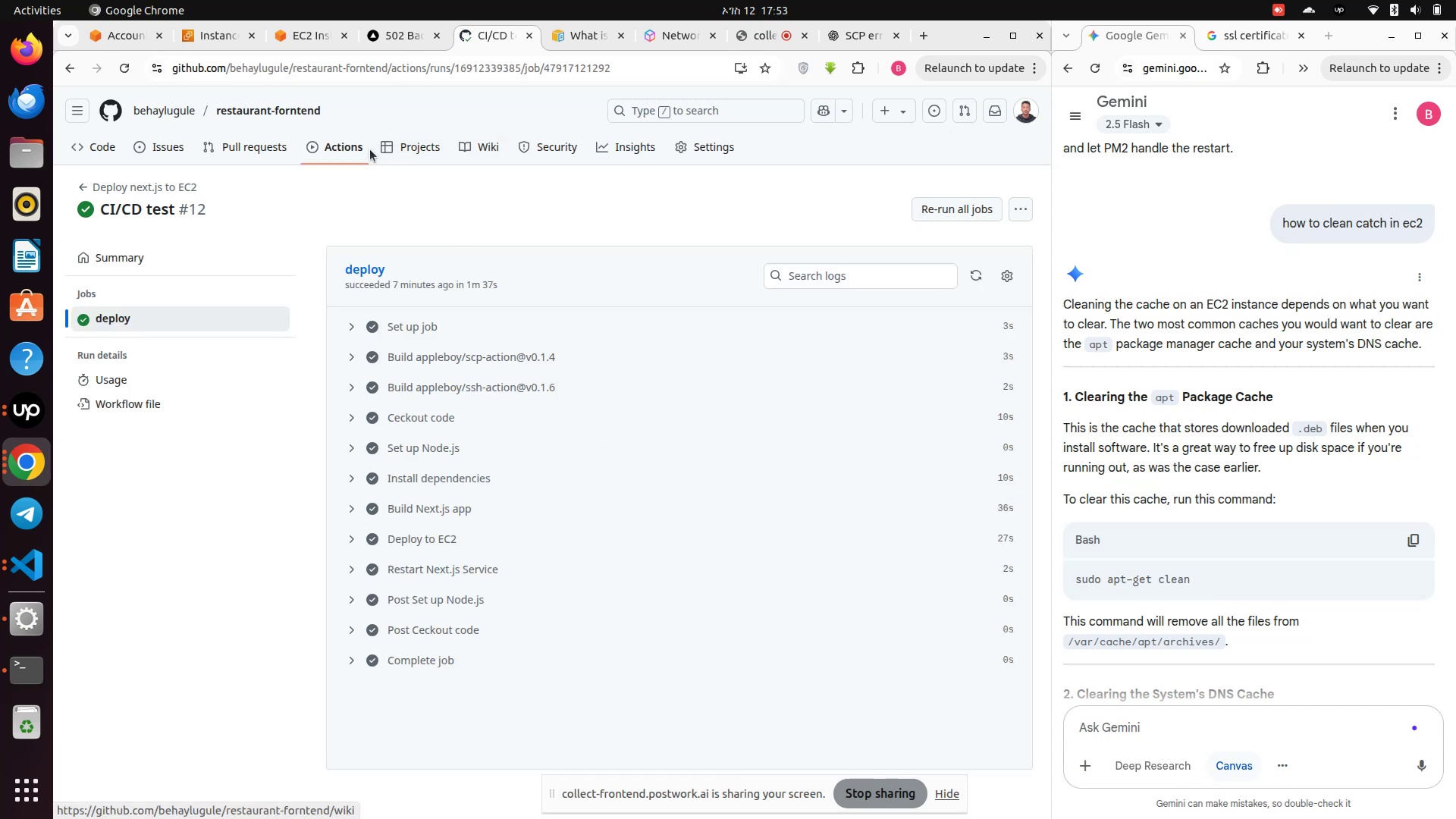 
left_click([352, 146])
 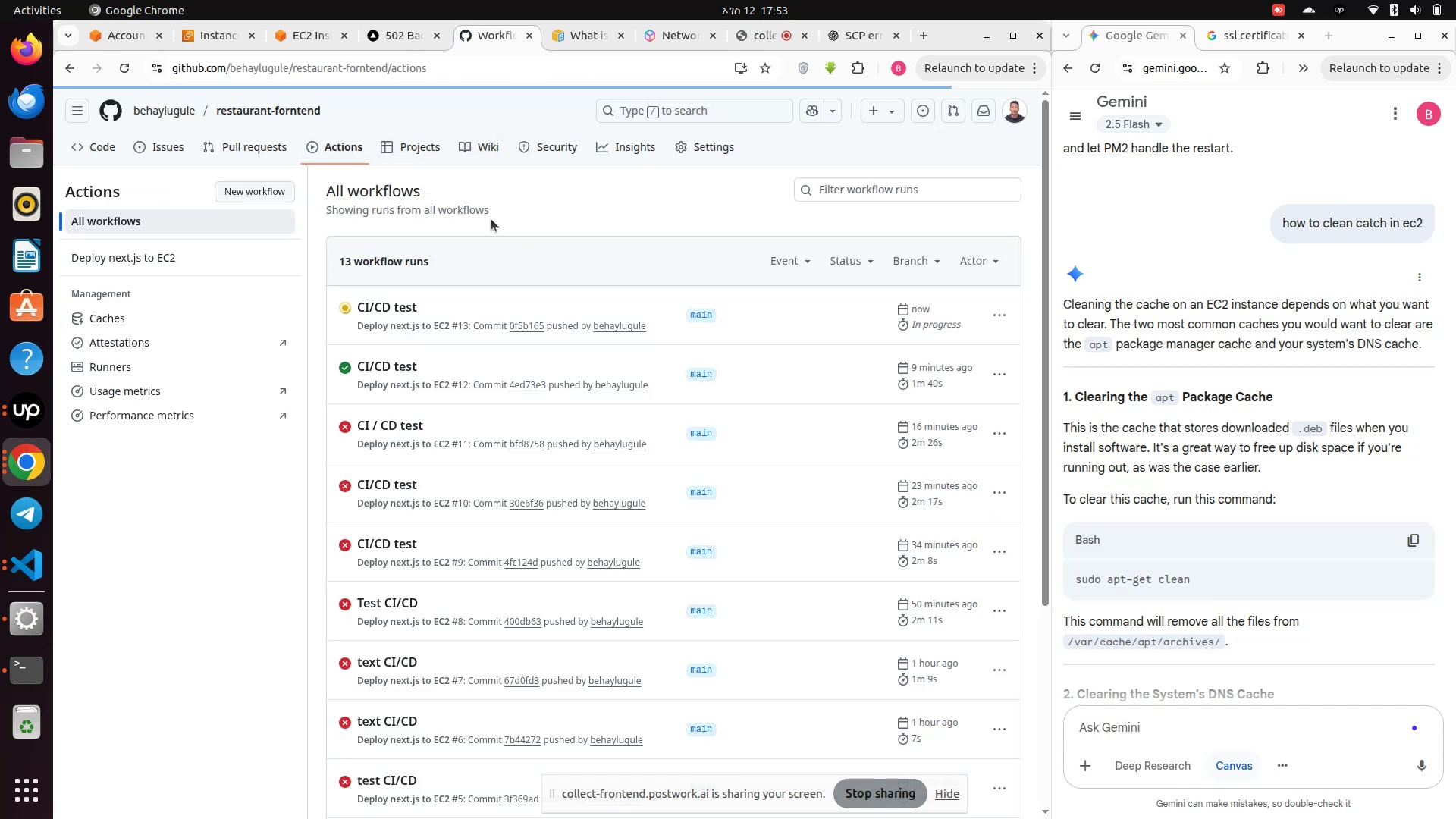 
left_click([400, 305])
 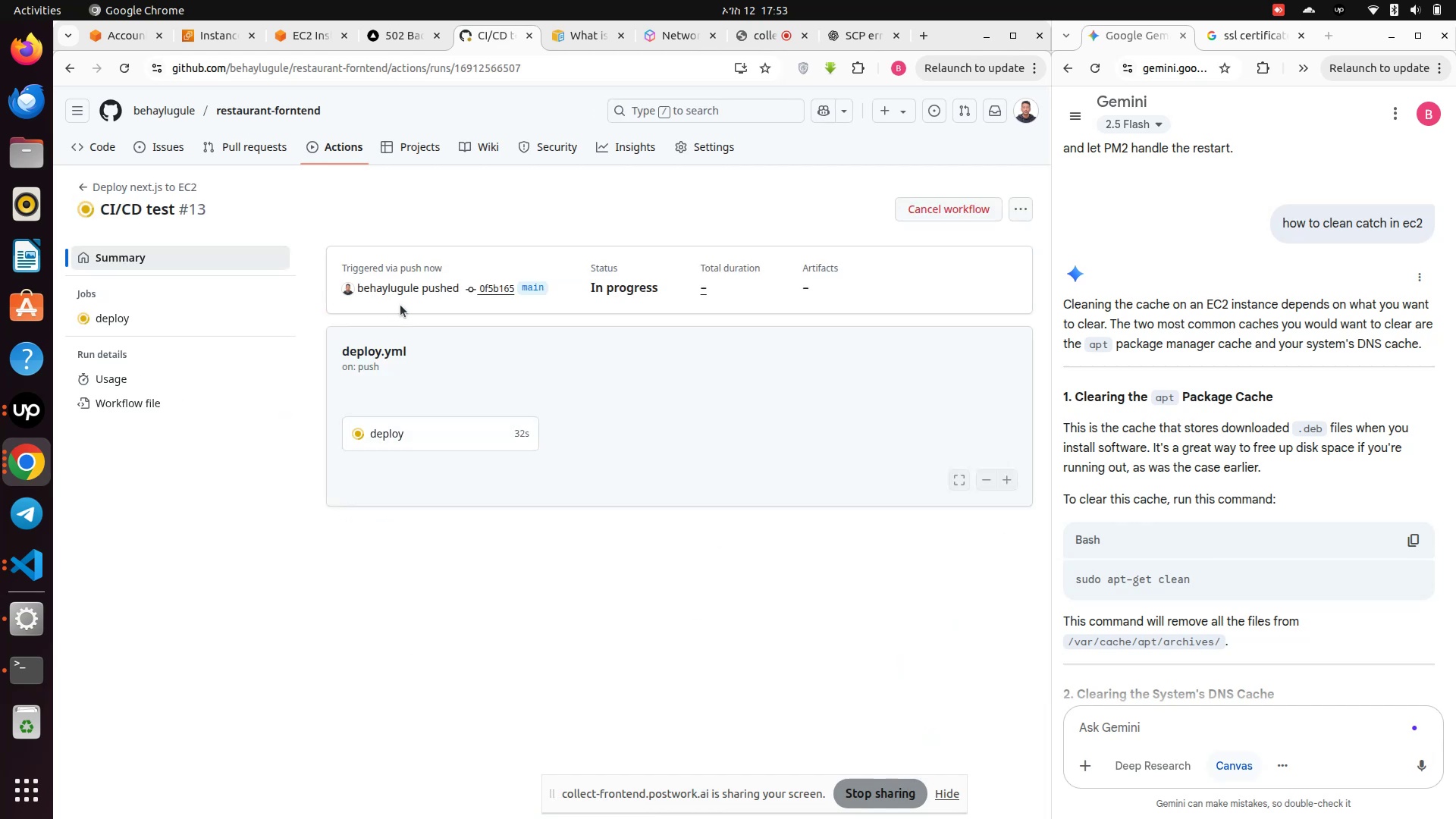 
wait(16.04)
 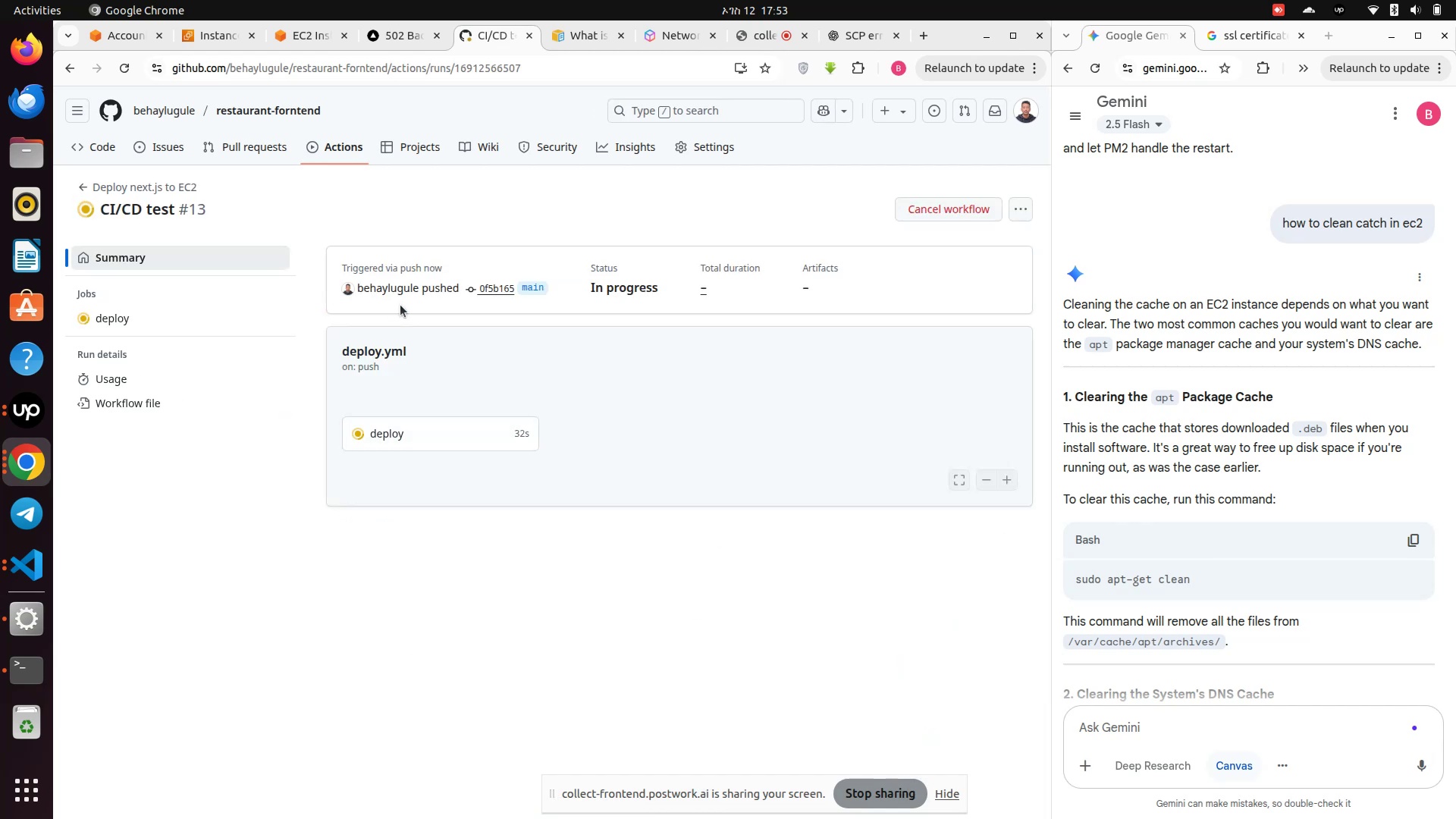 
left_click([454, 447])
 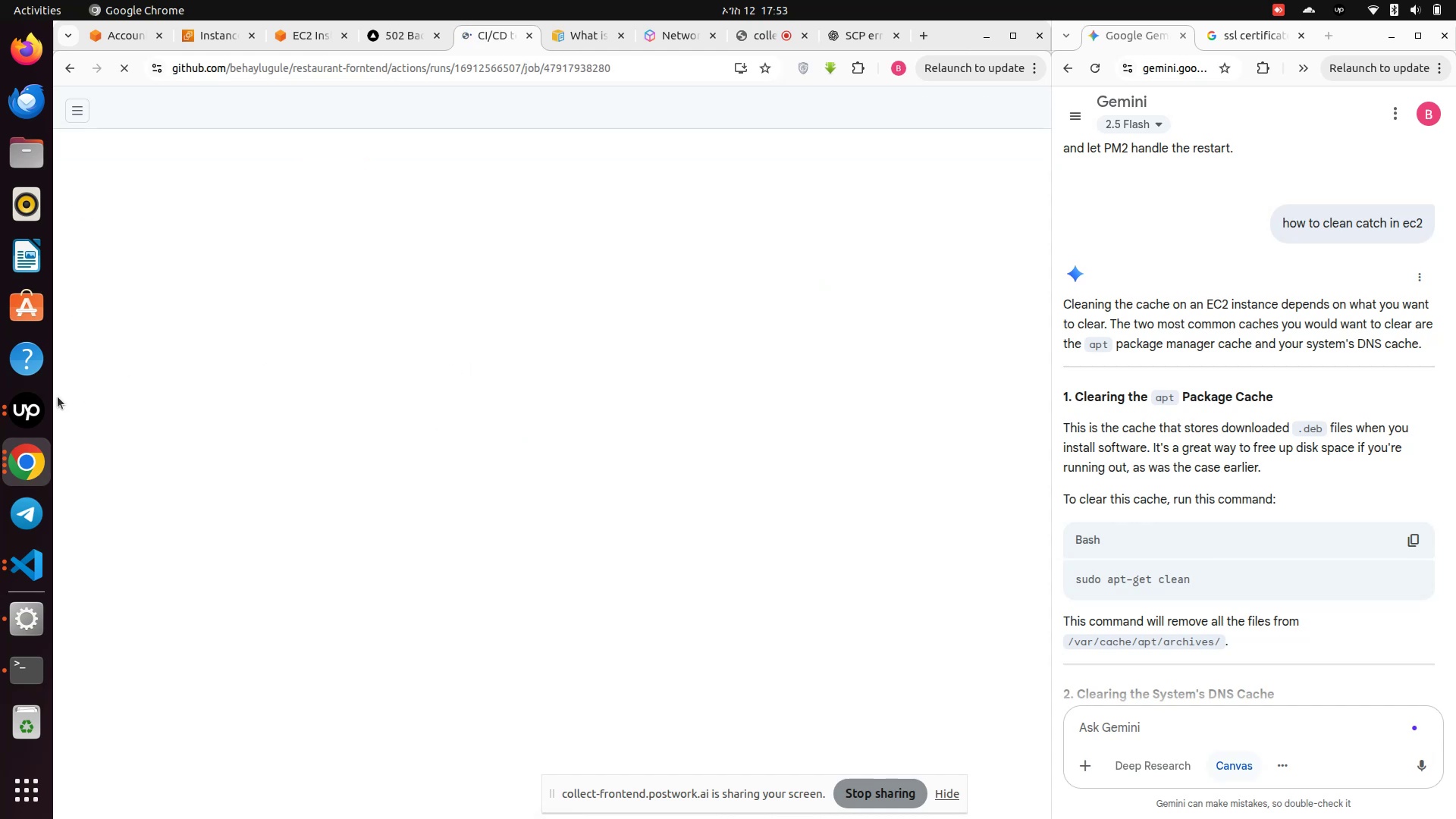 
left_click([11, 405])
 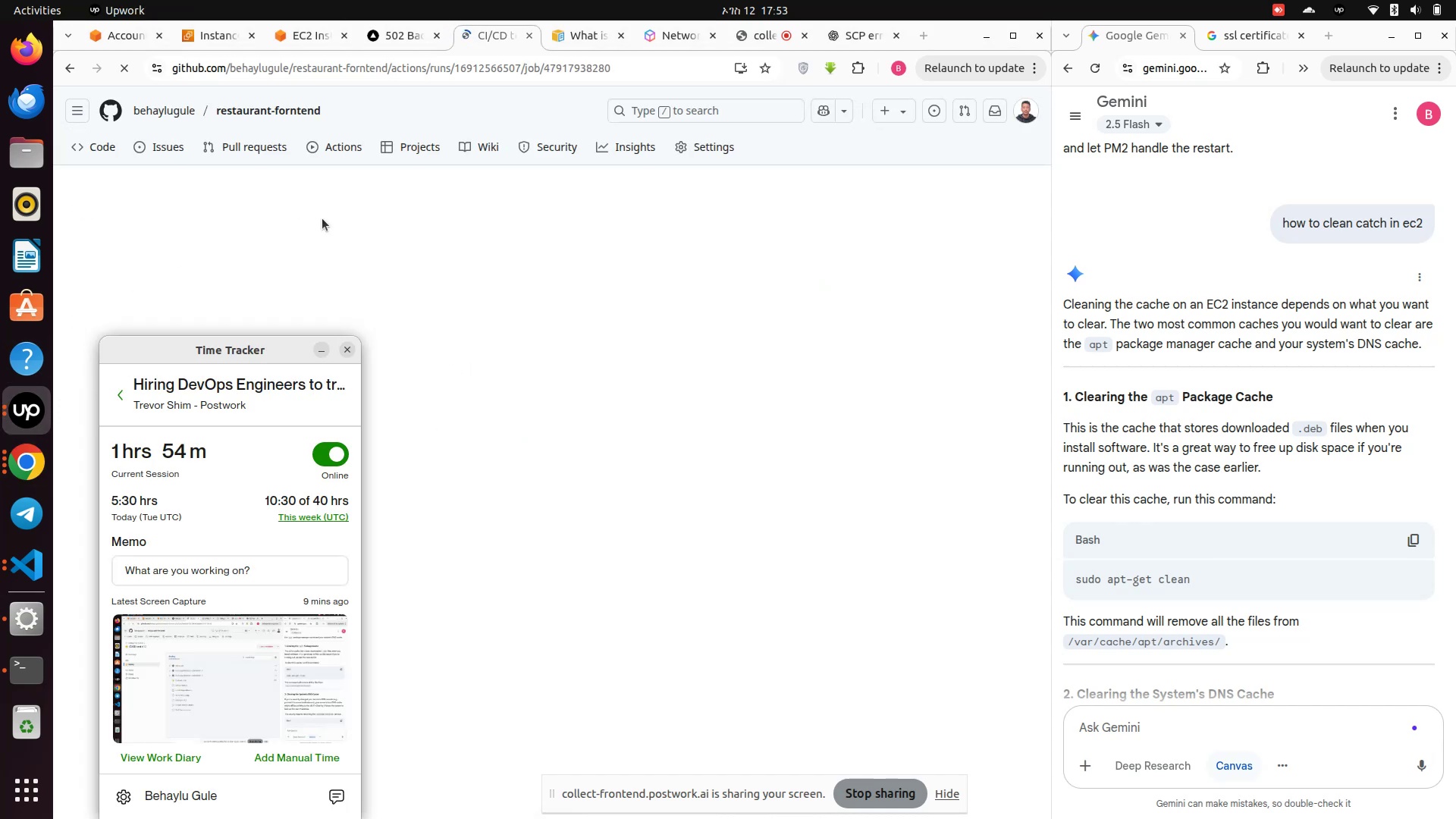 
mouse_move([591, 403])
 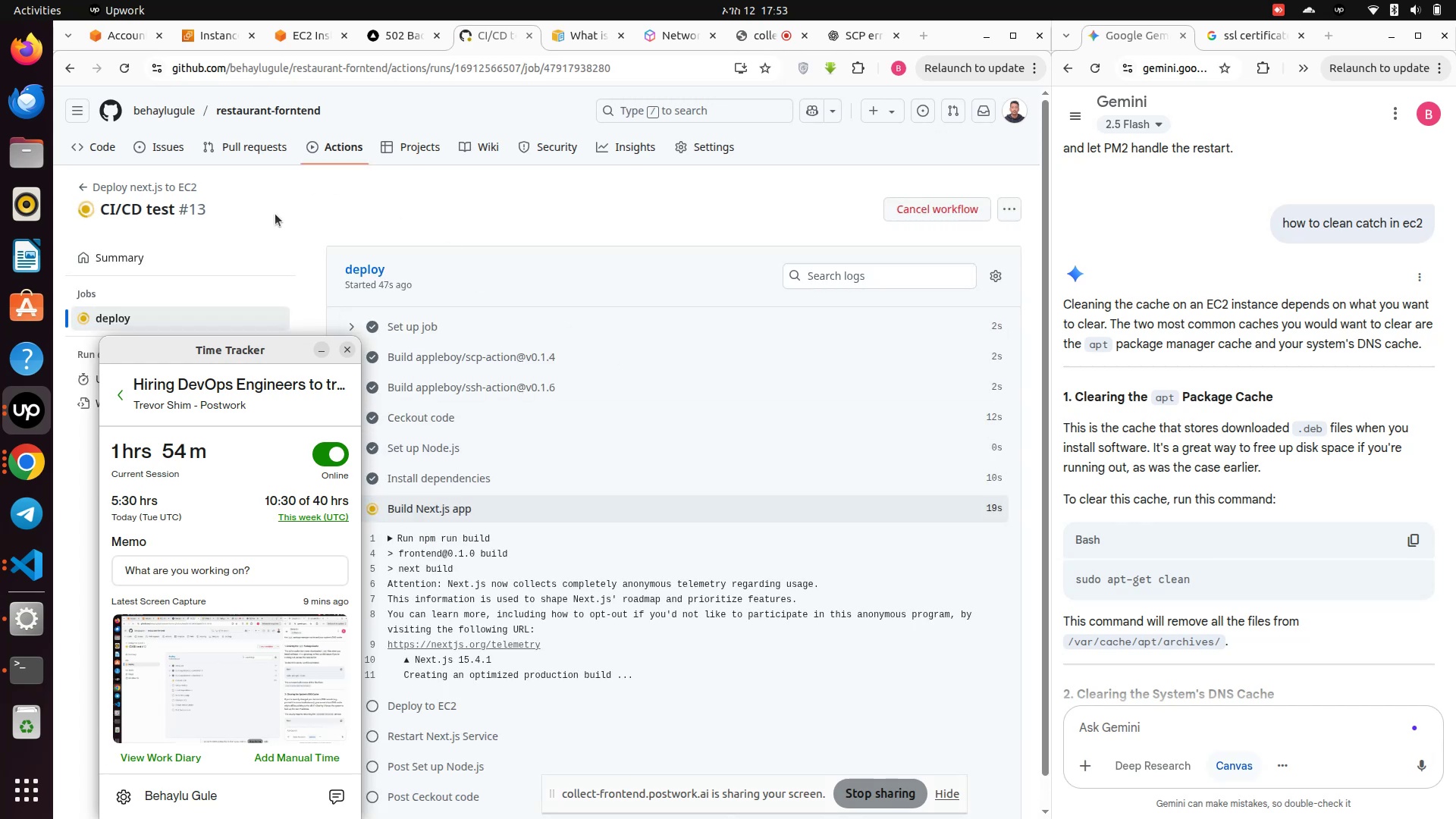 
wait(5.59)
 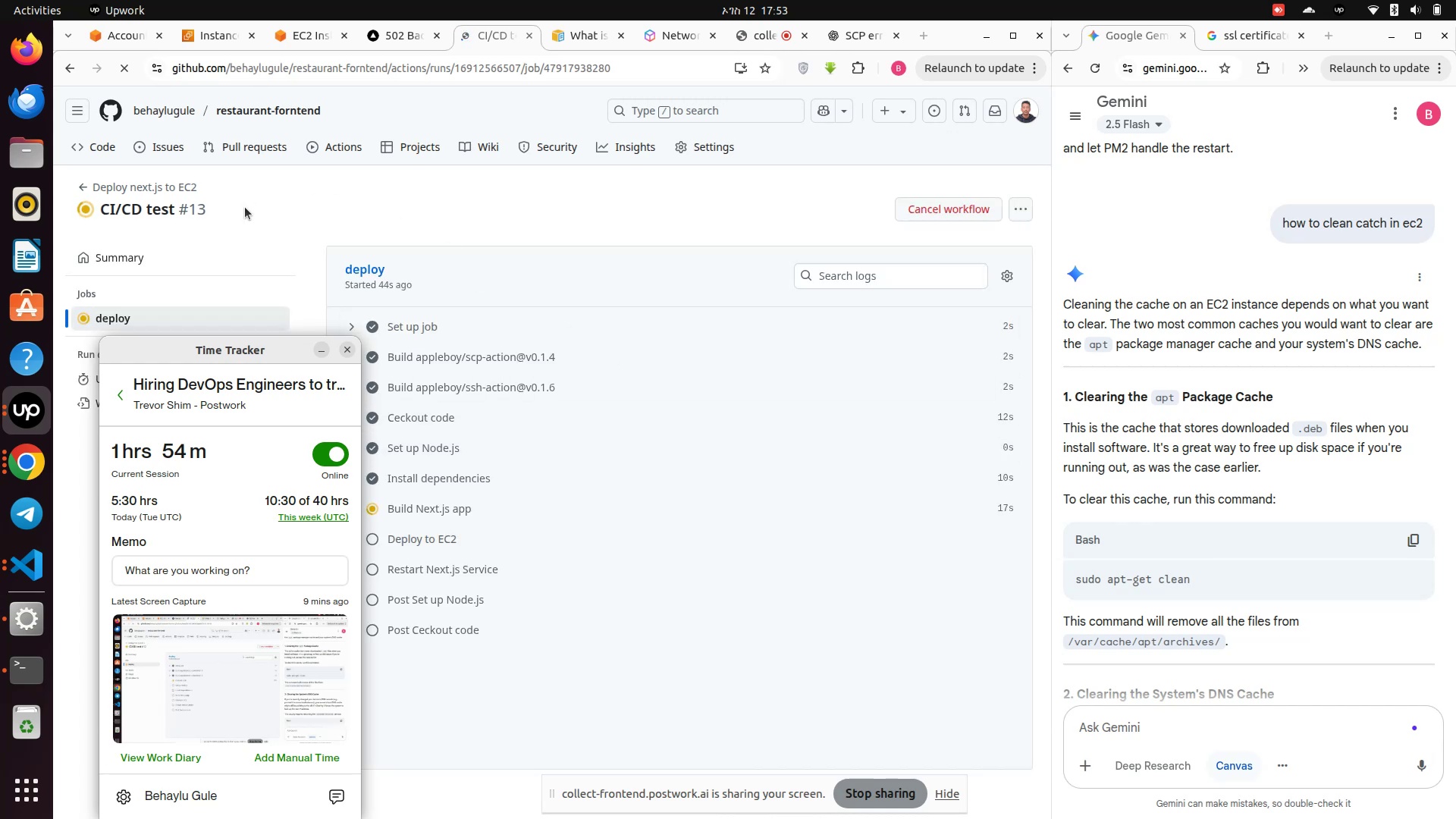 
left_click([275, 214])
 